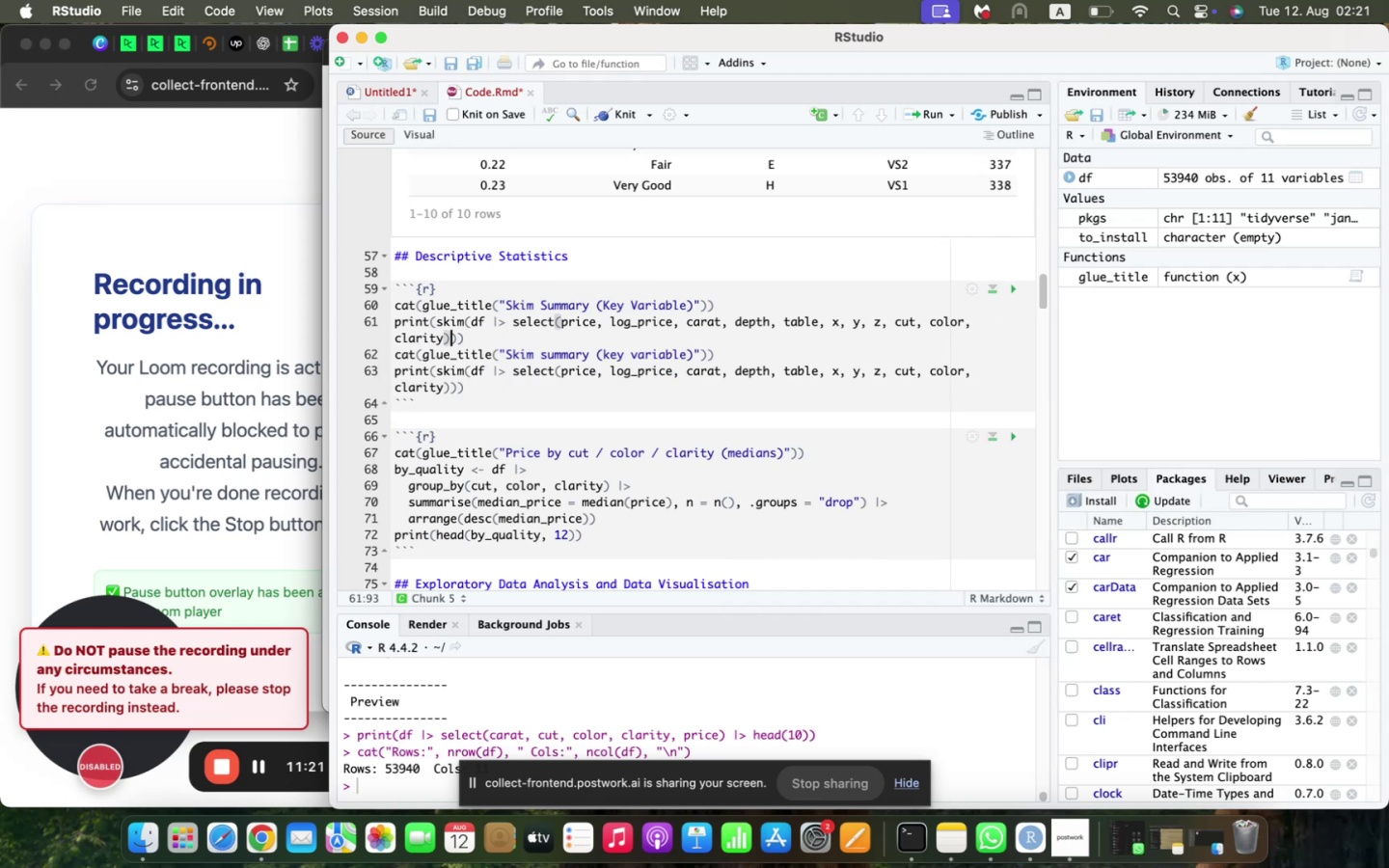 
key(ArrowRight)
 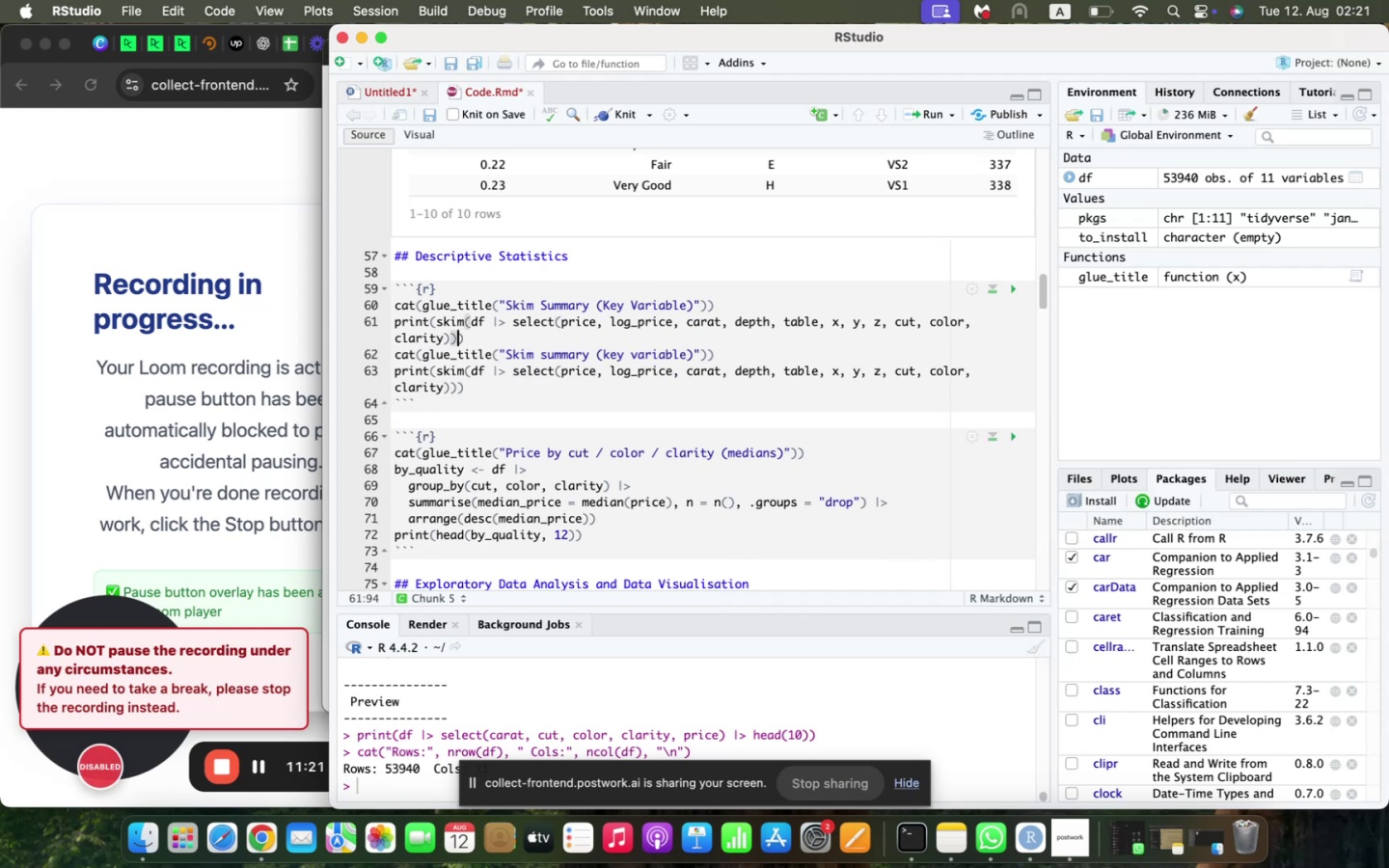 
key(ArrowRight)
 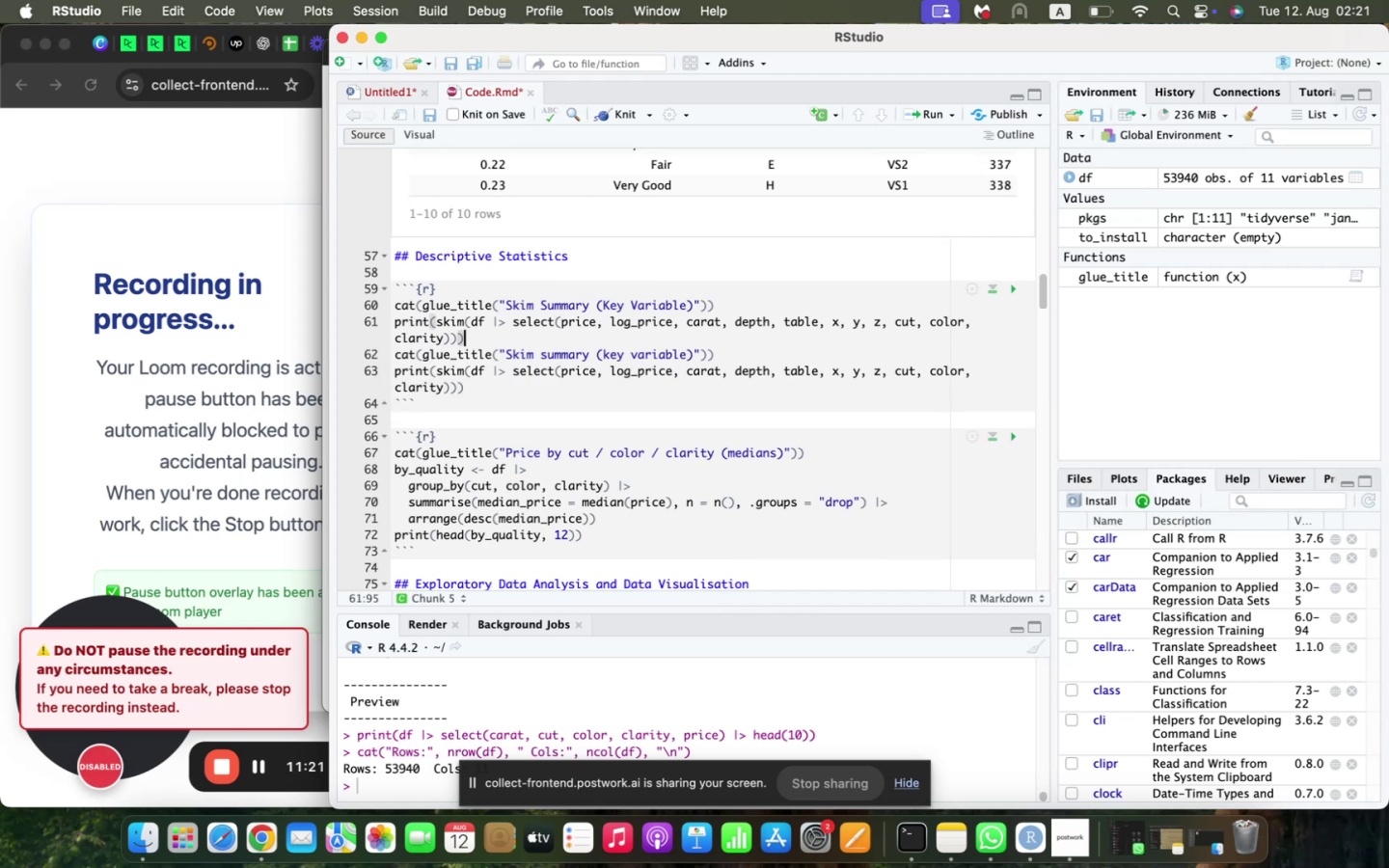 
key(Shift+ArrowDown)
 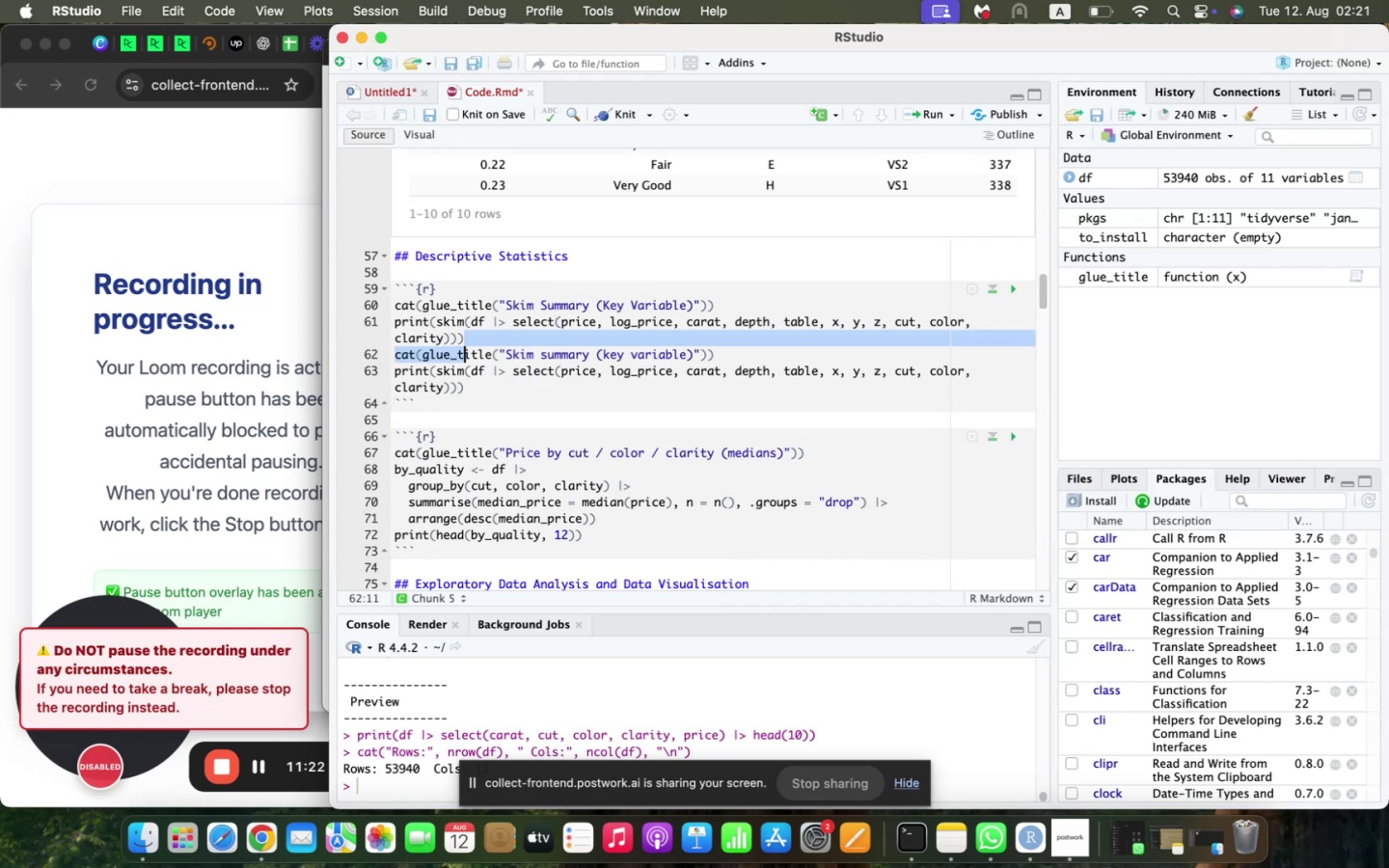 
key(Shift+ArrowDown)
 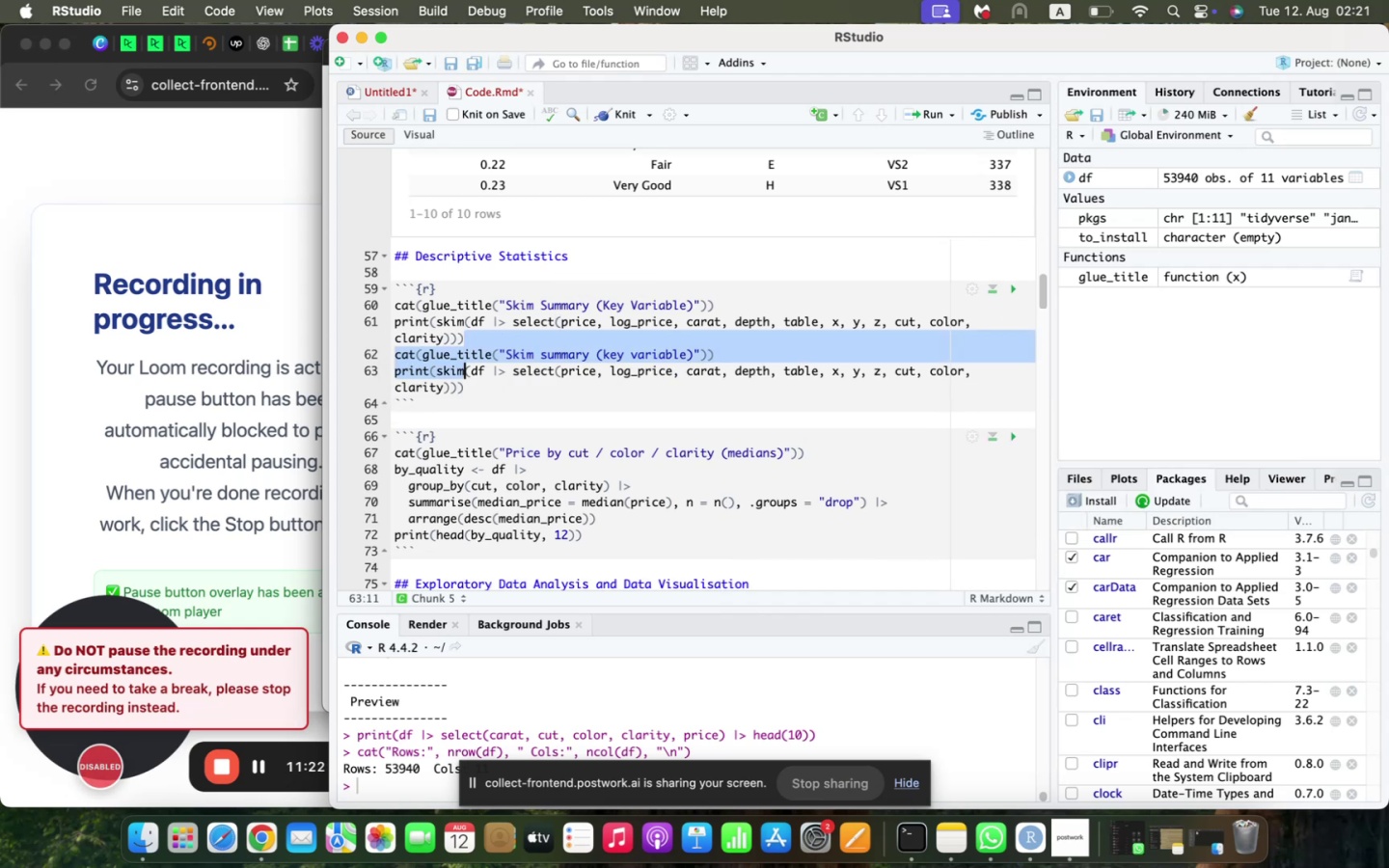 
key(Shift+ArrowDown)
 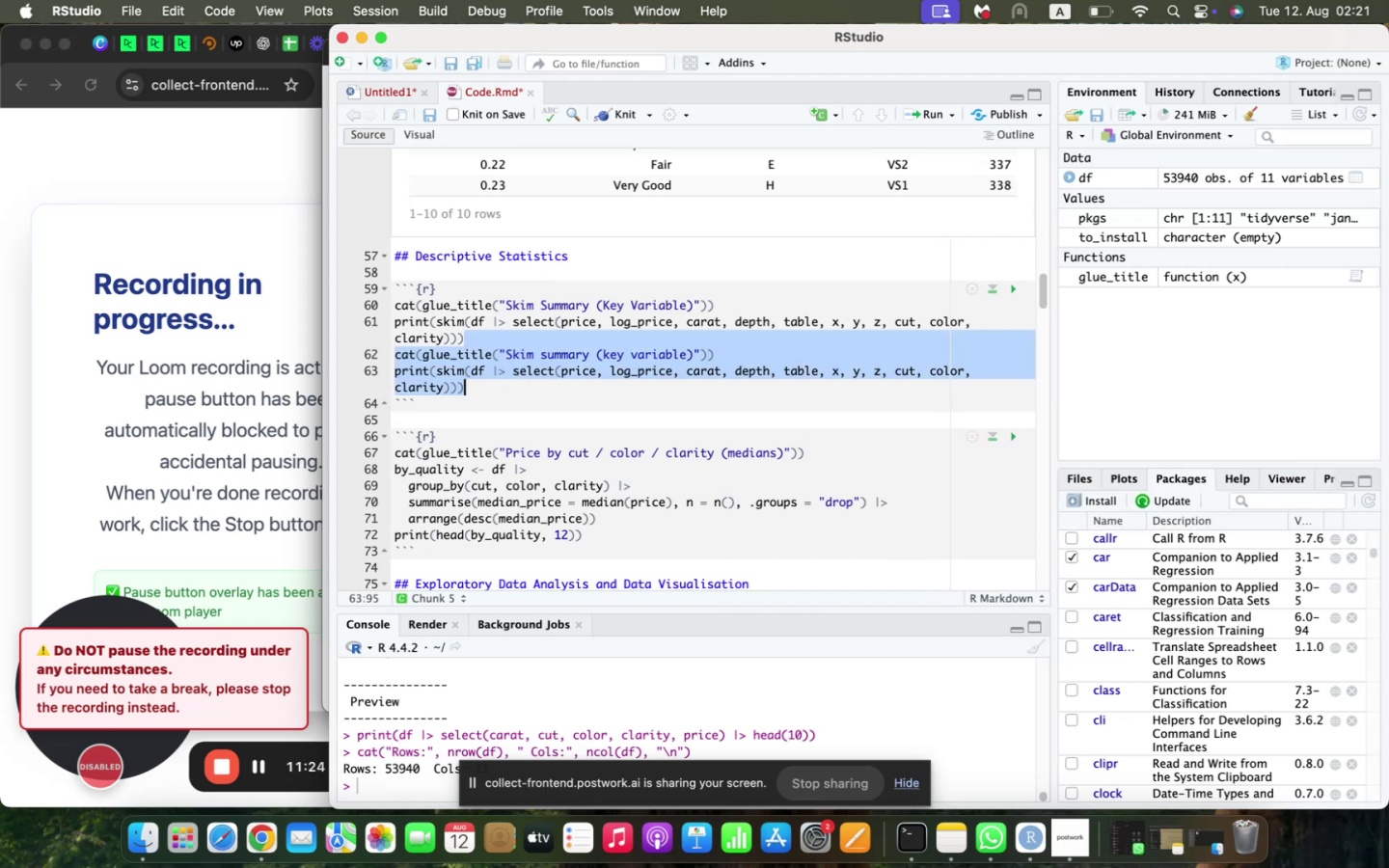 
key(Backspace)
 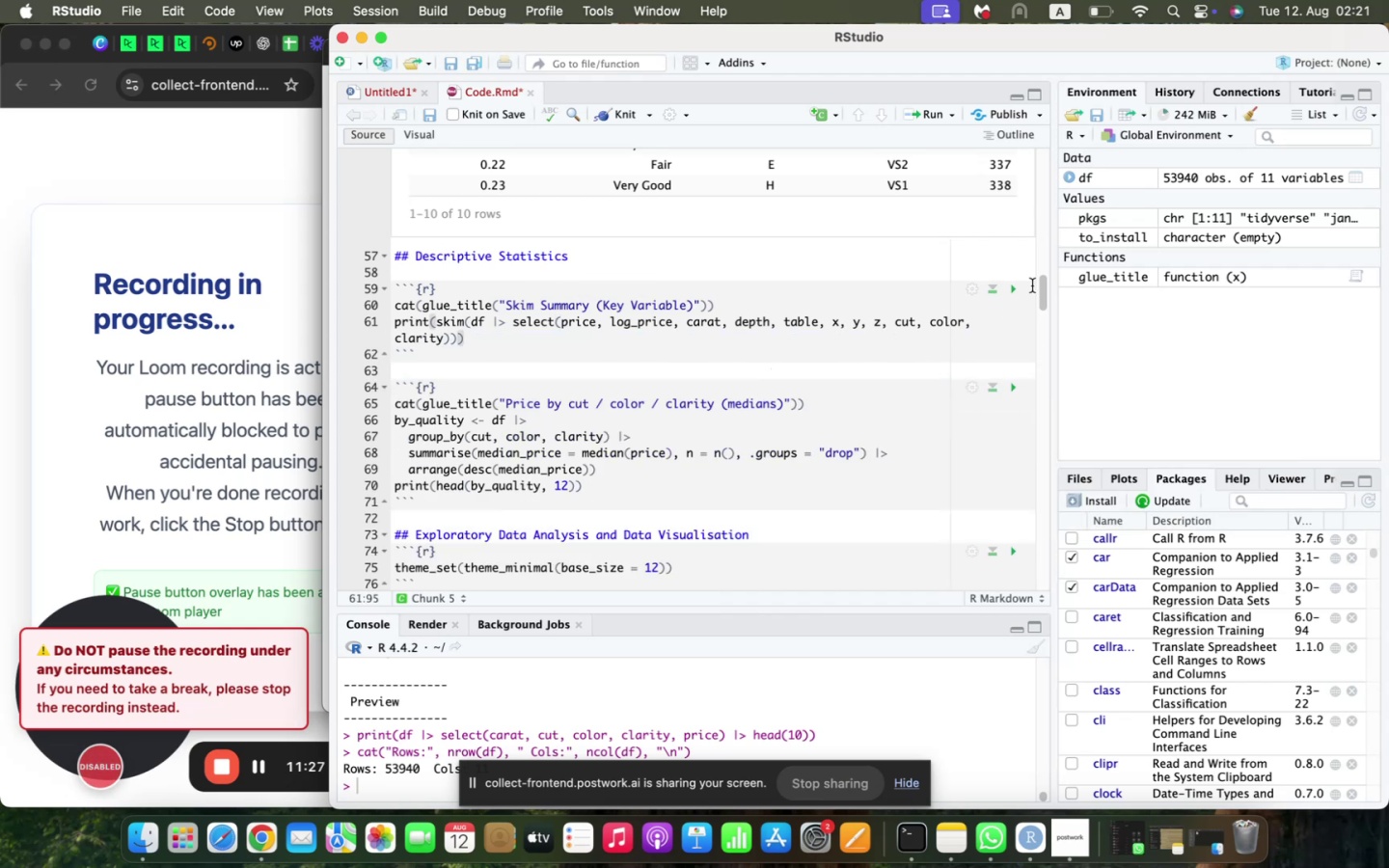 
left_click([1015, 291])
 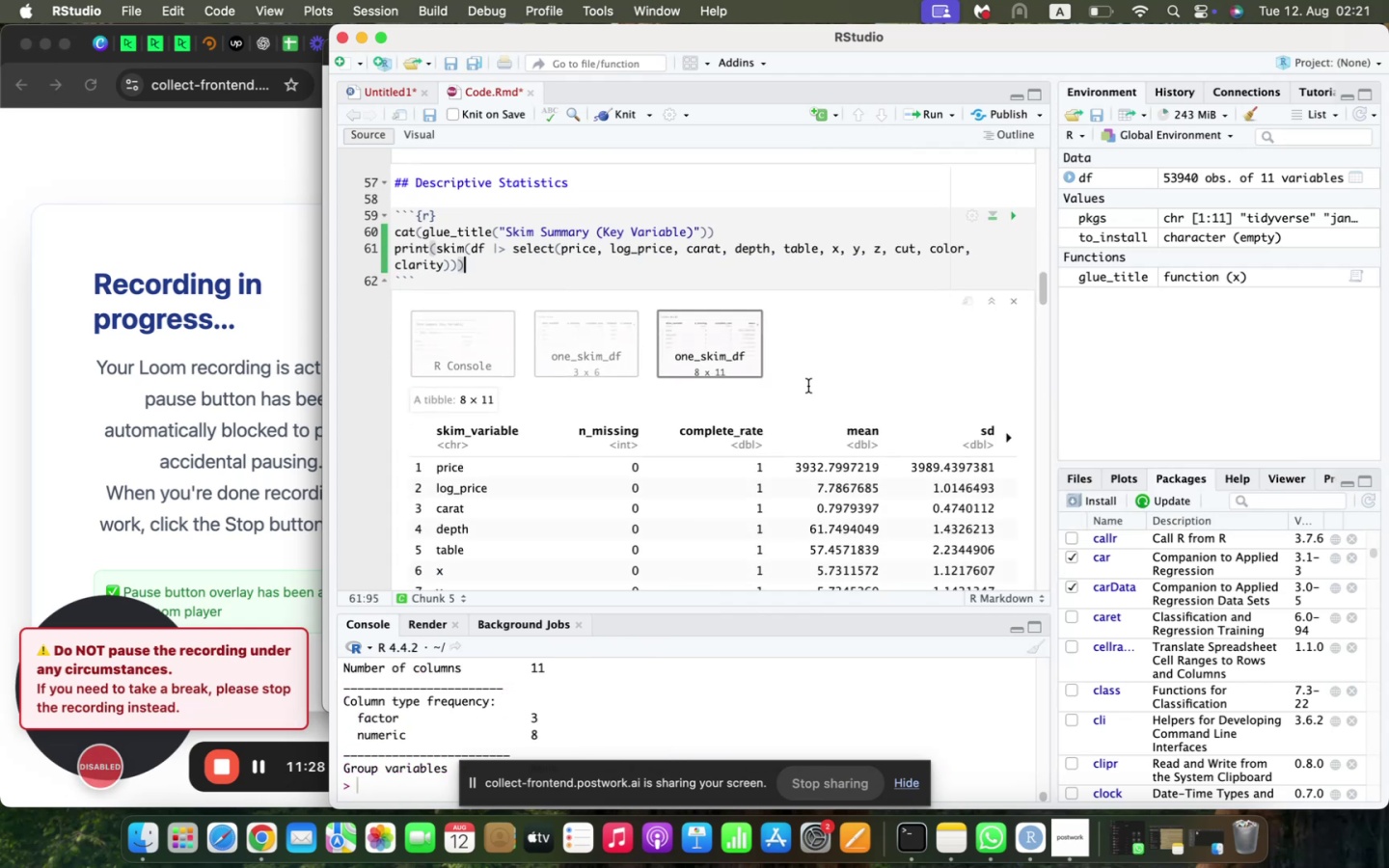 
scroll: coordinate [808, 386], scroll_direction: down, amount: 14.0
 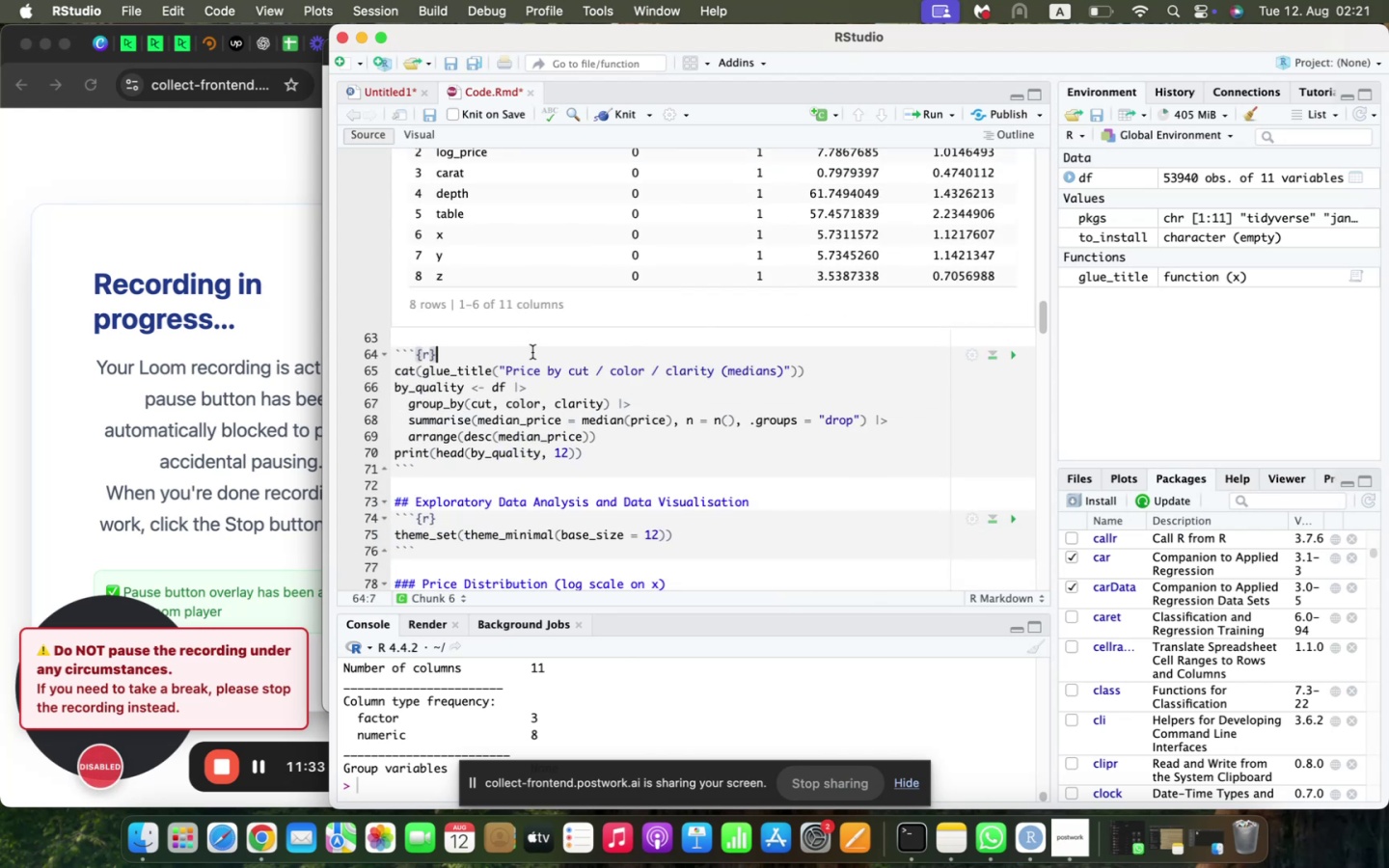 
key(Enter)
 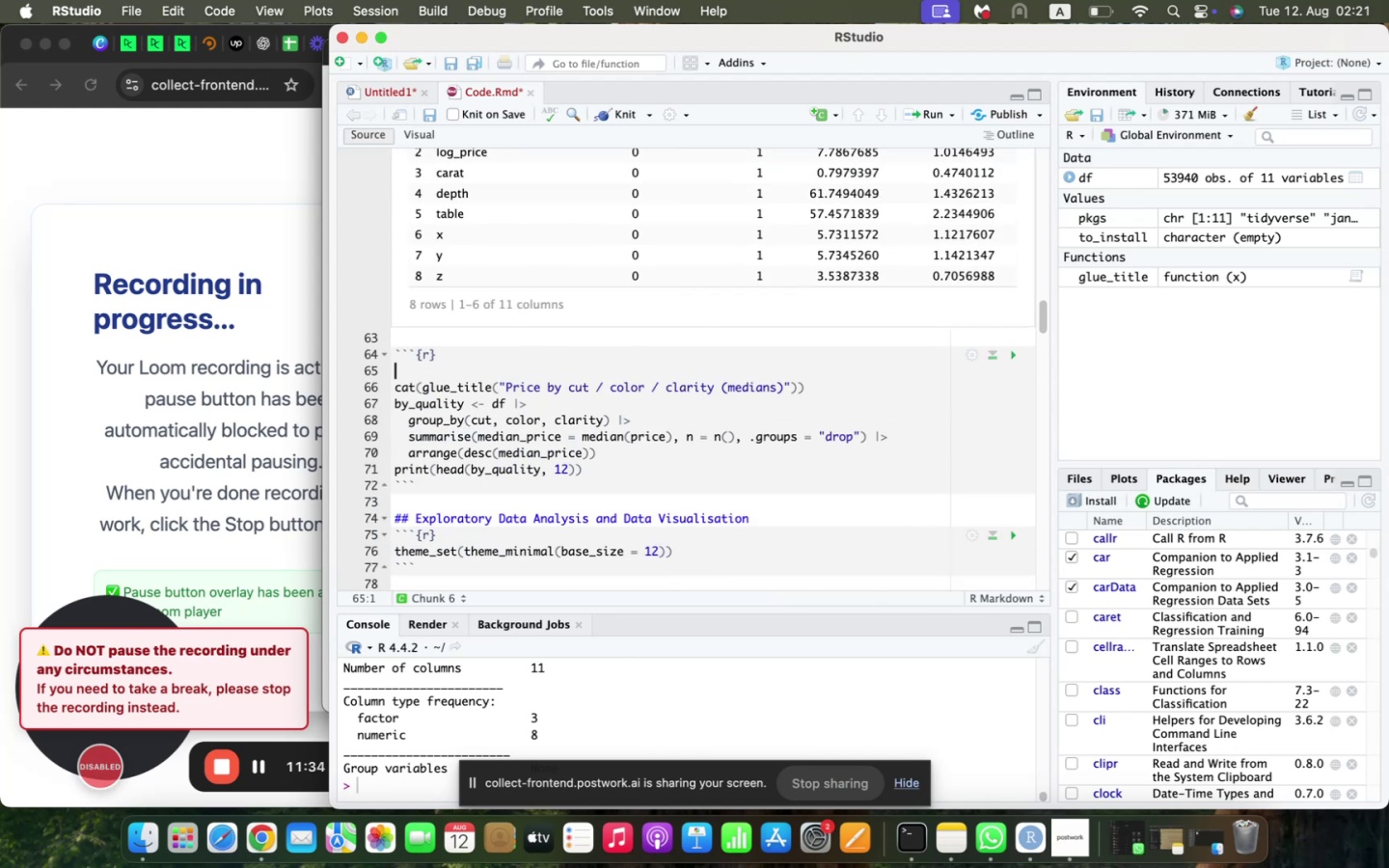 
type(cat(glue_title("Price by Cyt)
key(Backspace)
key(Backspace)
key(Backspace)
type(cut / c)
key(Backspace)
key(Backspace)
key(Backspace)
key(Backspace)
type(/ col)
key(Backspace)
key(Backspace)
key(Backspace)
key(Backspace)
key(Backspace)
type( / color/)
key(Backspace)
type( / clarity (medei)
key(Backspace)
key(Backspace)
type(ians))
 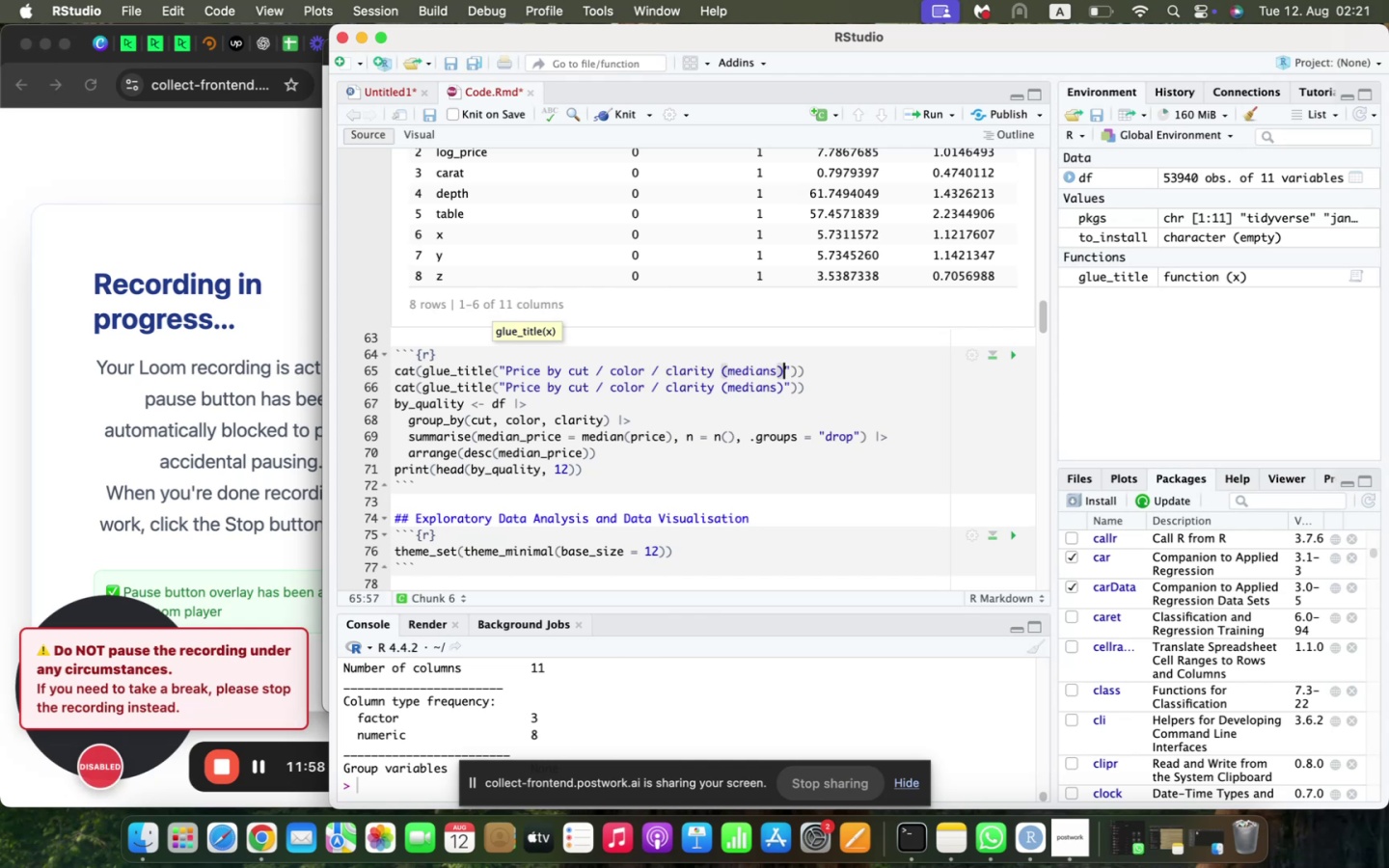 
key(ArrowDown)
 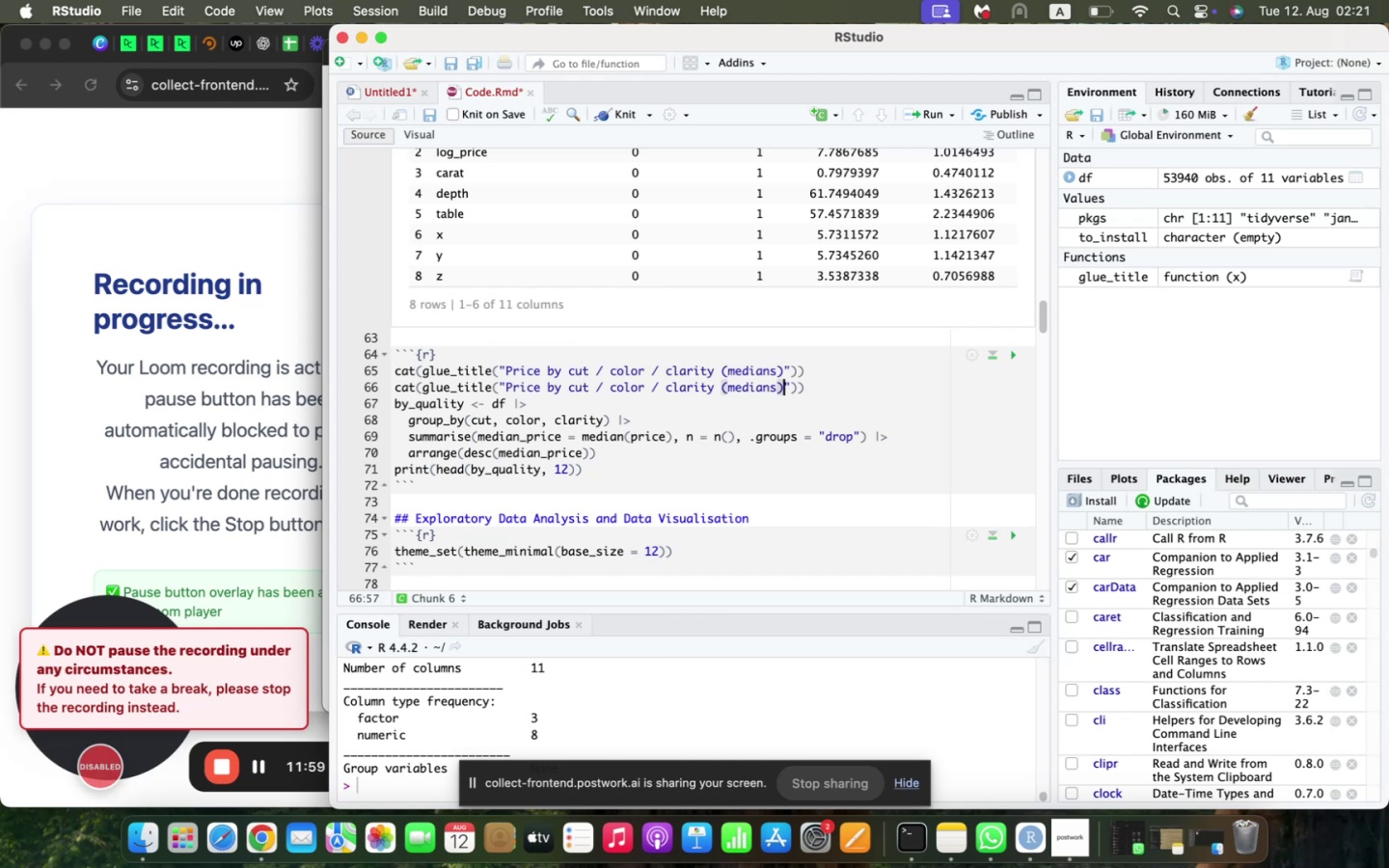 
key(ArrowRight)
 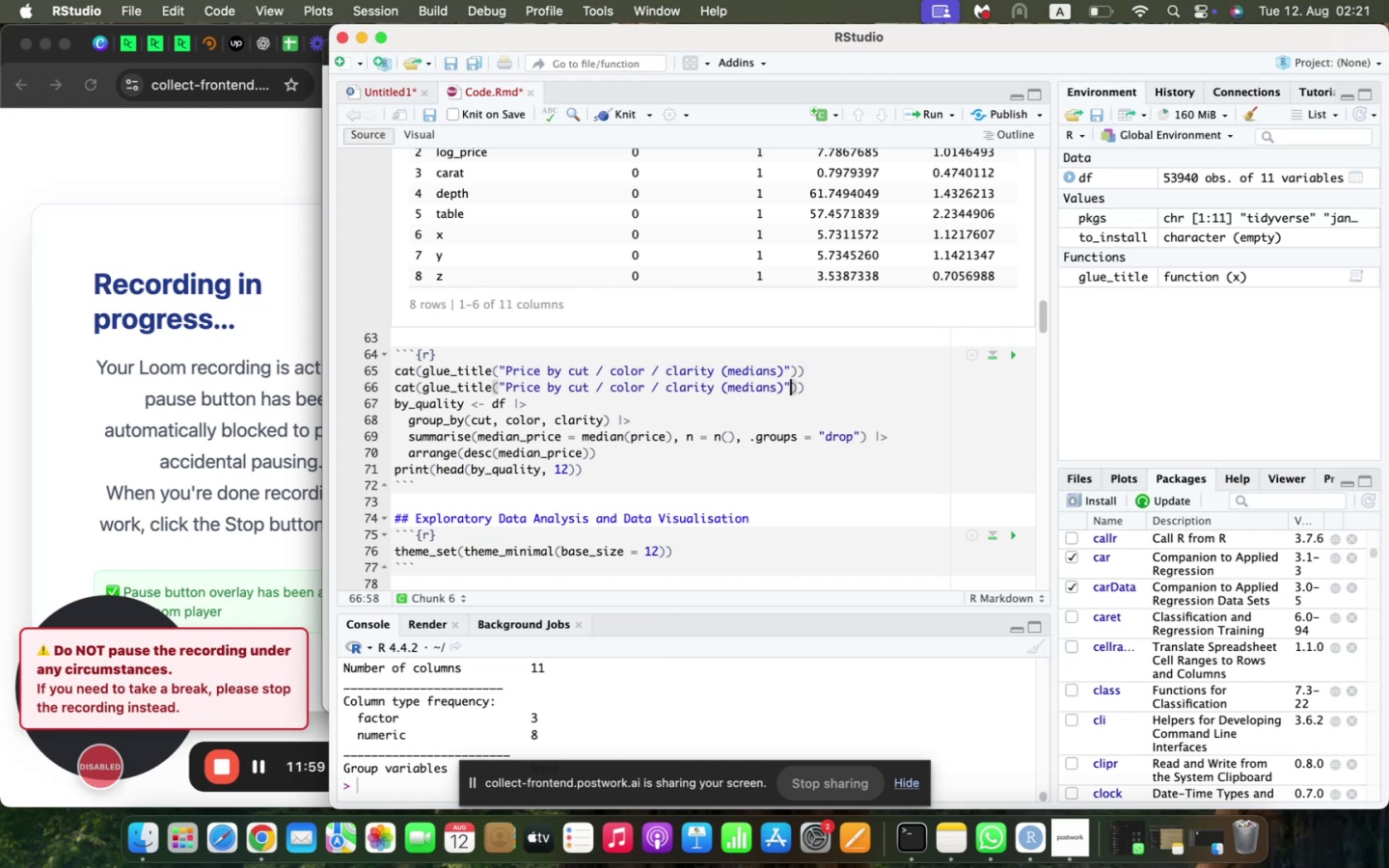 
key(ArrowUp)
 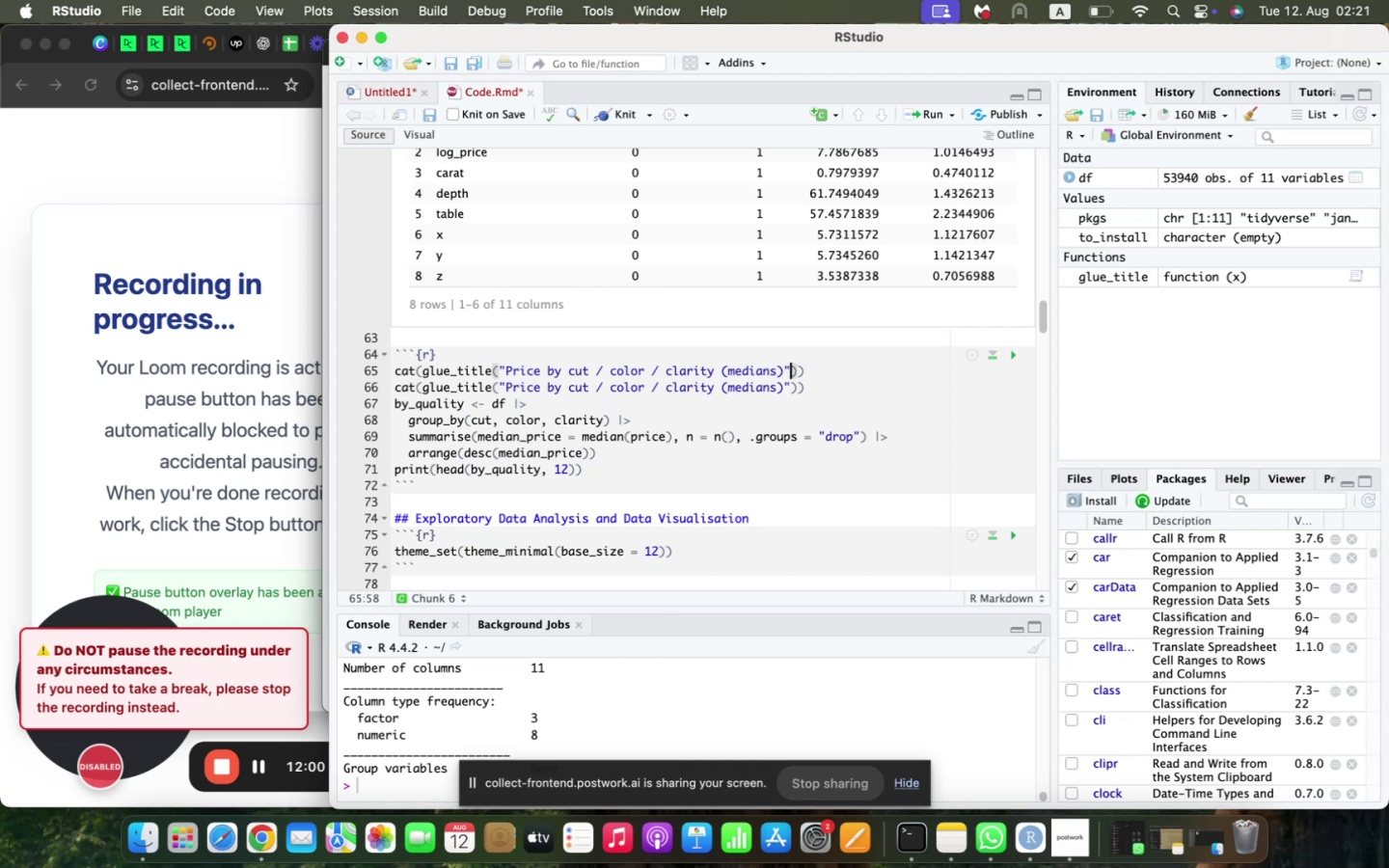 
key(ArrowRight)
 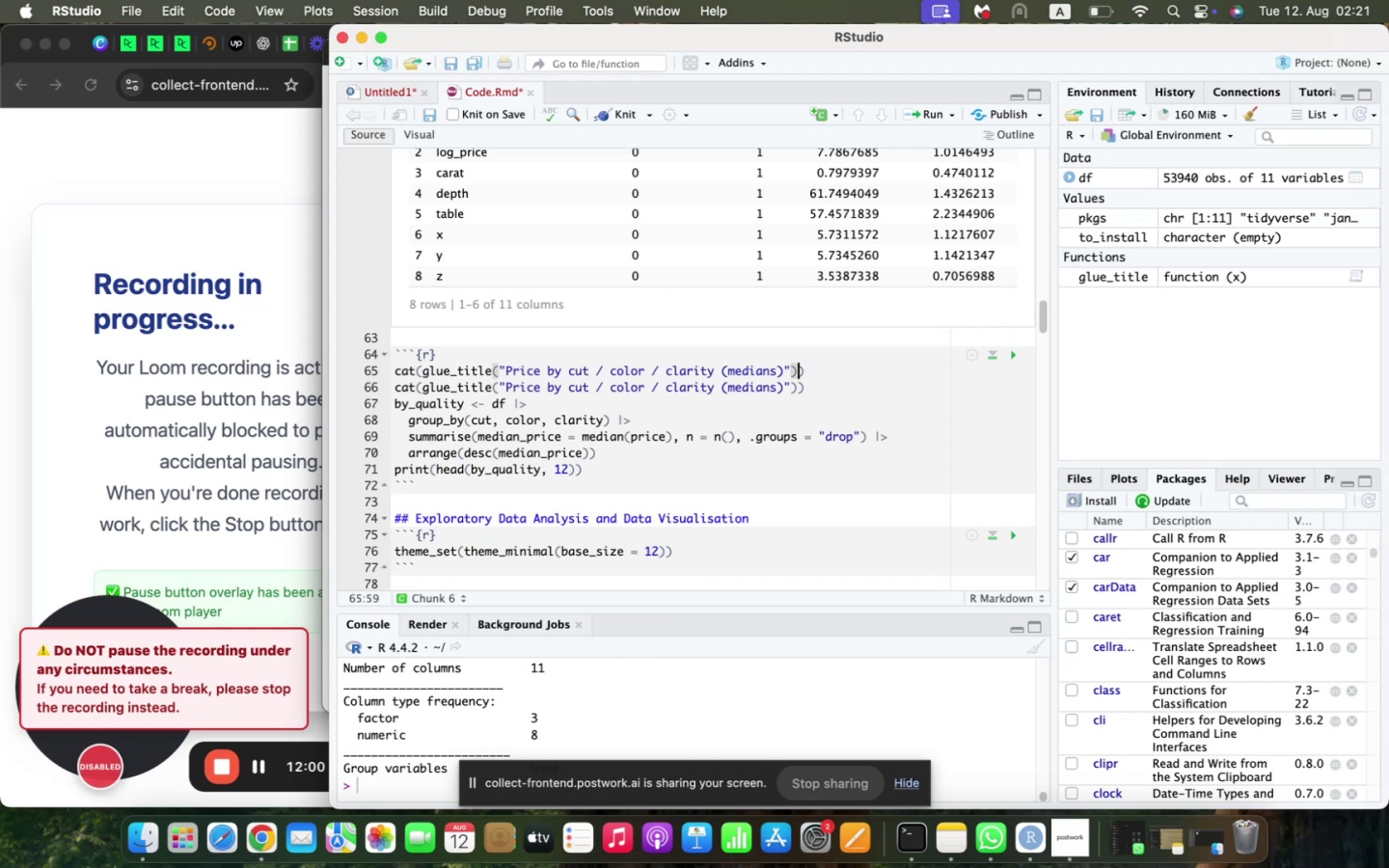 
key(ArrowRight)
 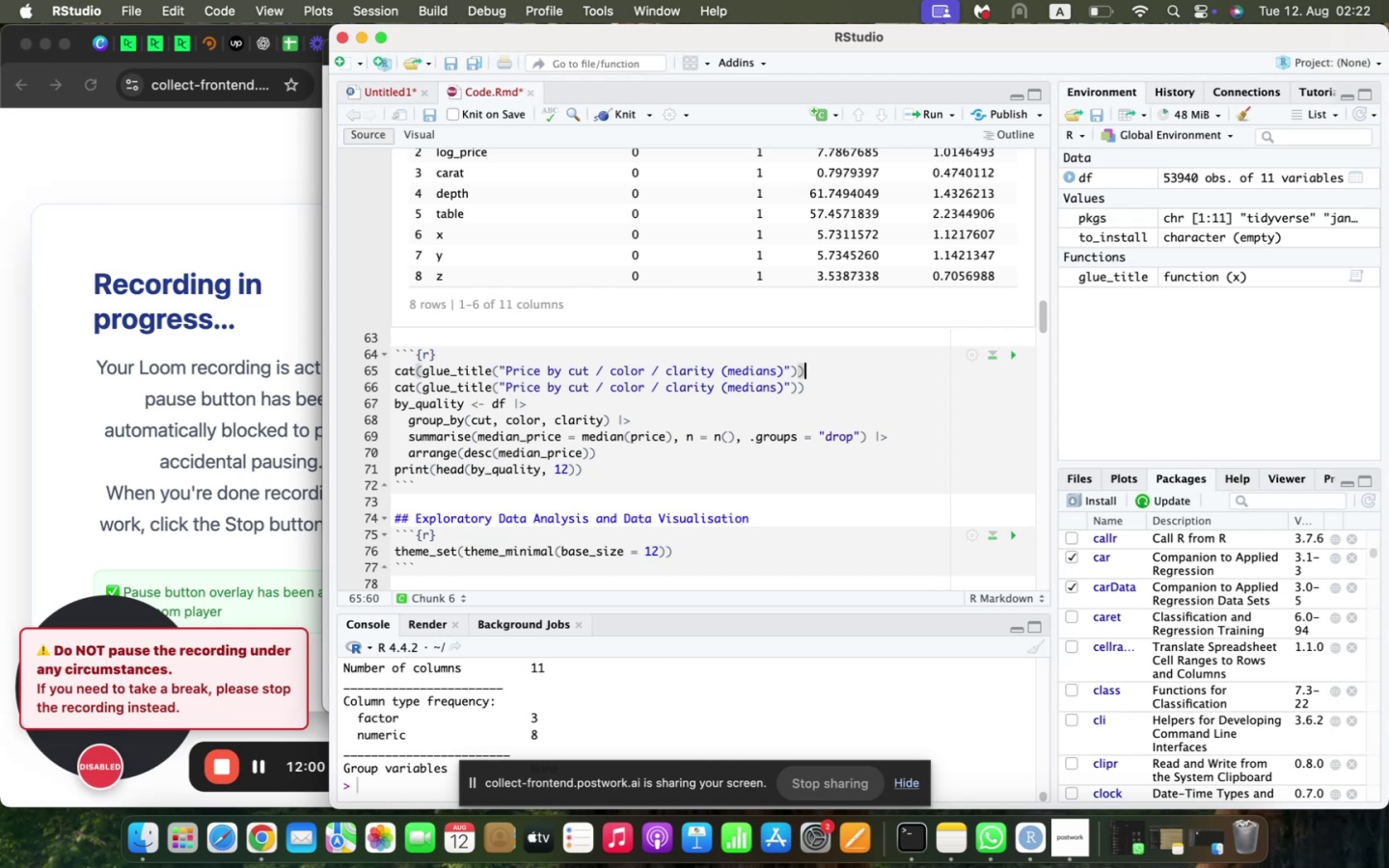 
key(Enter)
 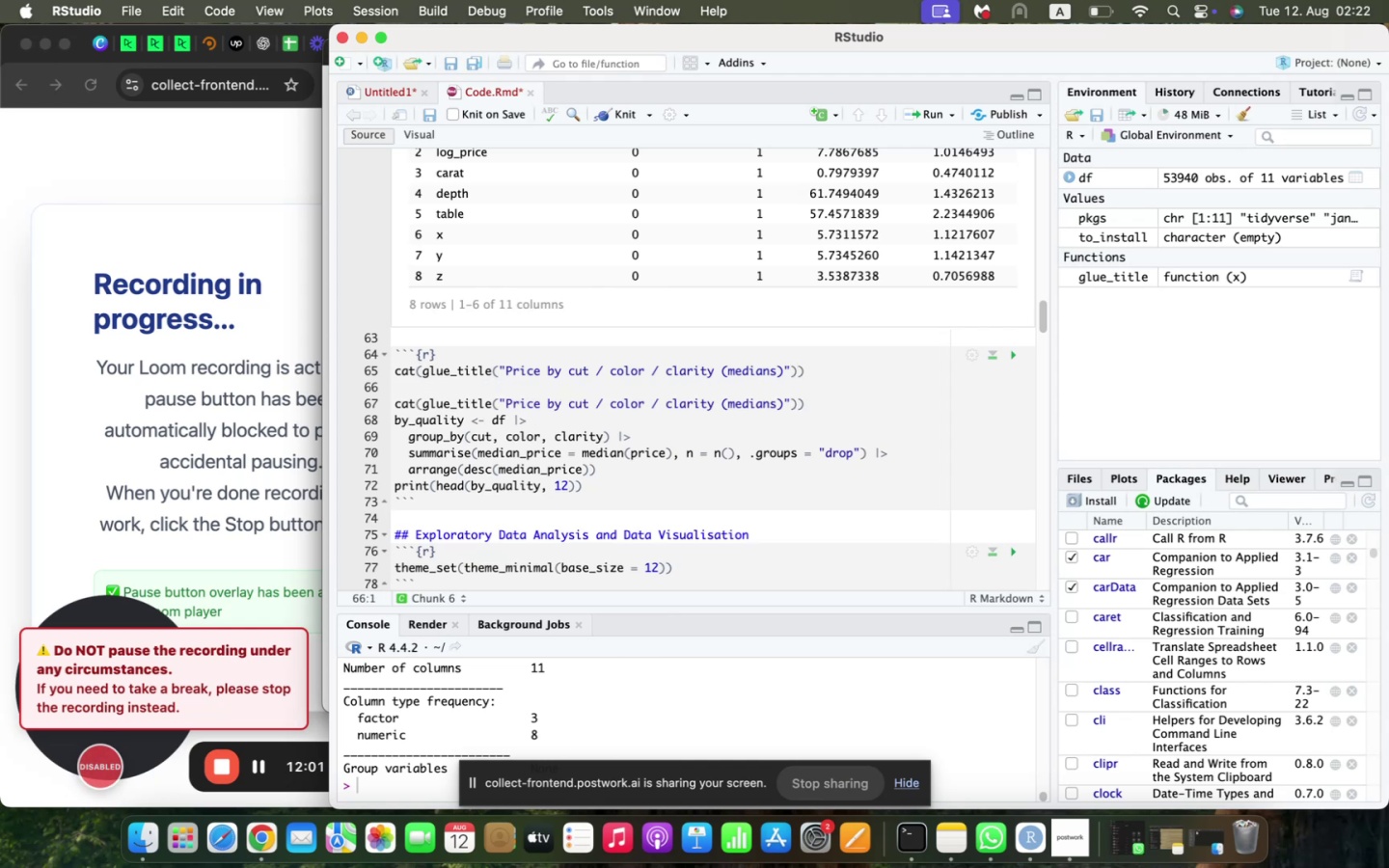 
type(by_quality <- df )
 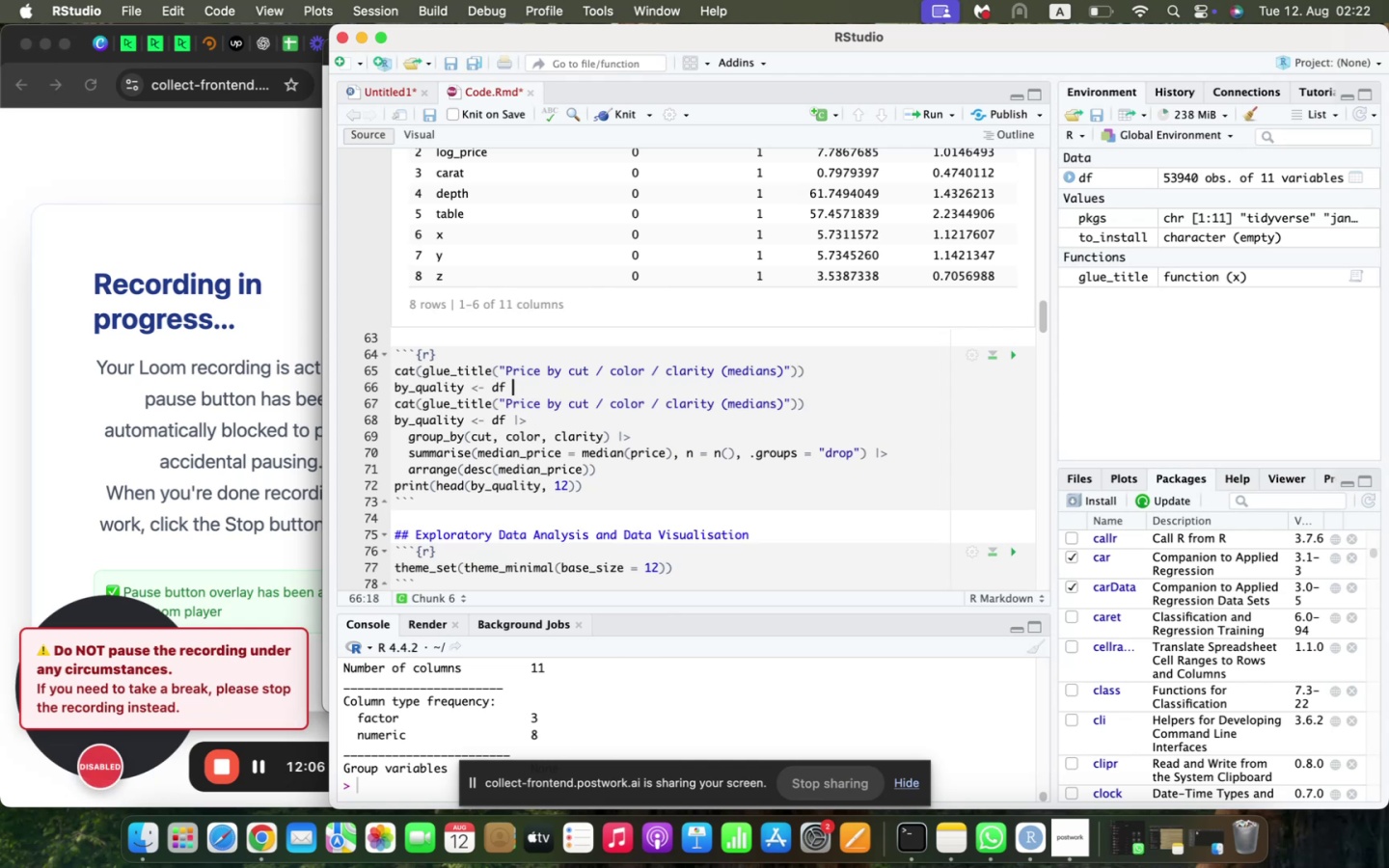 
key(Meta+V)
 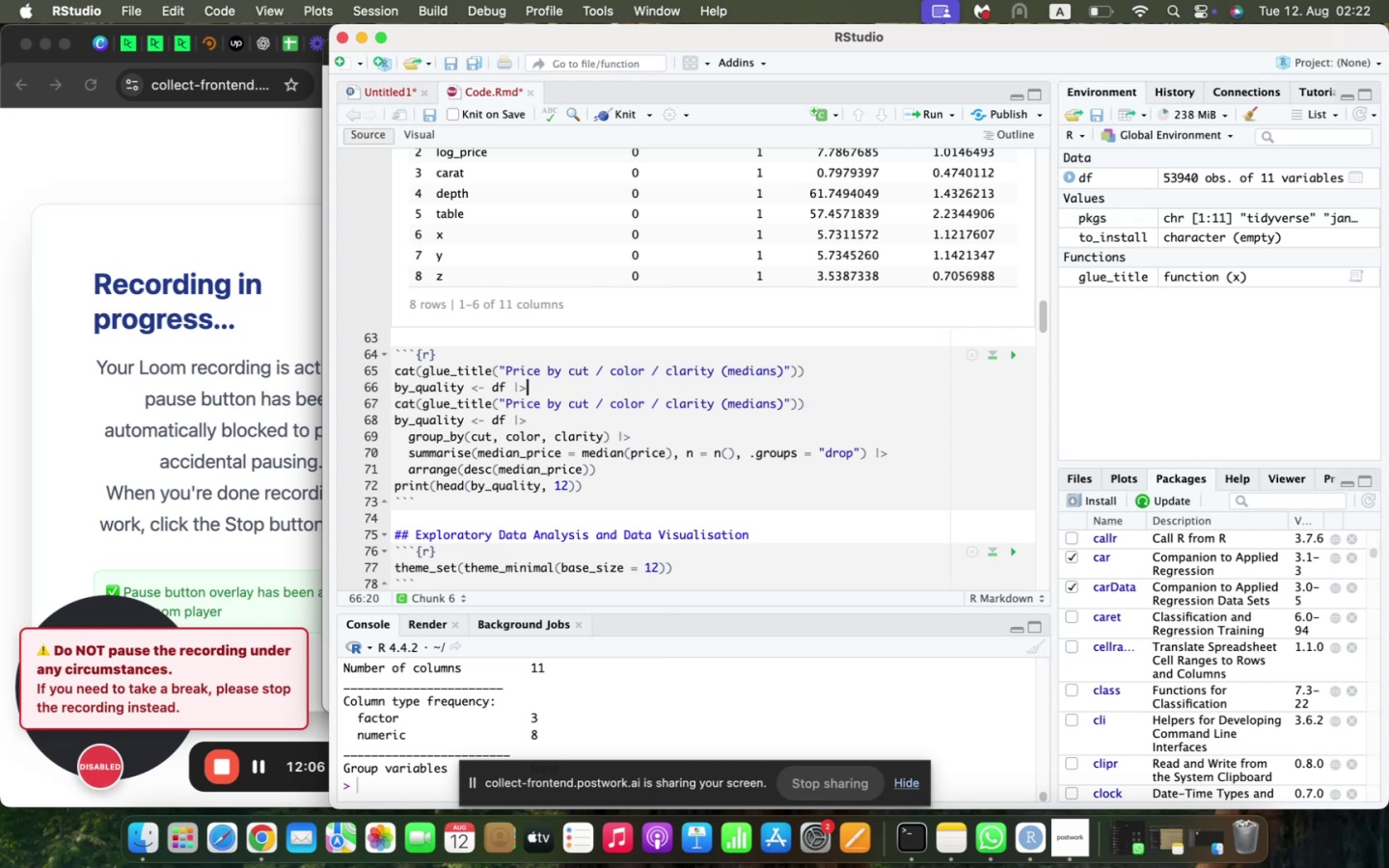 
key(Enter)
 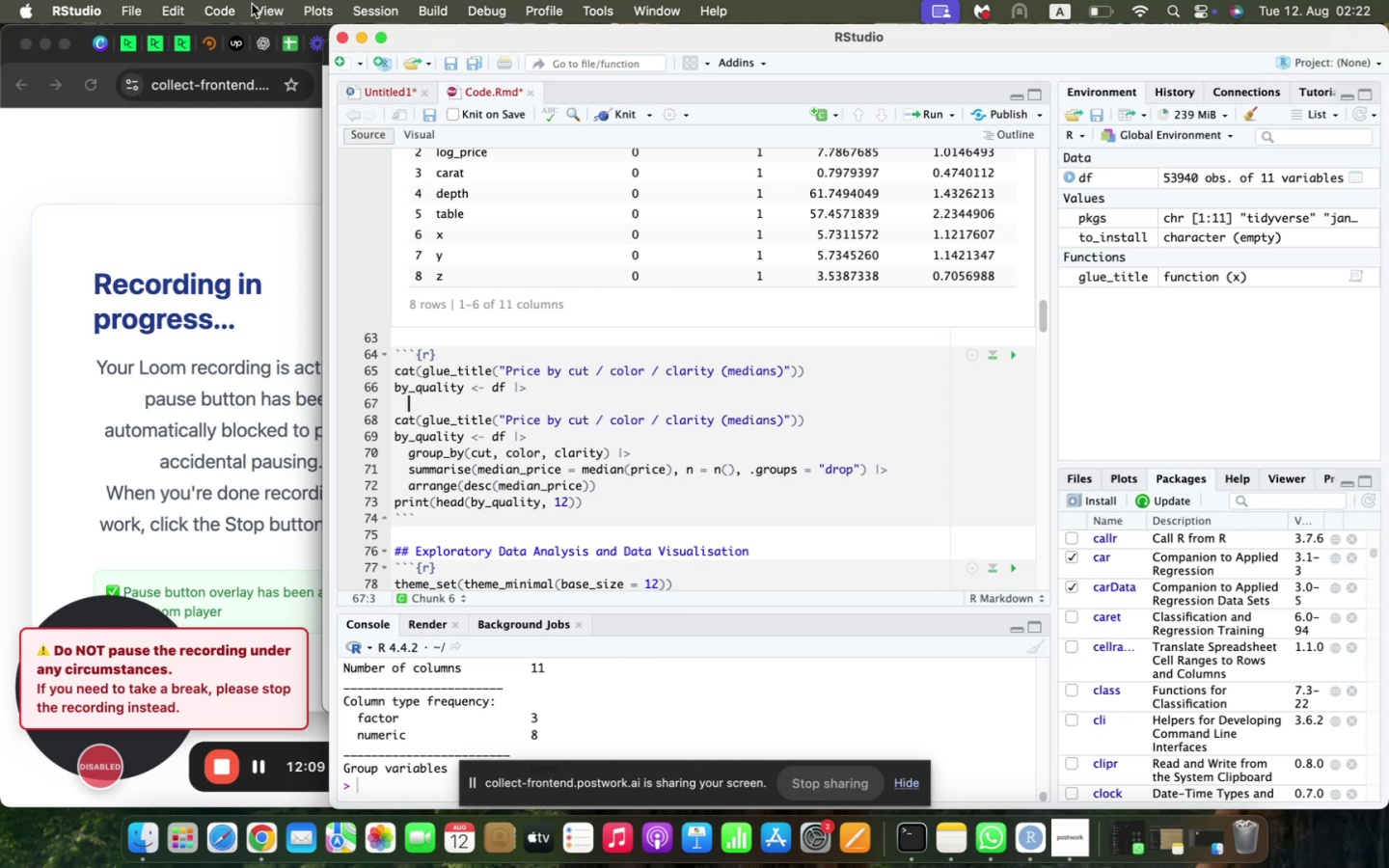 
left_click([568, 9])
 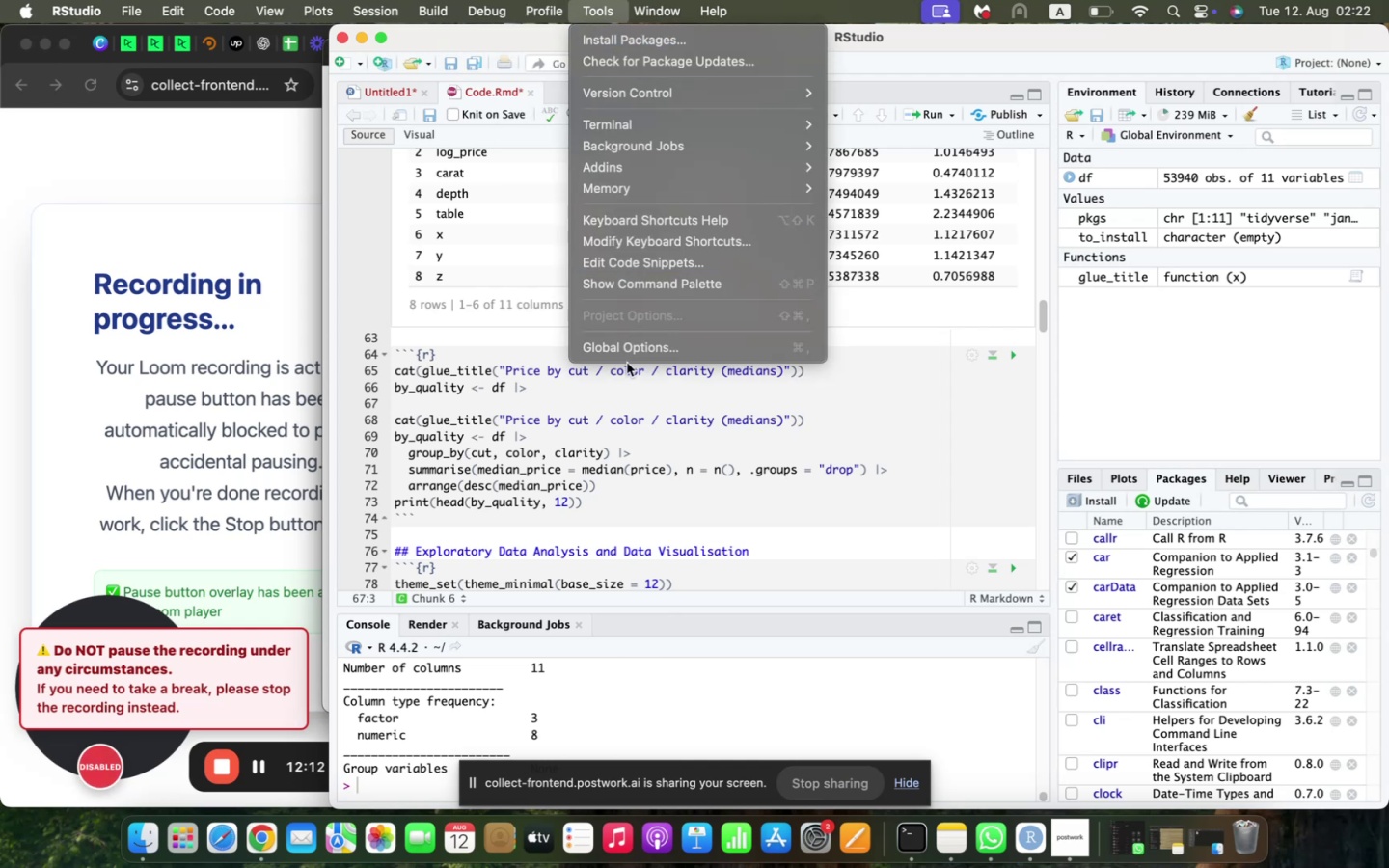 
left_click([629, 341])
 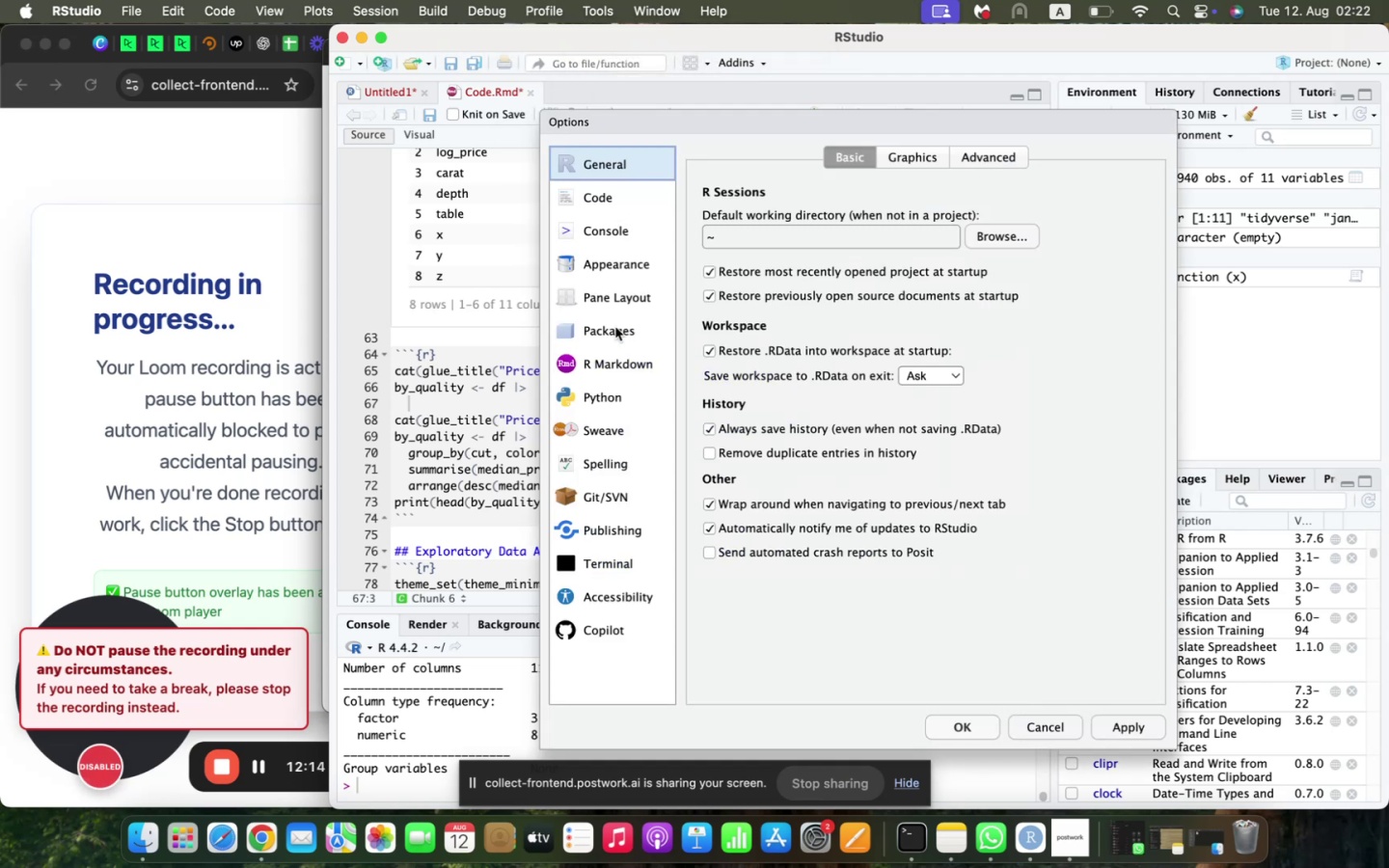 
left_click([611, 252])
 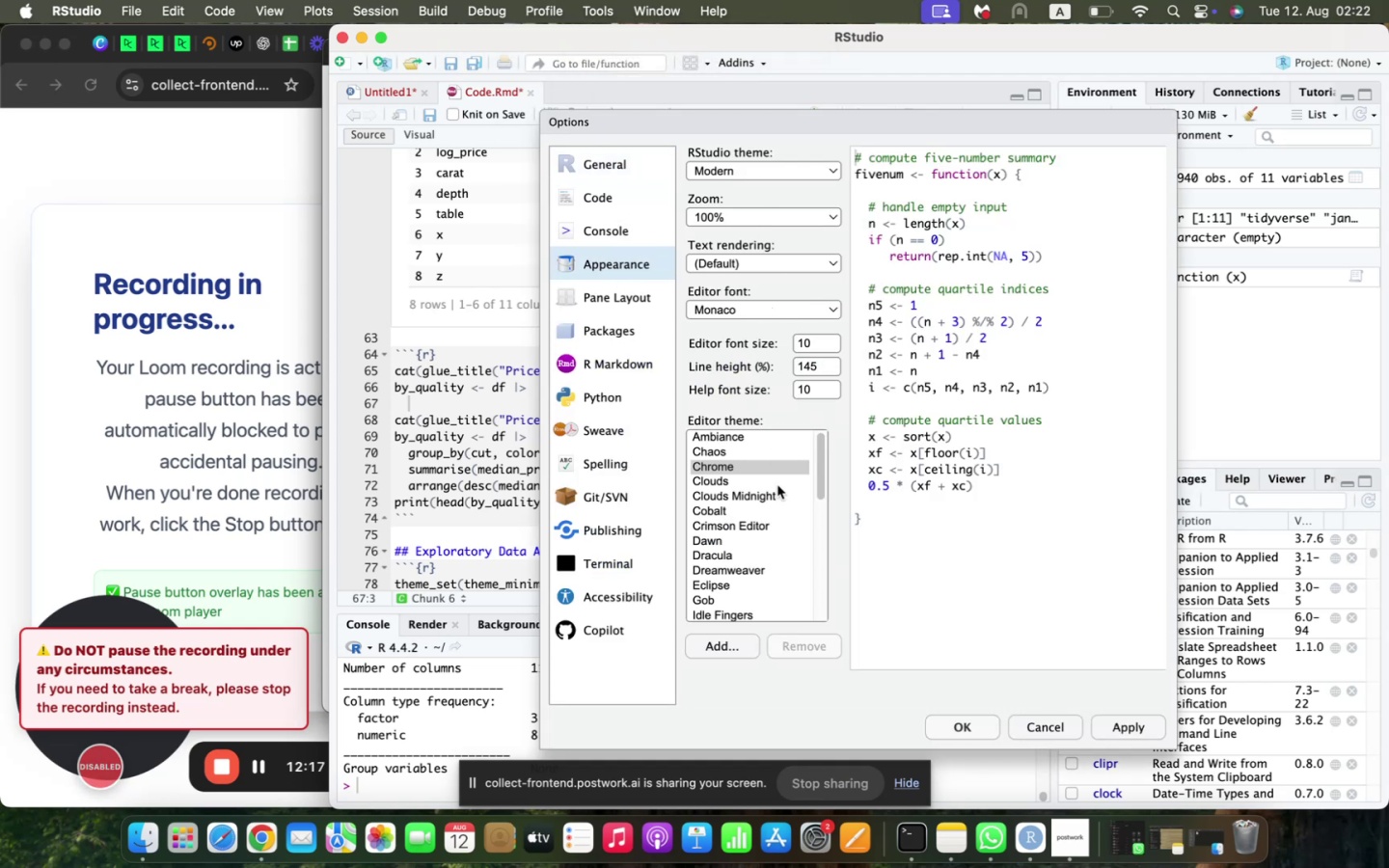 
left_click([727, 433])
 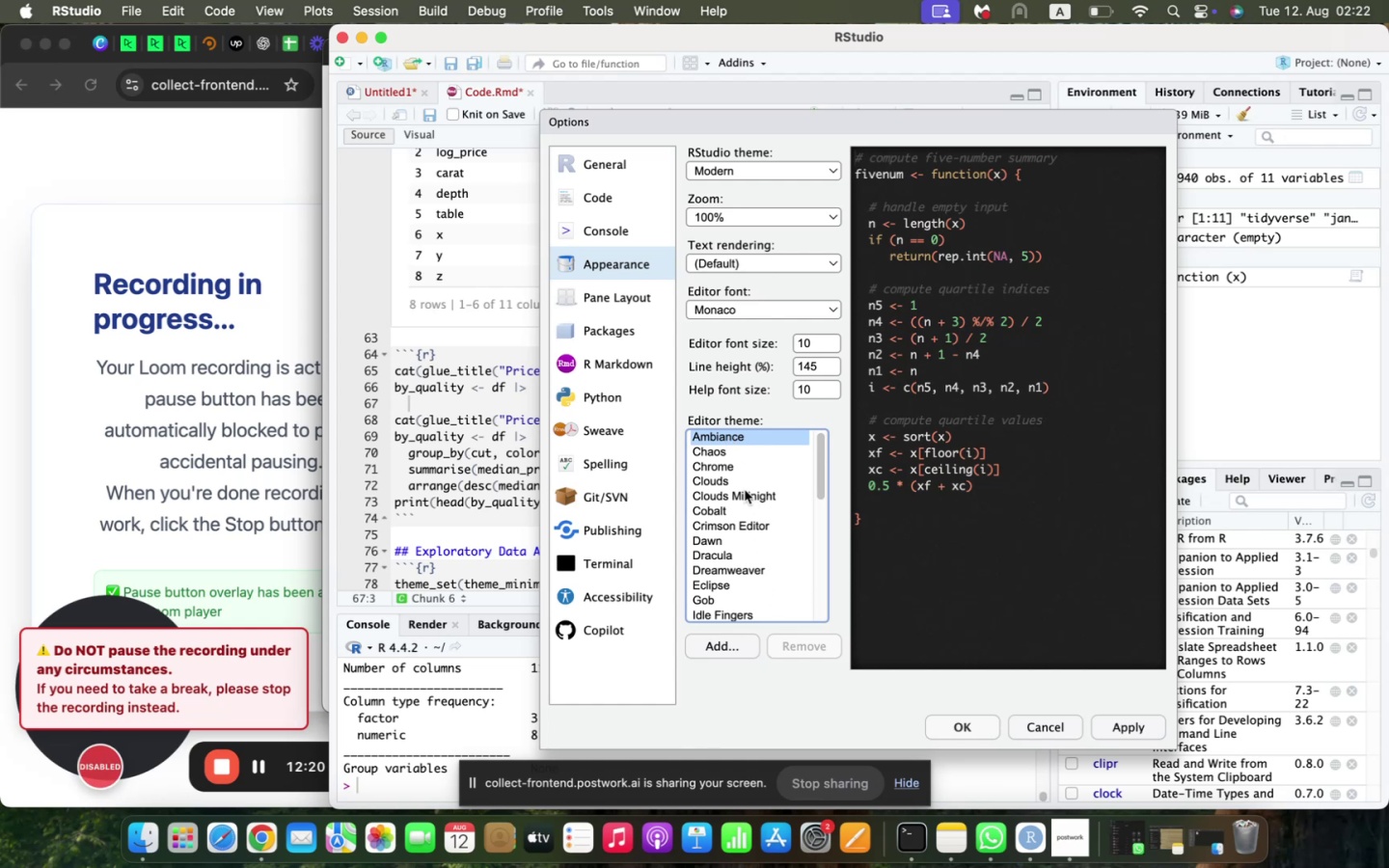 
left_click([1136, 721])
 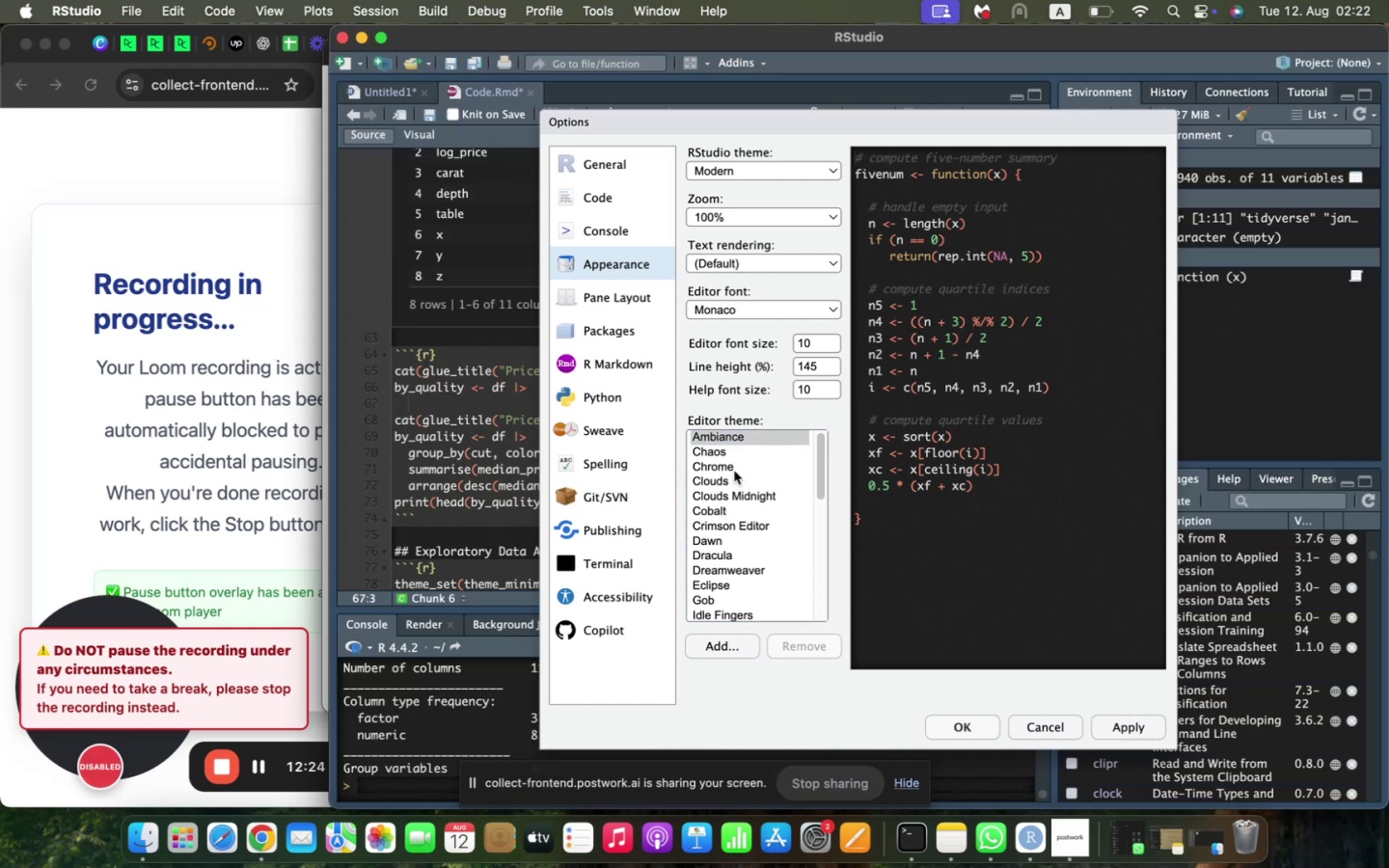 
left_click([725, 459])
 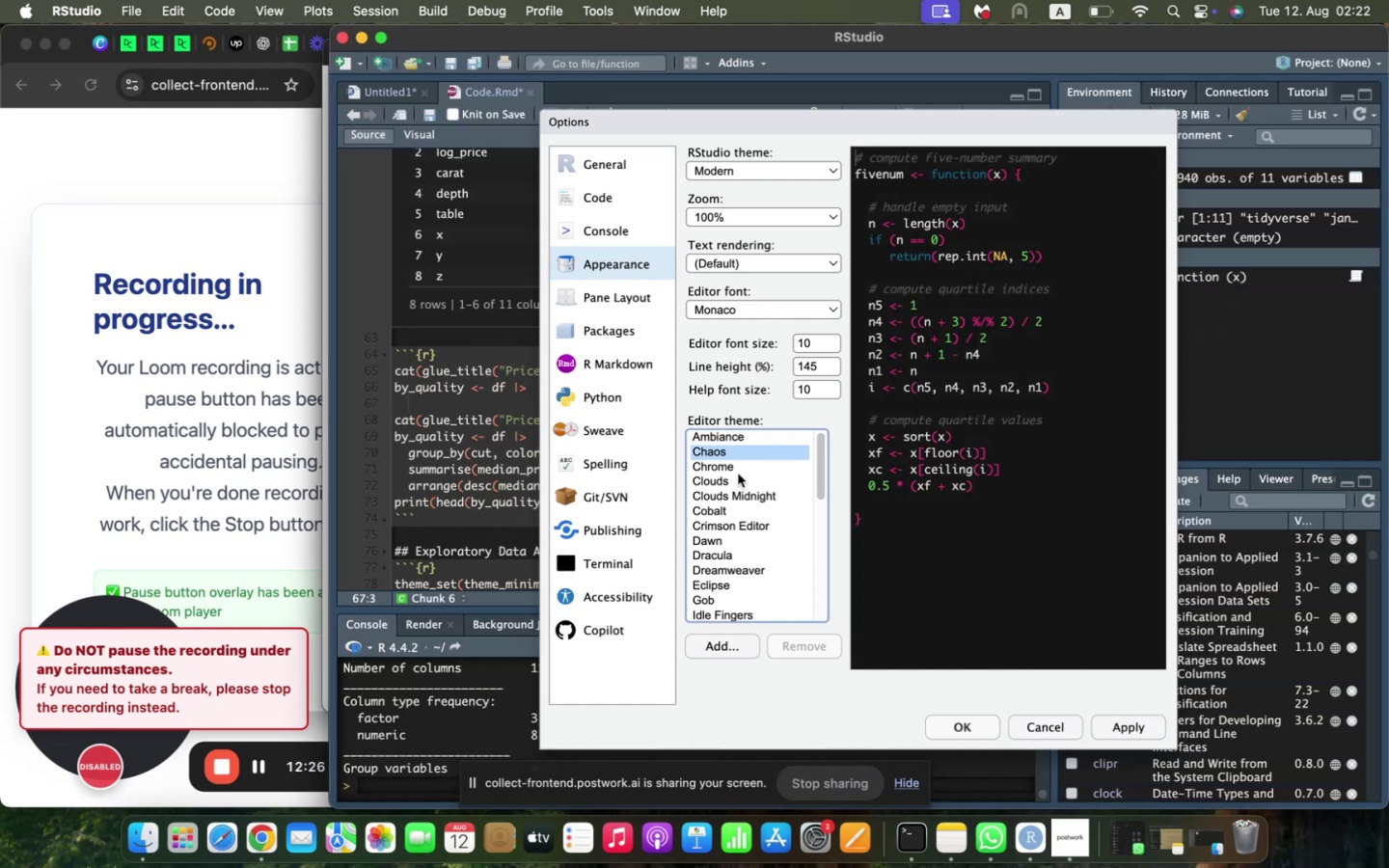 
left_click([738, 474])
 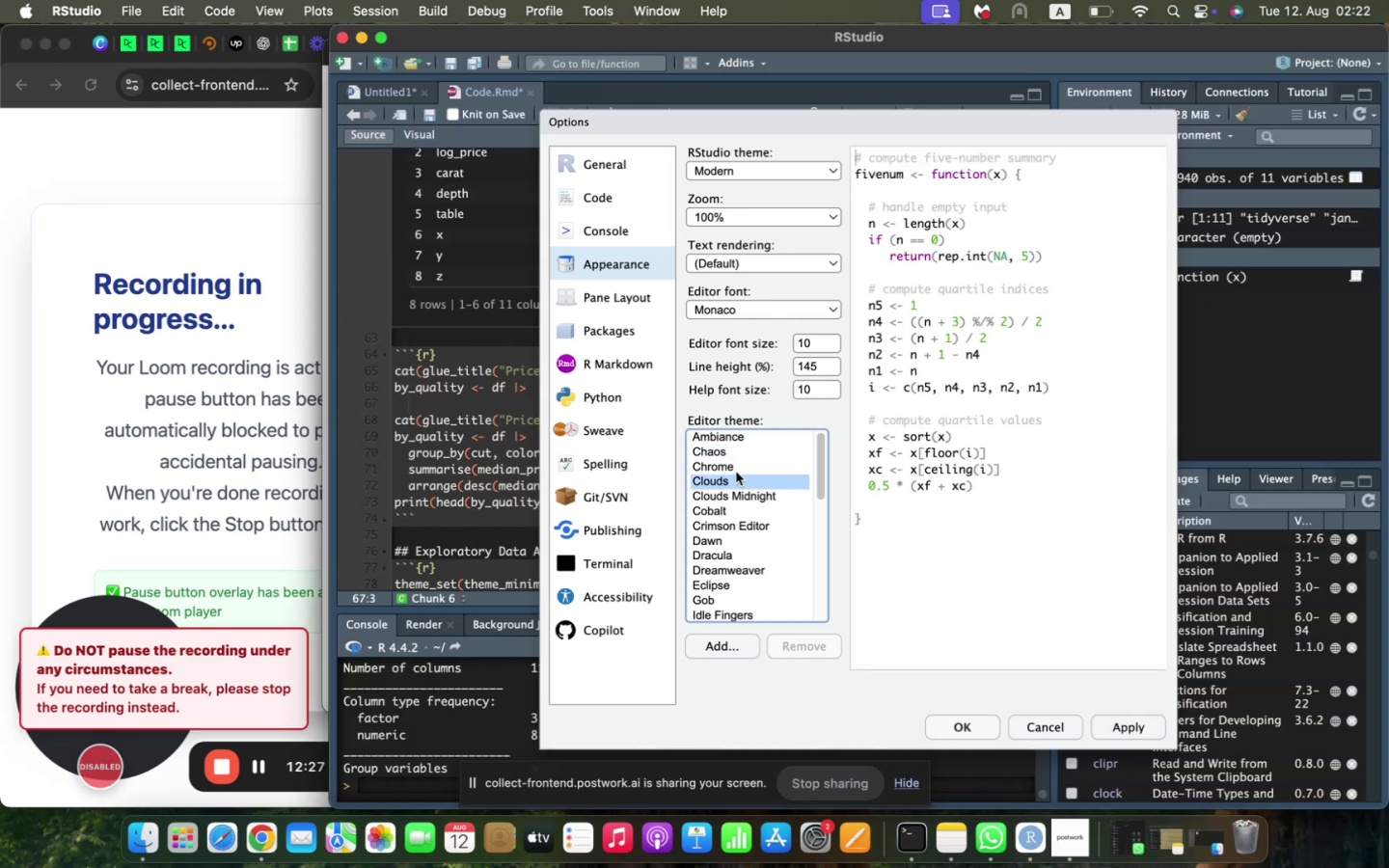 
left_click([736, 472])
 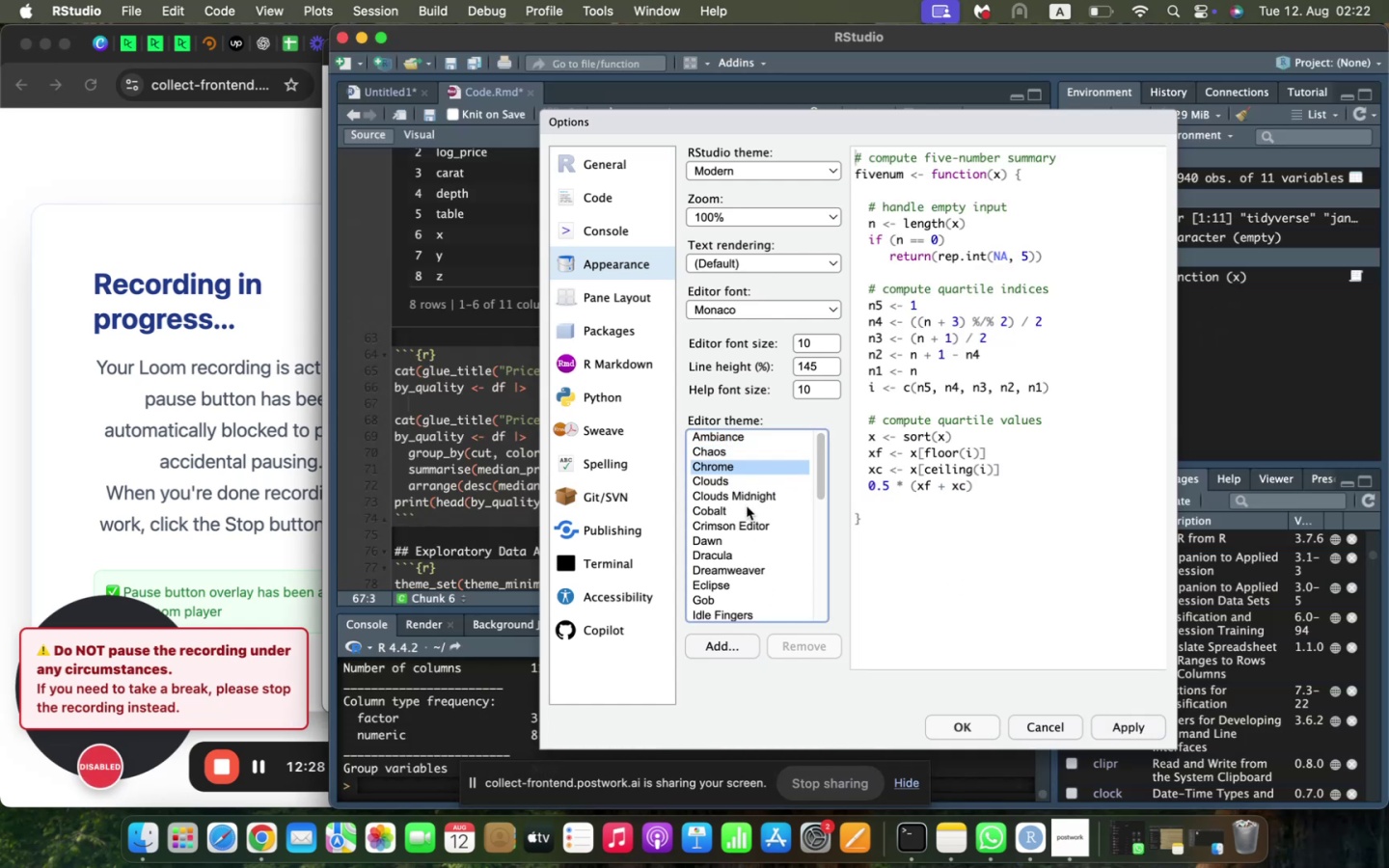 
left_click([747, 506])
 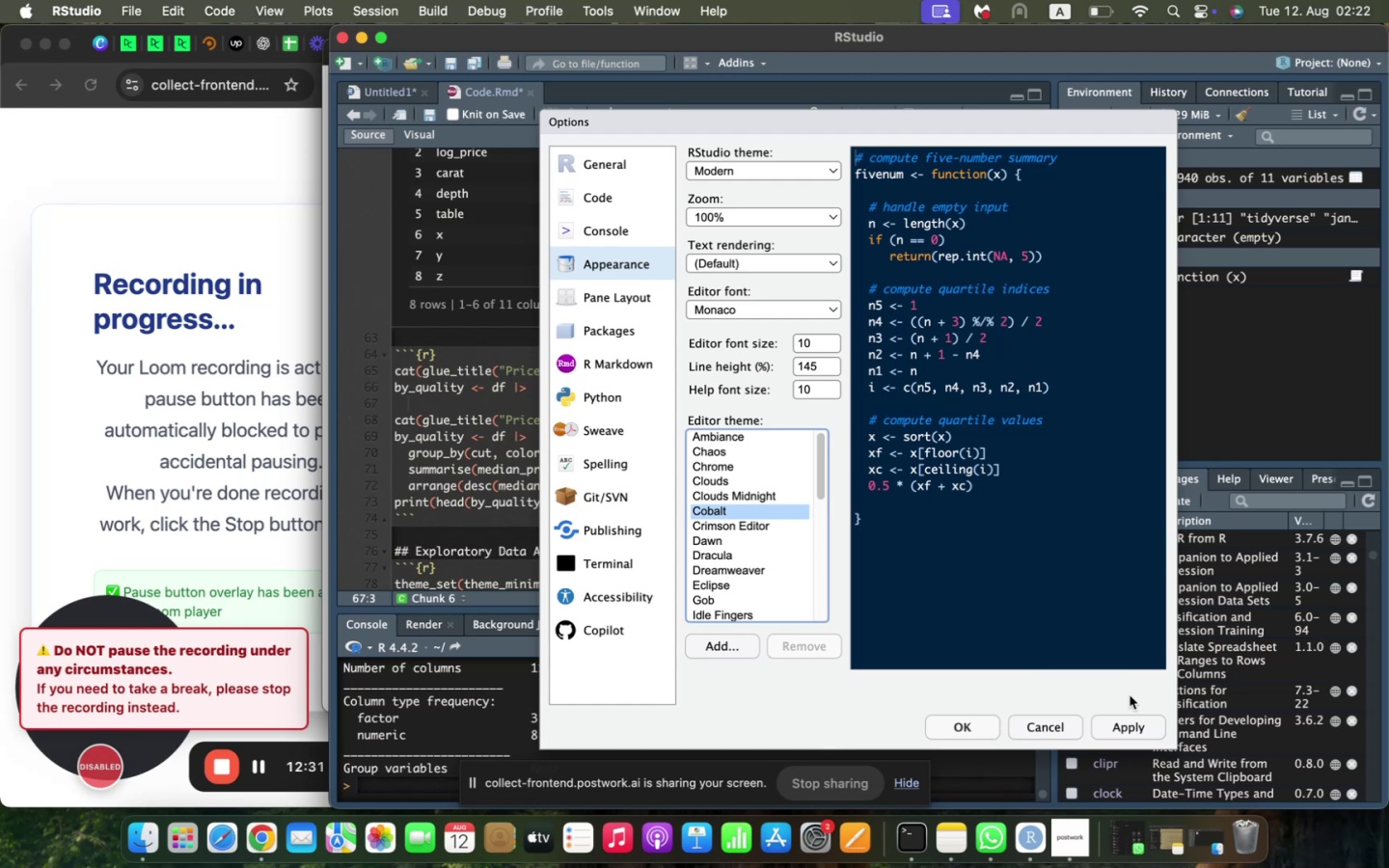 
left_click([1151, 725])
 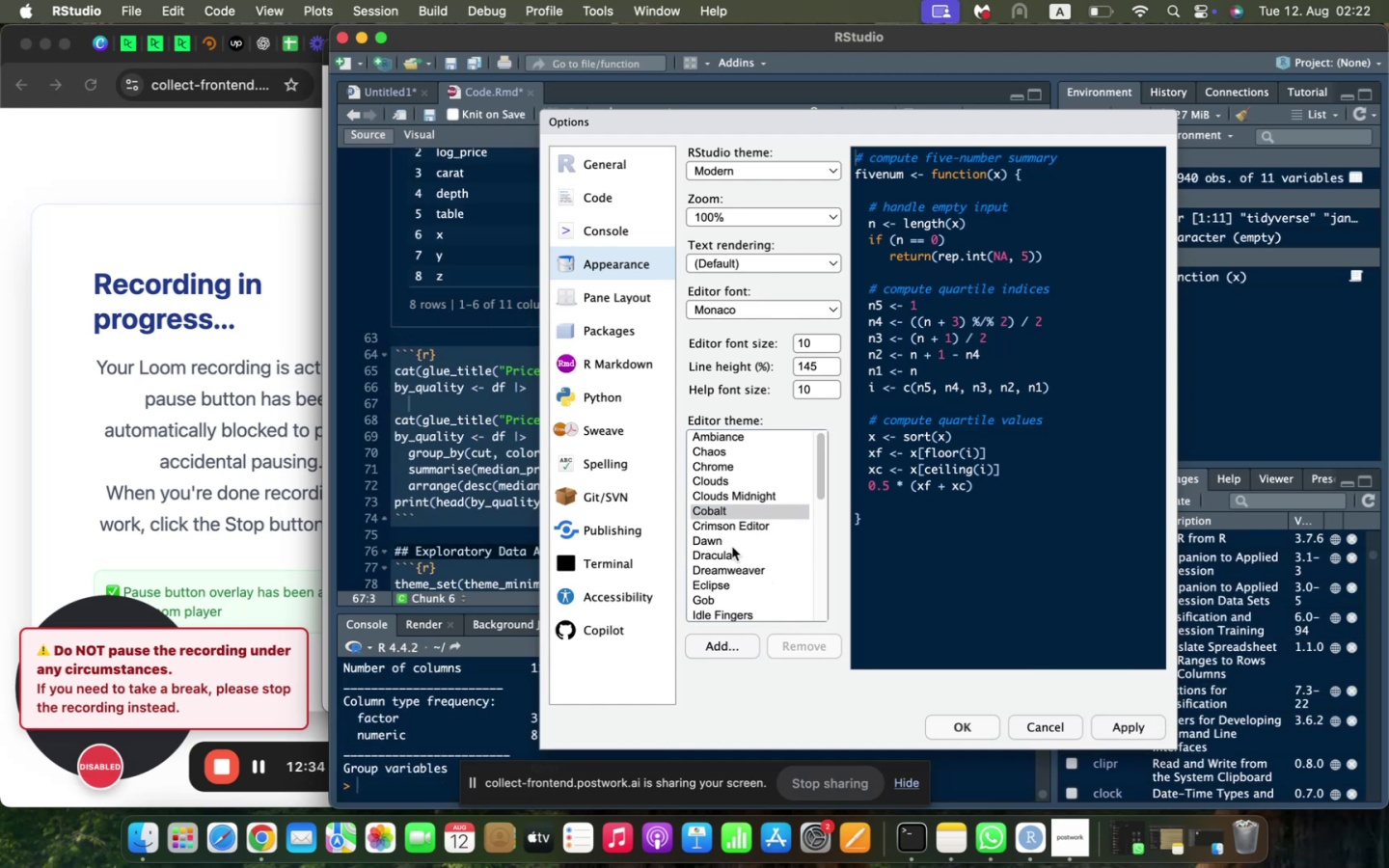 
left_click([724, 526])
 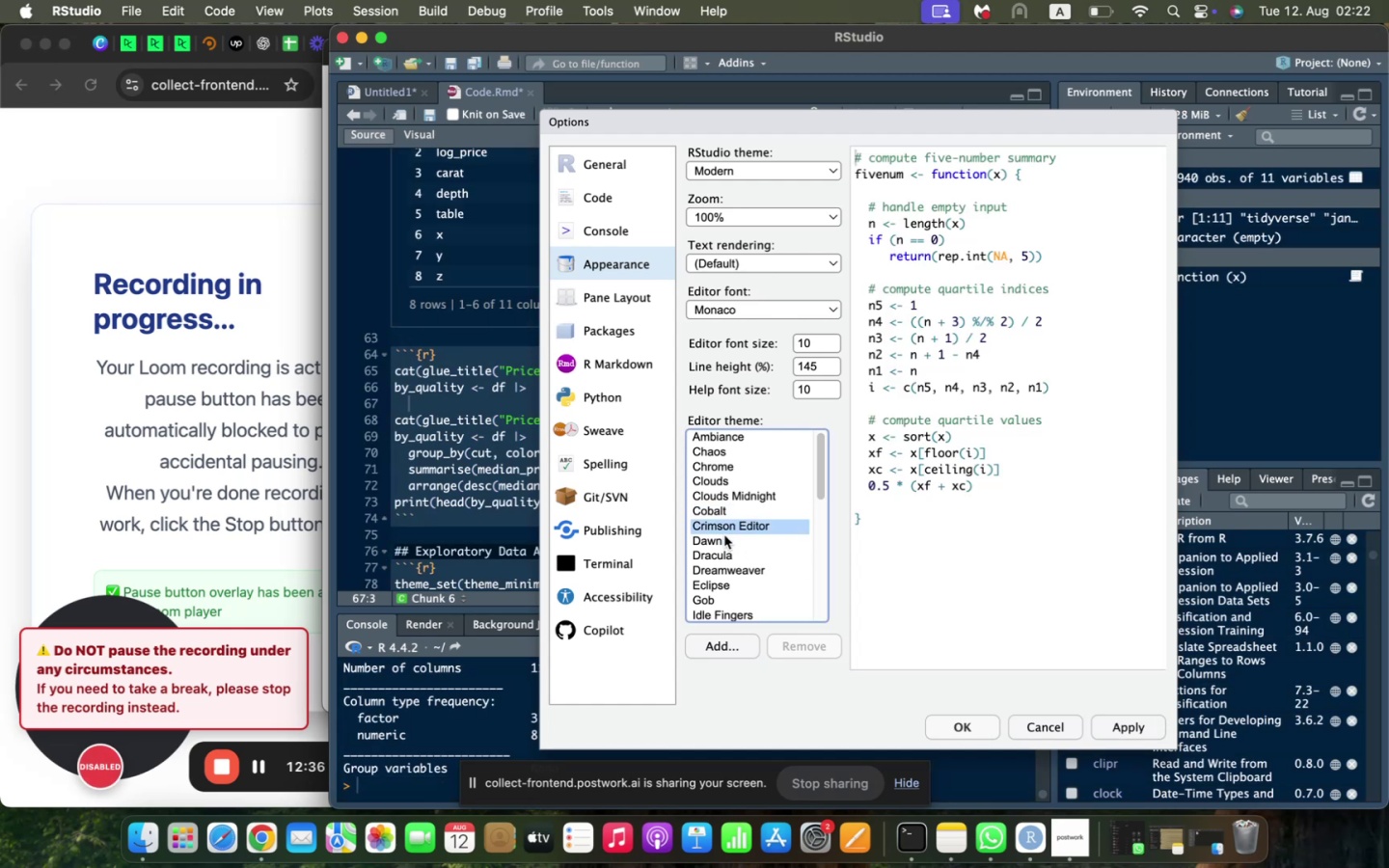 
left_click([727, 547])
 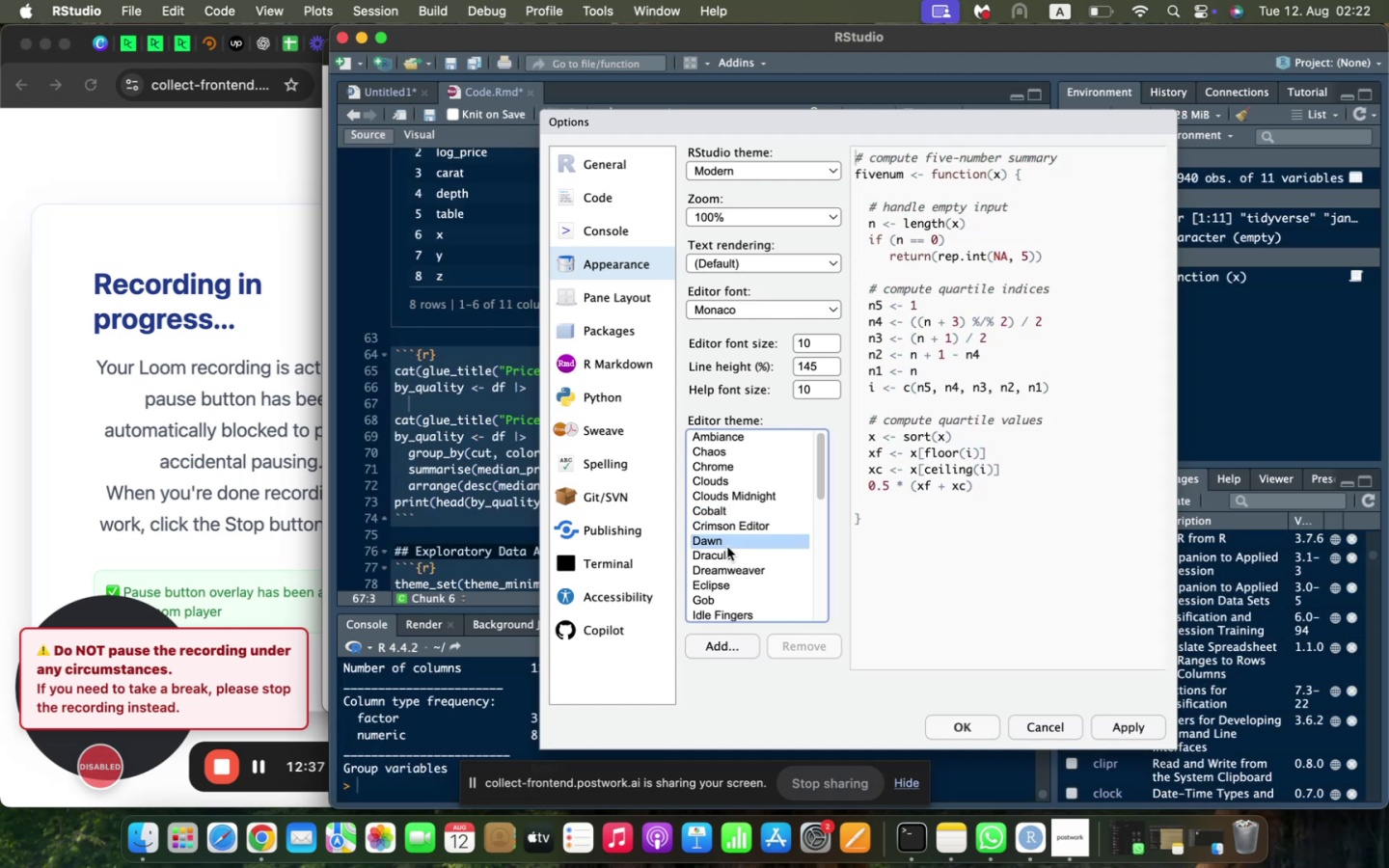 
scroll: coordinate [727, 547], scroll_direction: down, amount: 4.0
 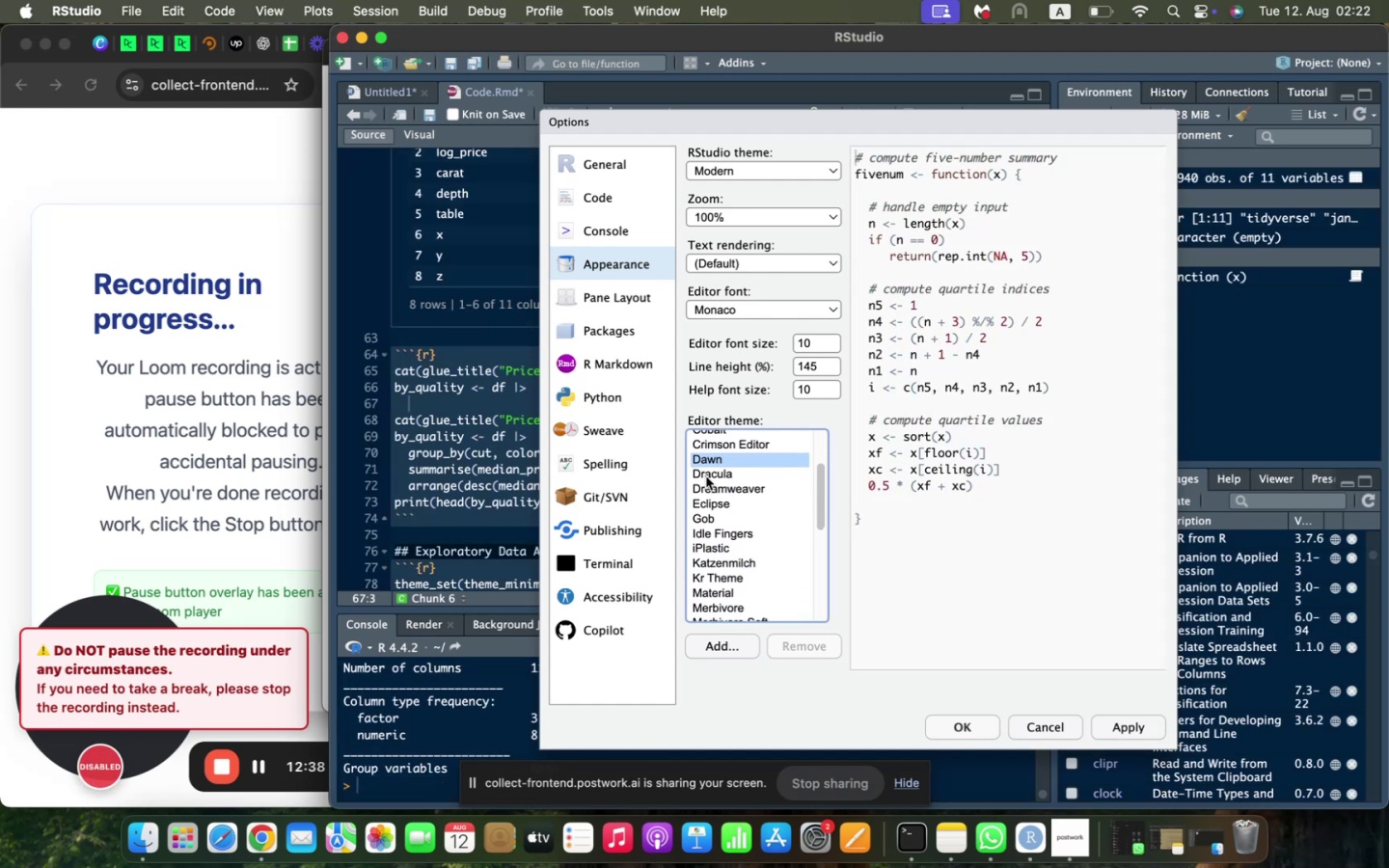 
left_click([706, 472])
 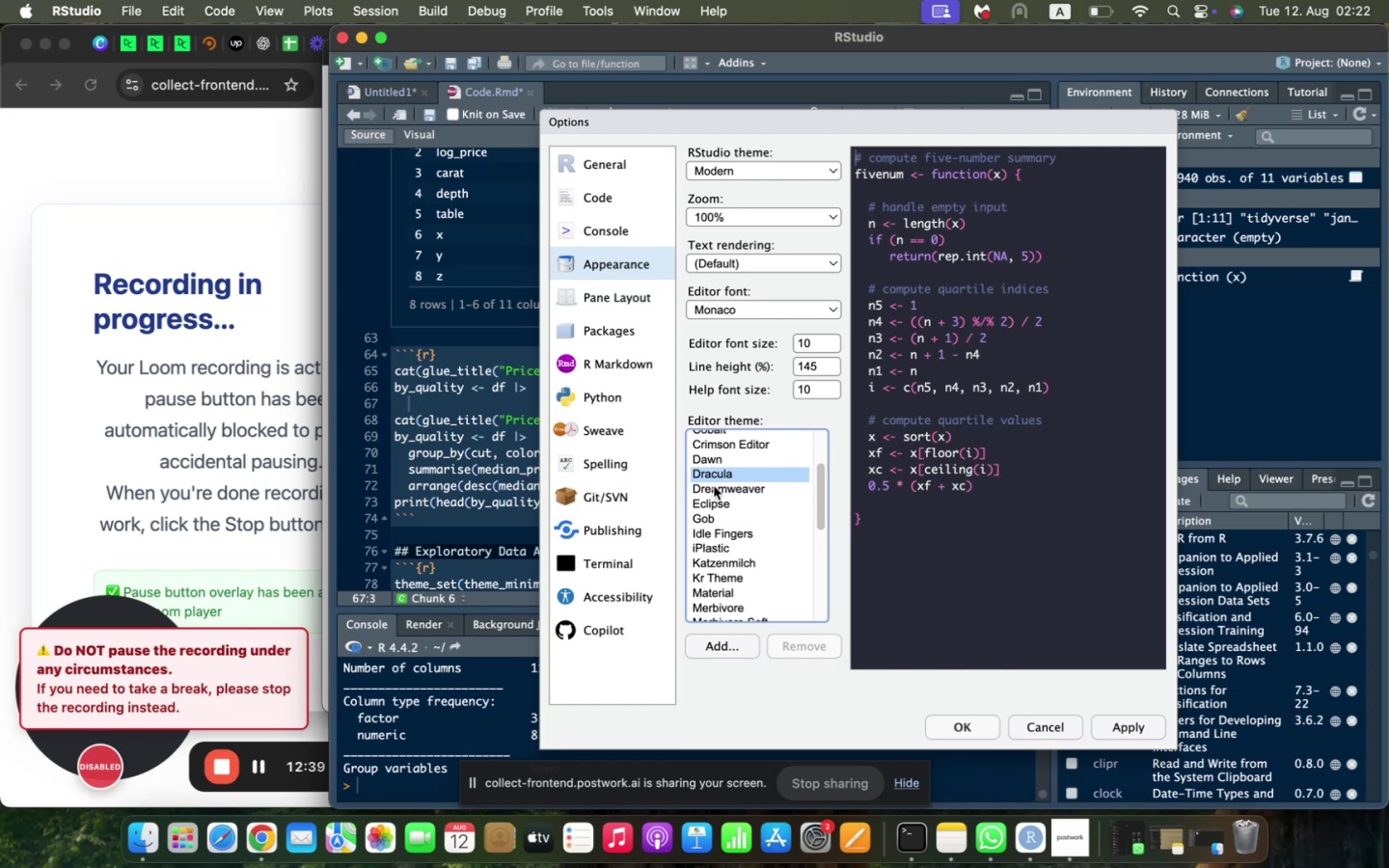 
left_click([714, 486])
 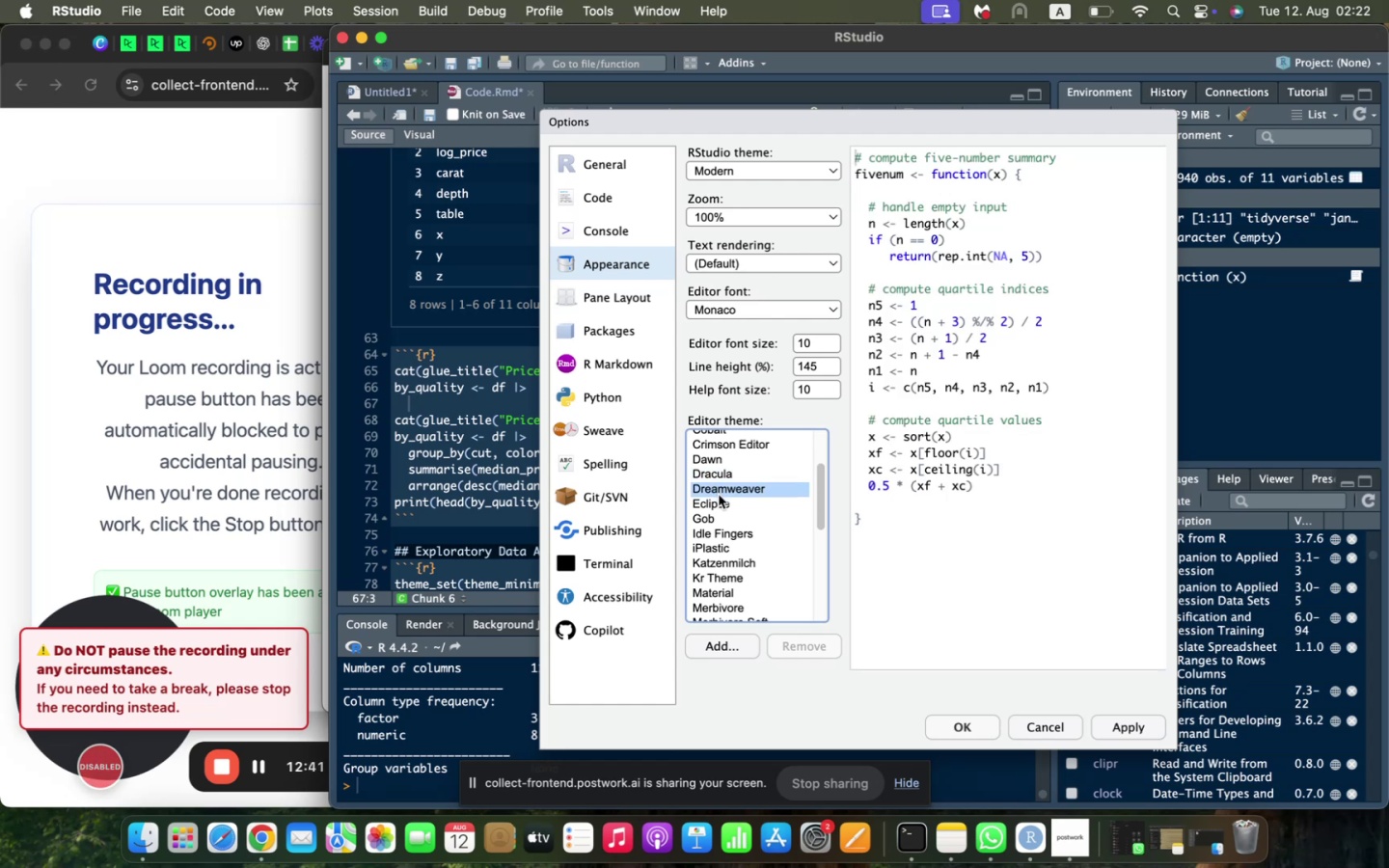 
left_click([722, 504])
 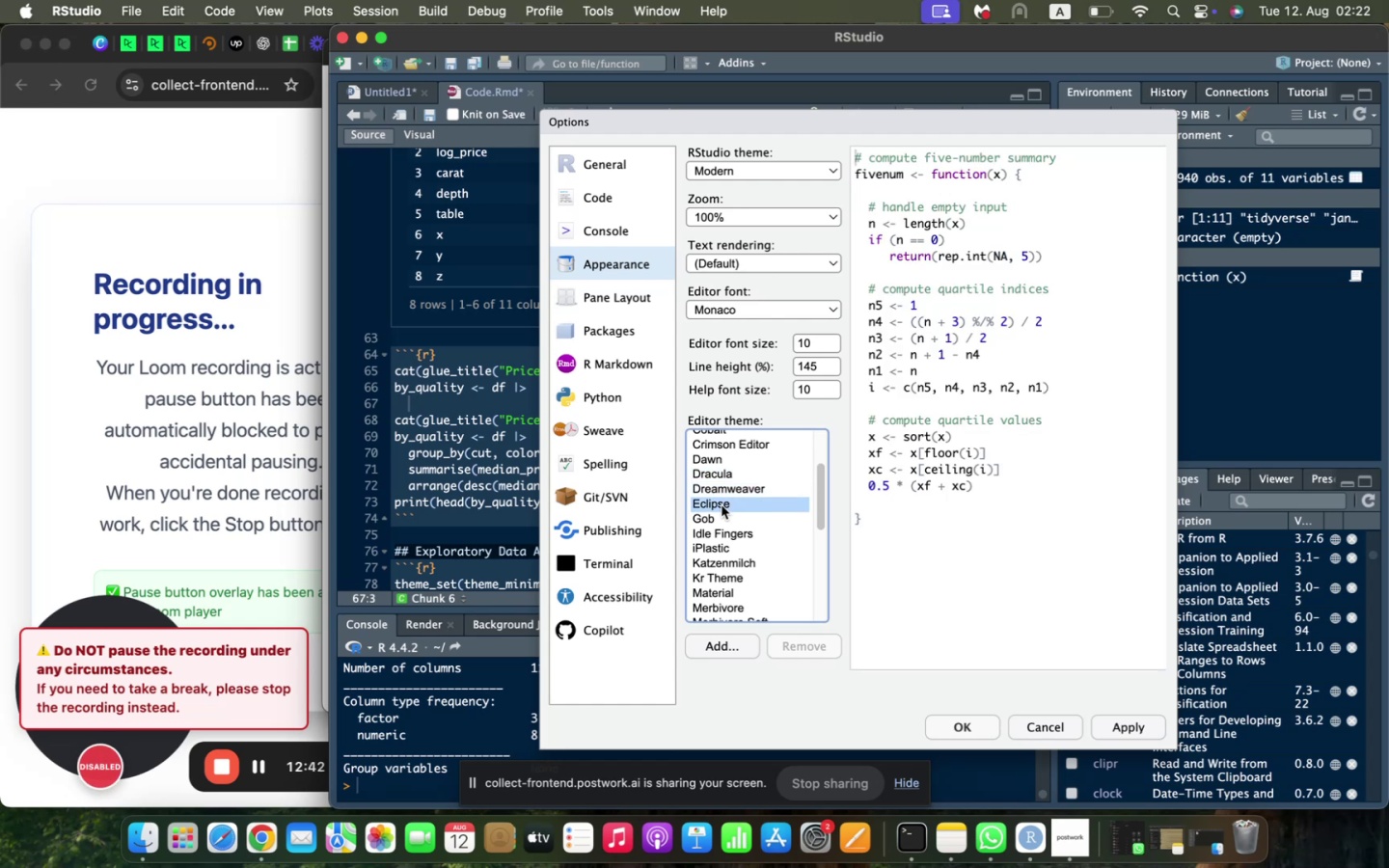 
scroll: coordinate [722, 505], scroll_direction: down, amount: 4.0
 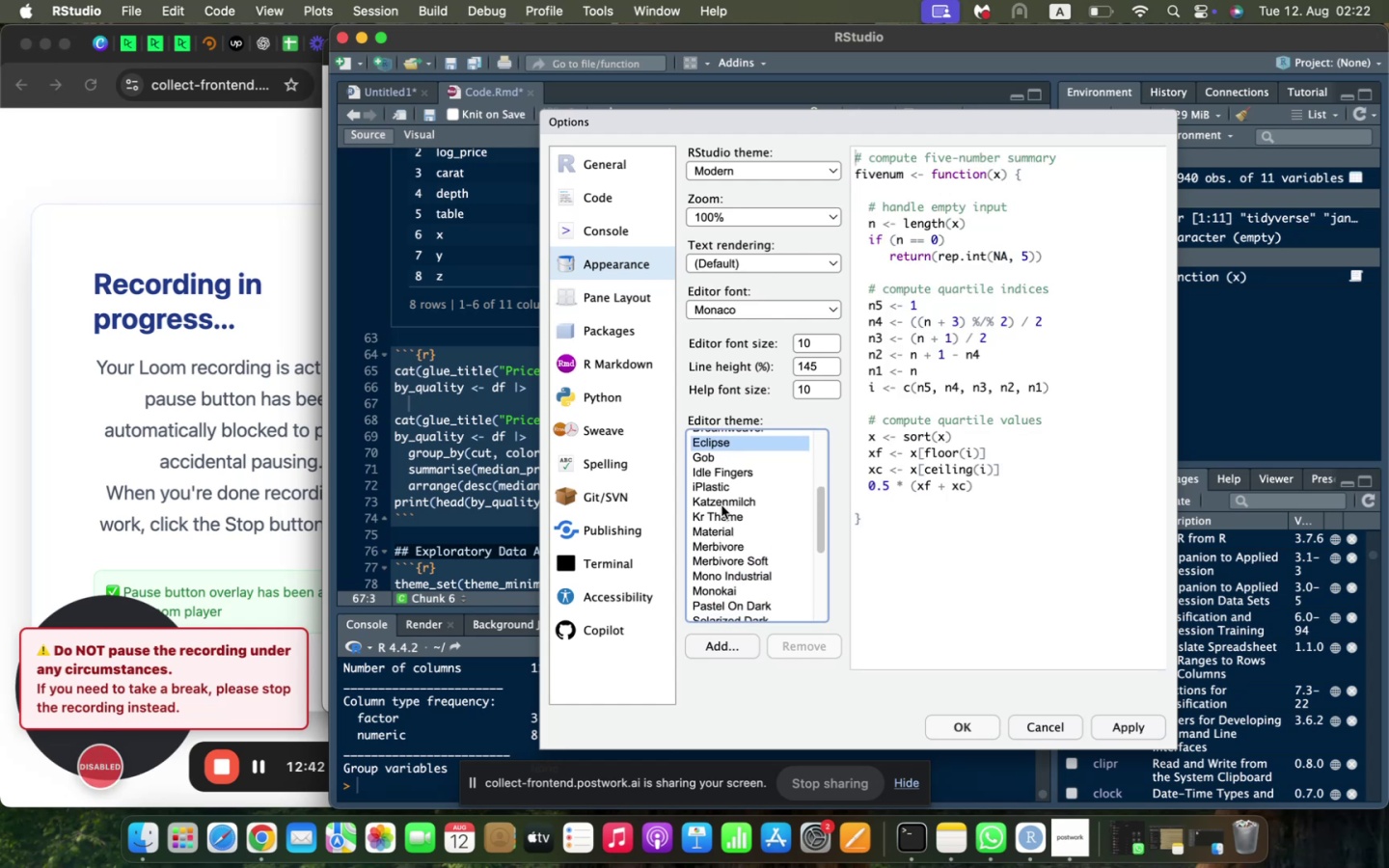 
left_click([722, 505])
 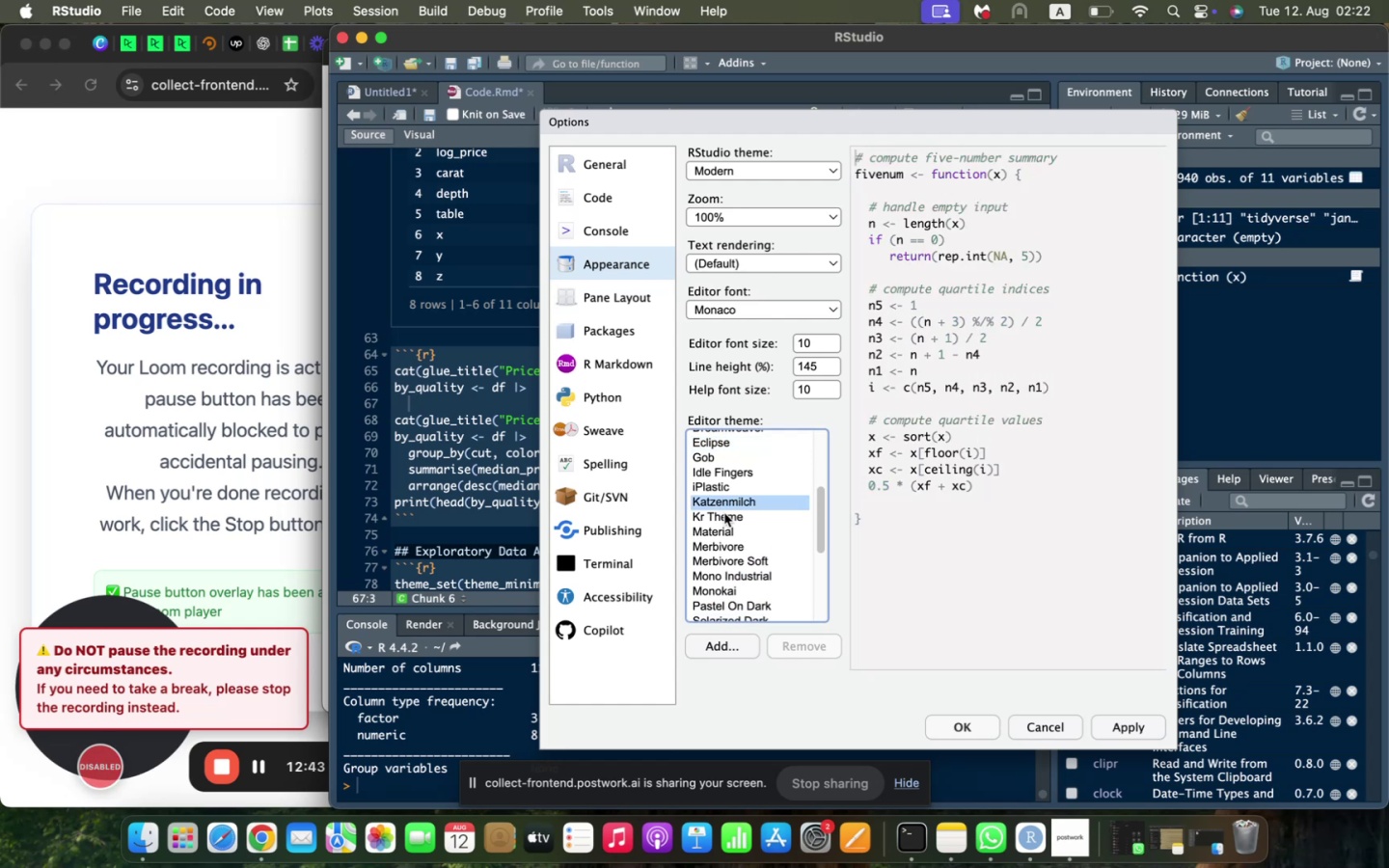 
left_click([724, 513])
 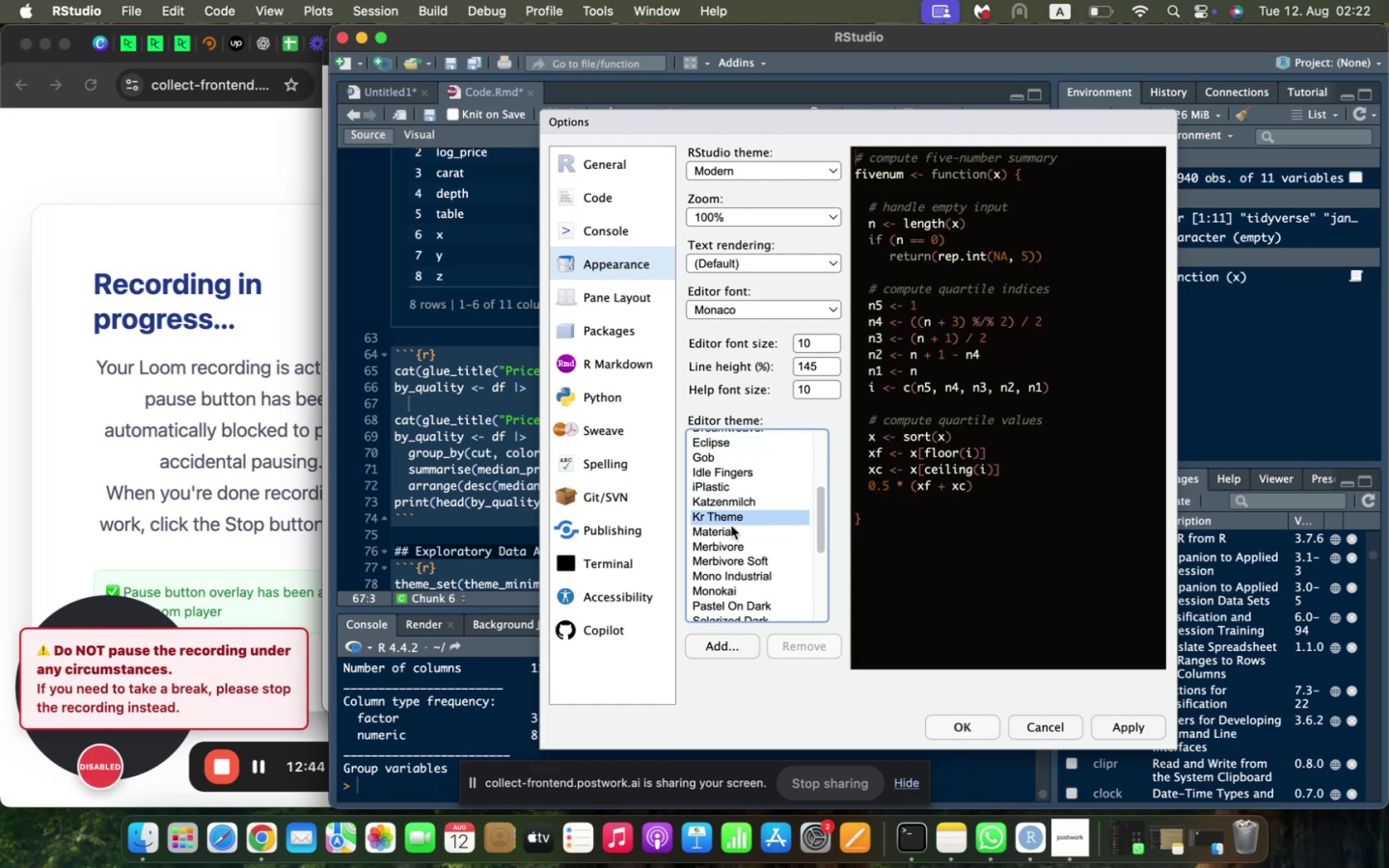 
scroll: coordinate [731, 527], scroll_direction: up, amount: 7.0
 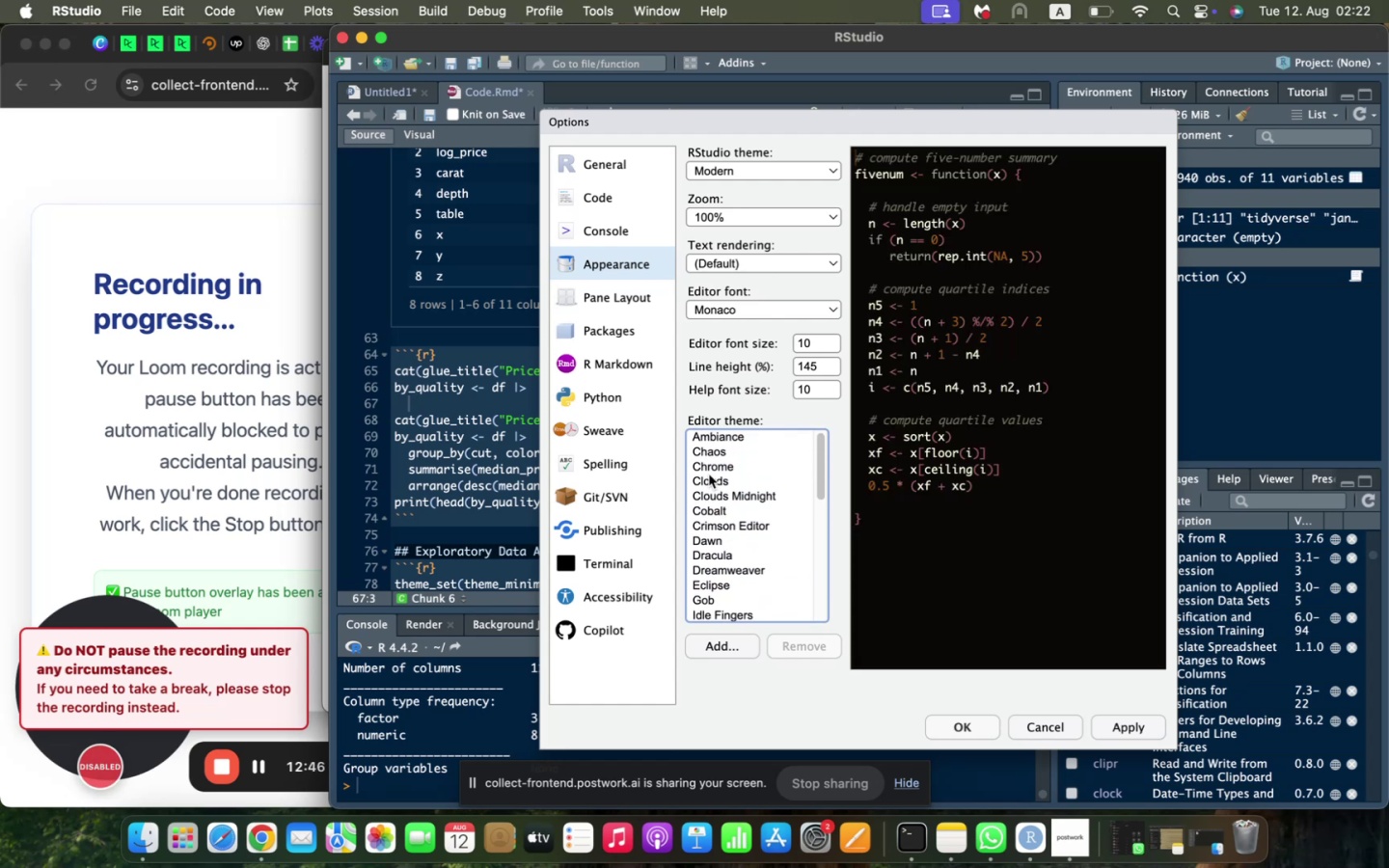 
left_click([709, 475])
 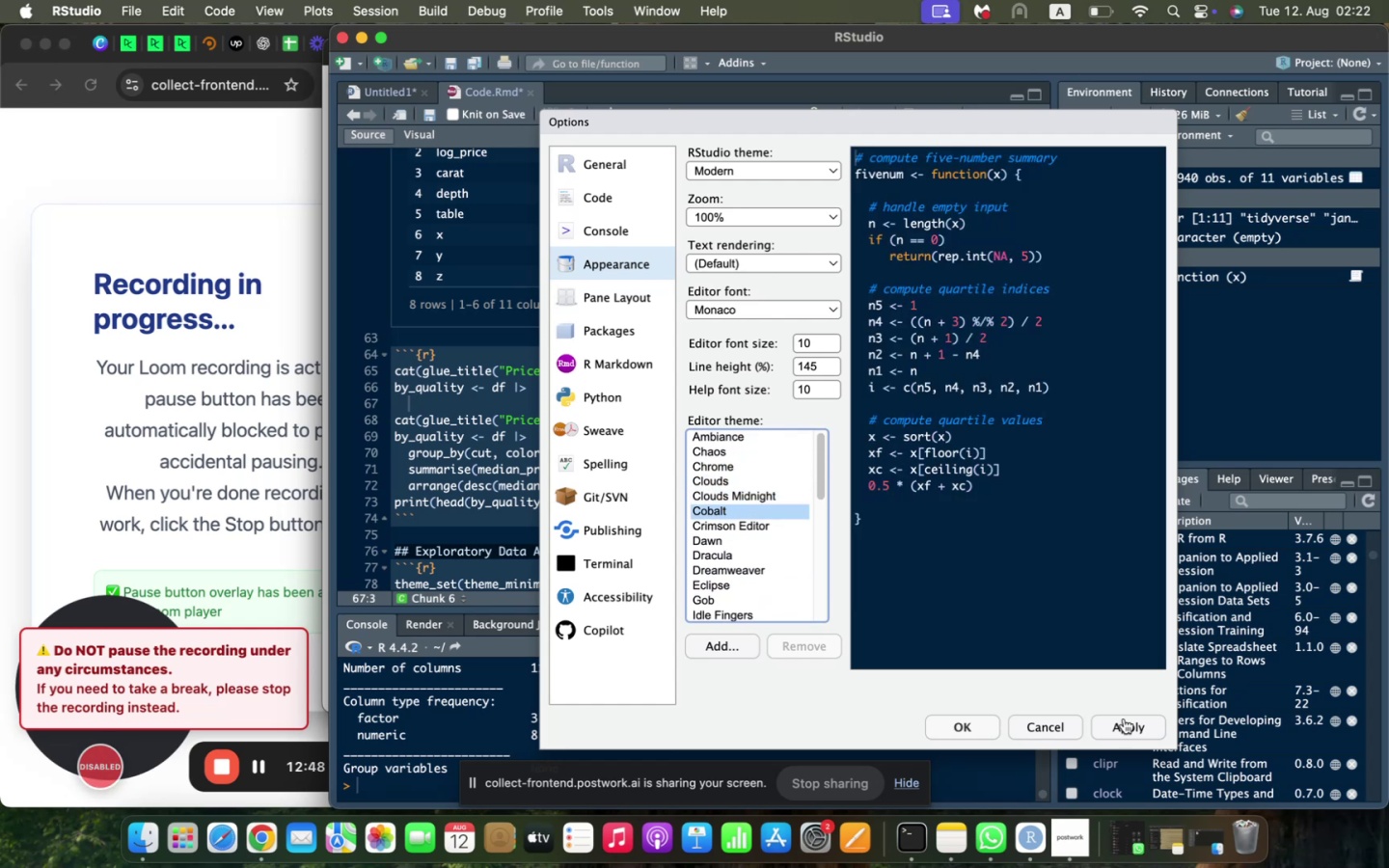 
left_click([1131, 725])
 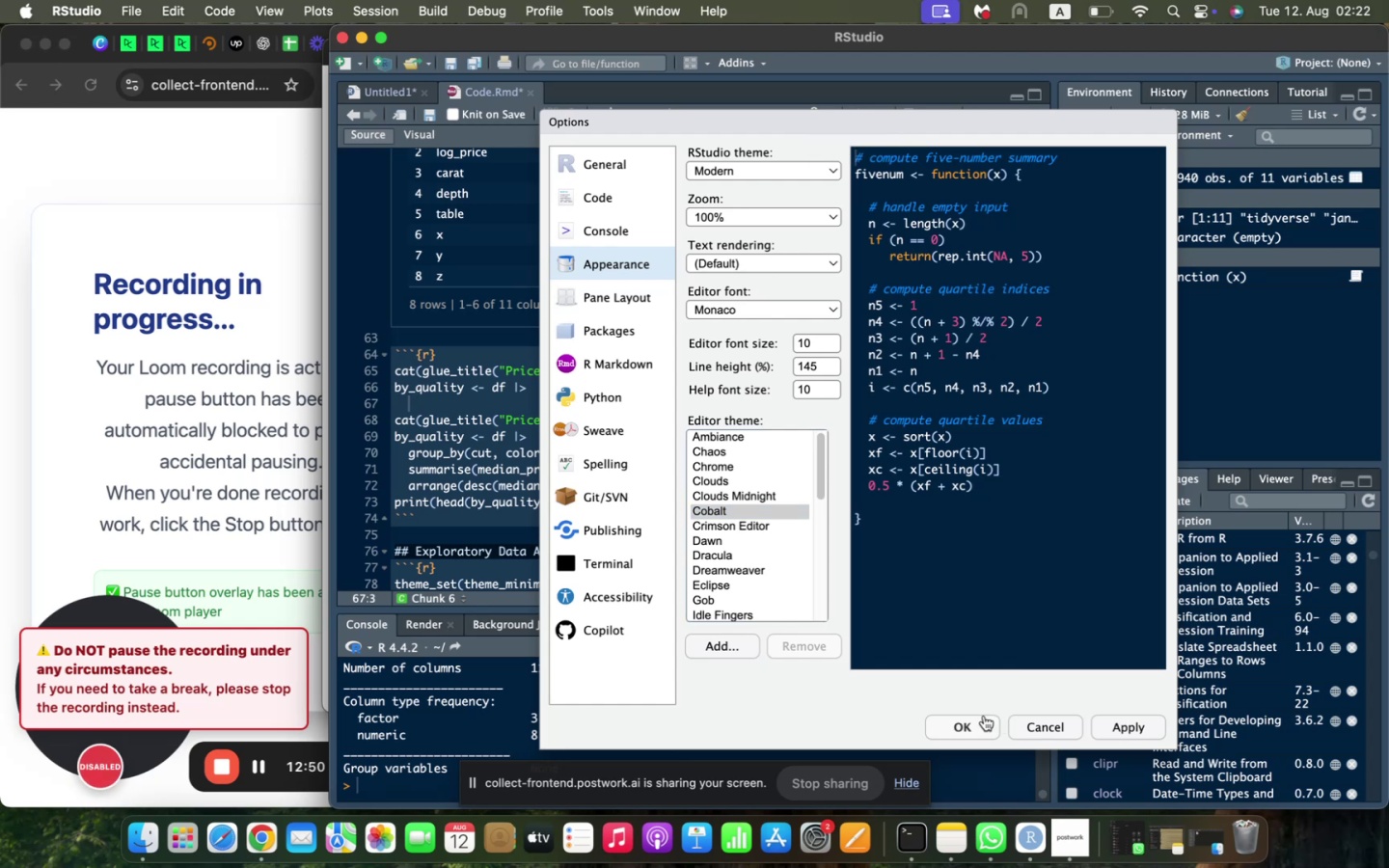 
left_click([983, 717])
 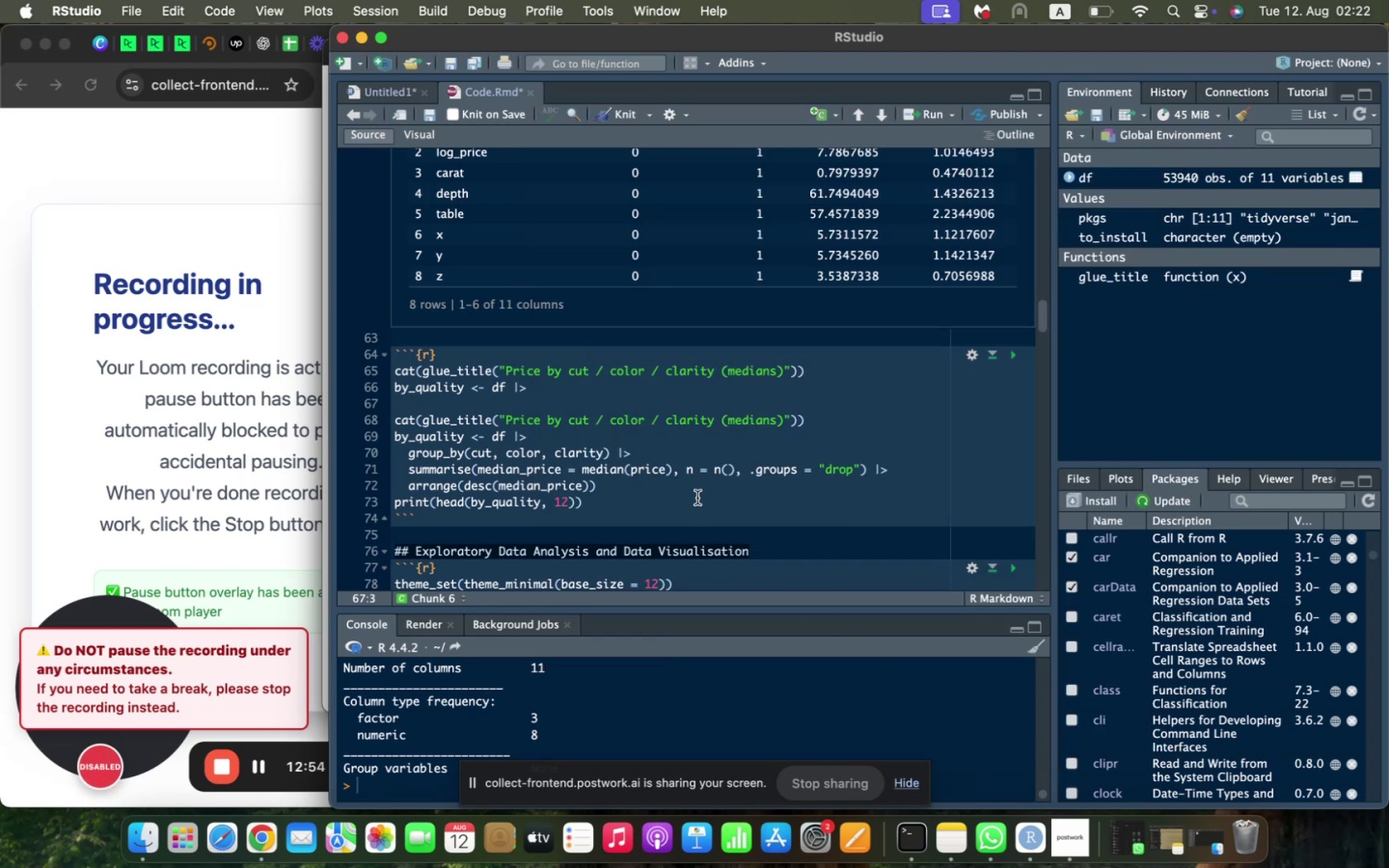 
wait(5.02)
 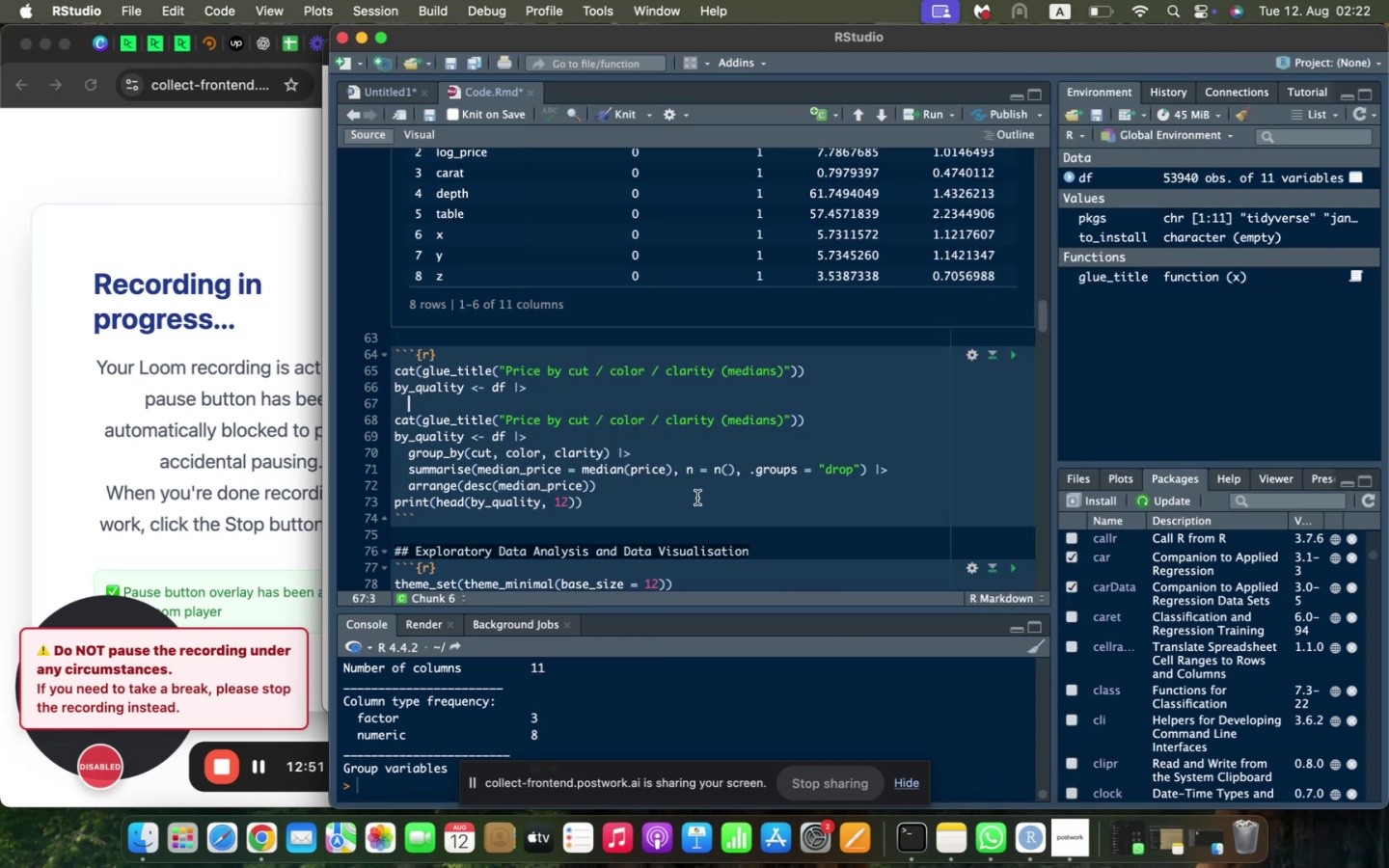 
type(group_by(cut, color, clarity)
 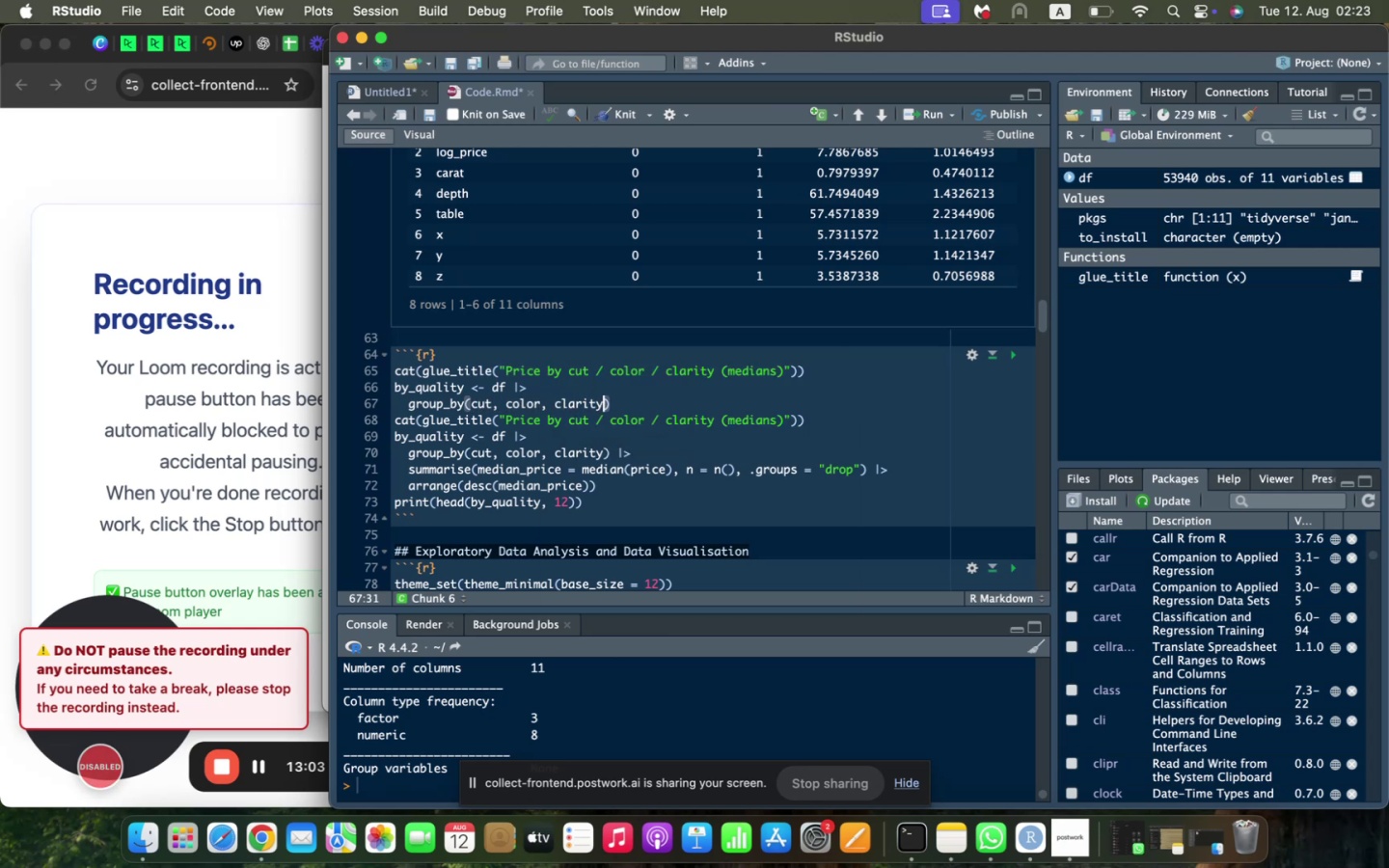 
key(ArrowRight)
 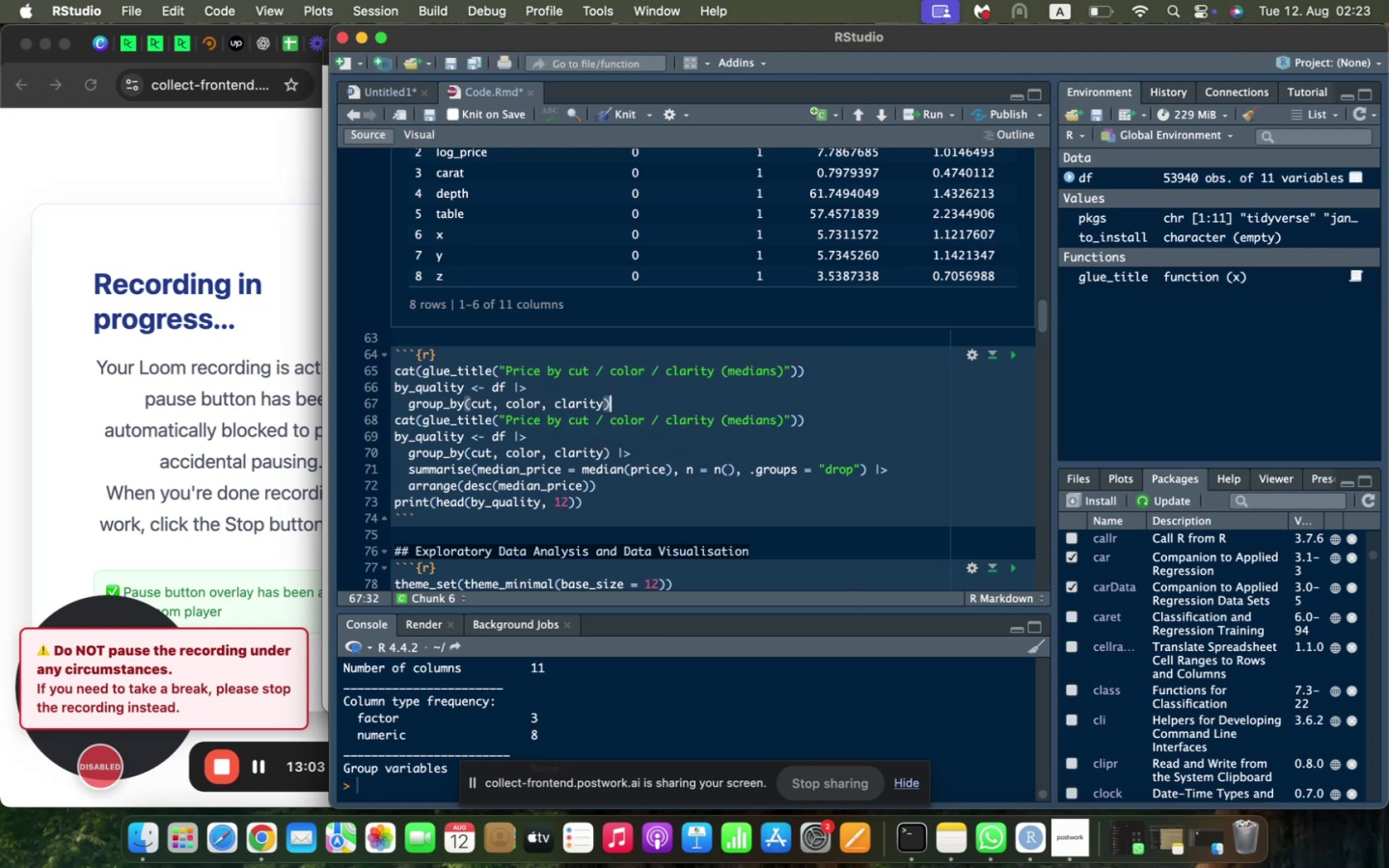 
key(Space)
 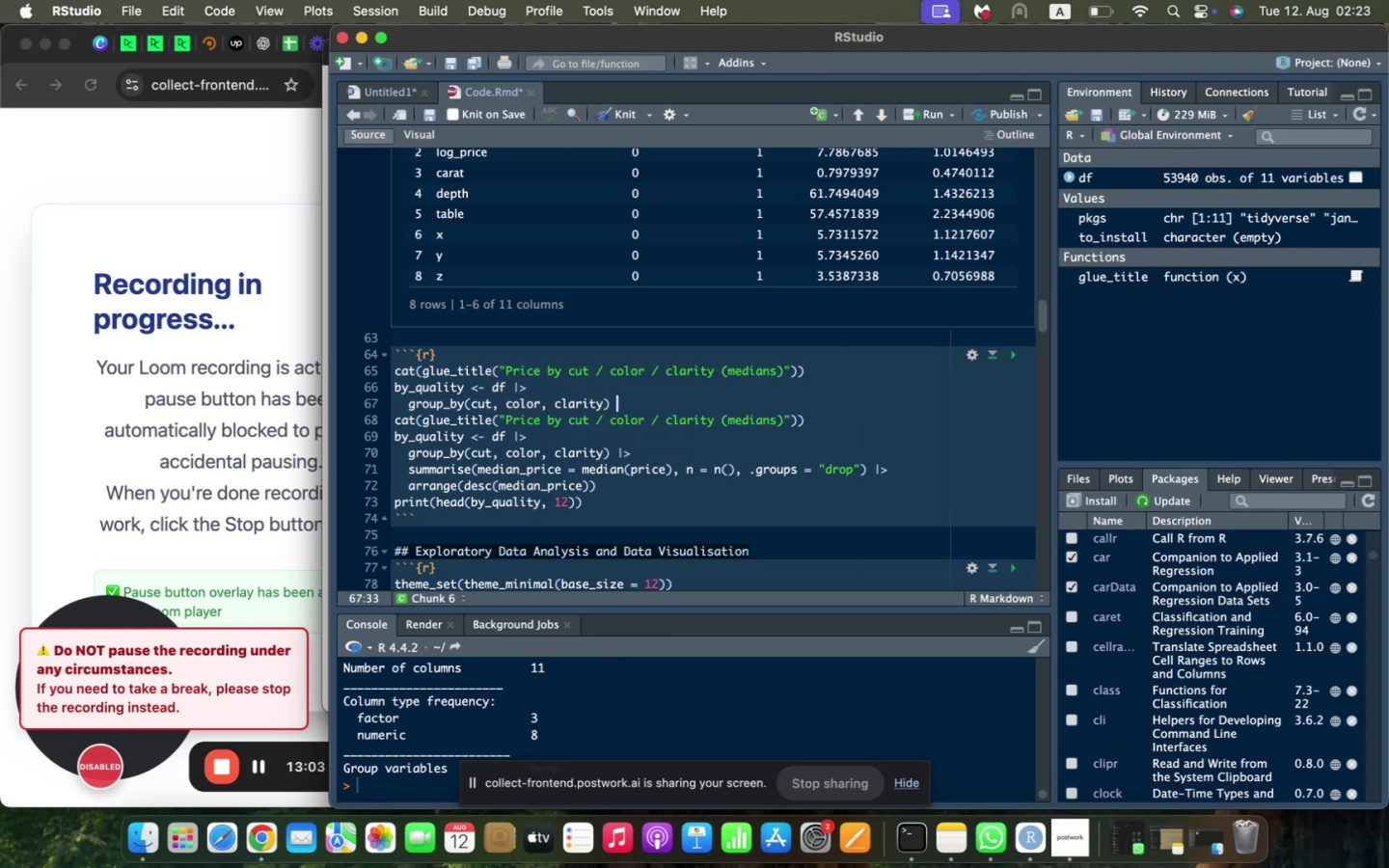 
hold_key(key=CommandLeft, duration=0.4)
 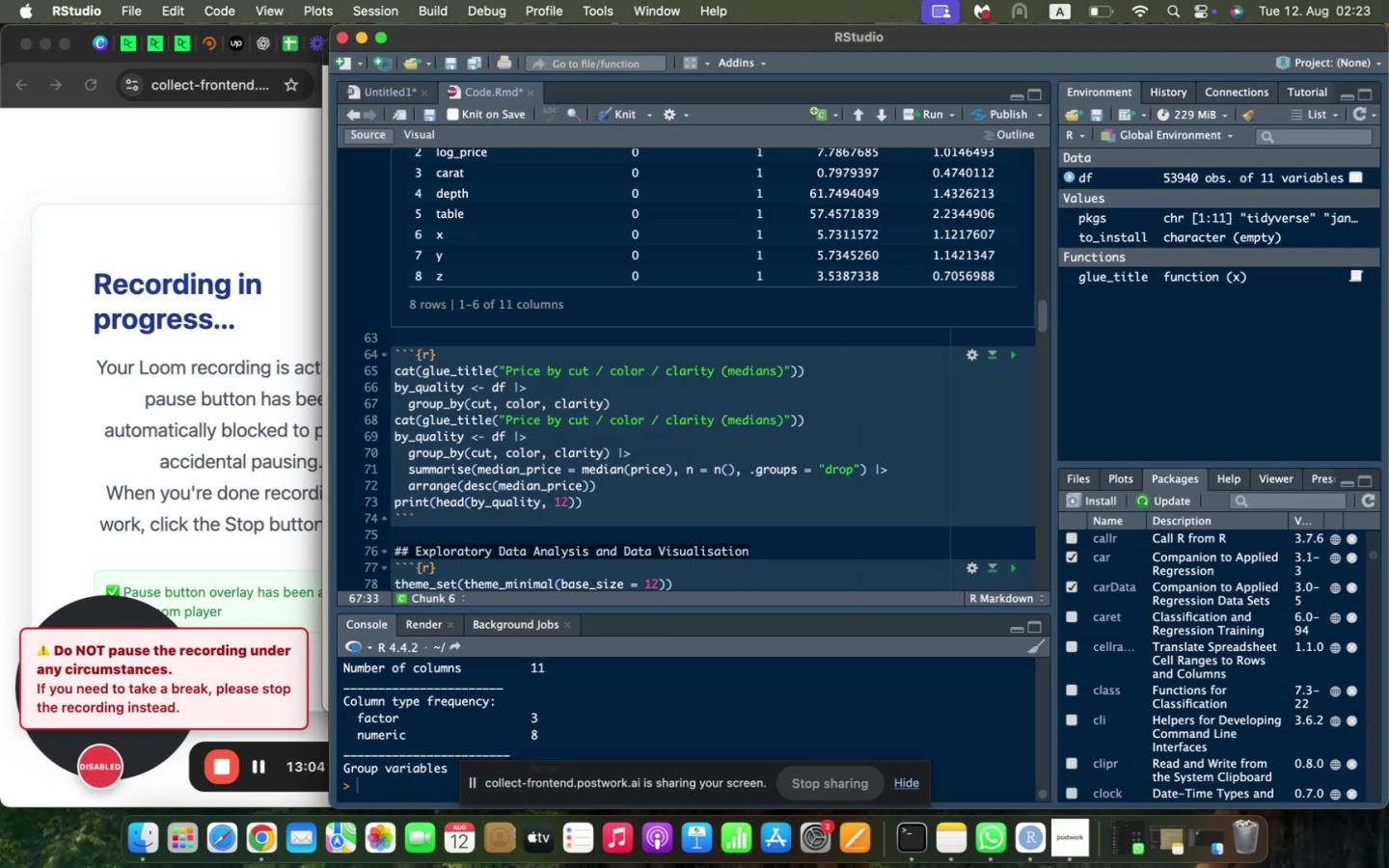 
key(Meta+B)
 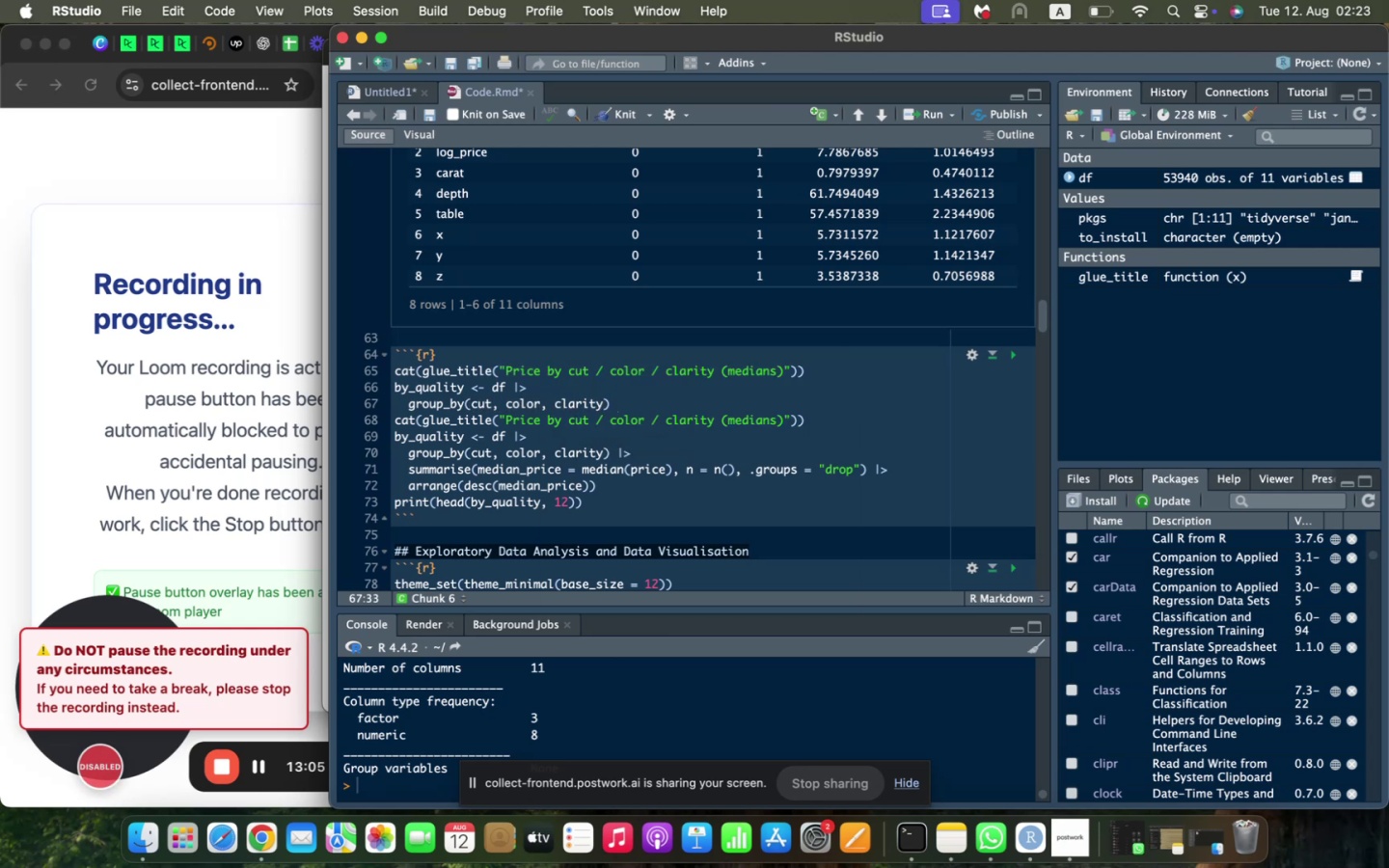 
key(Meta+V)
 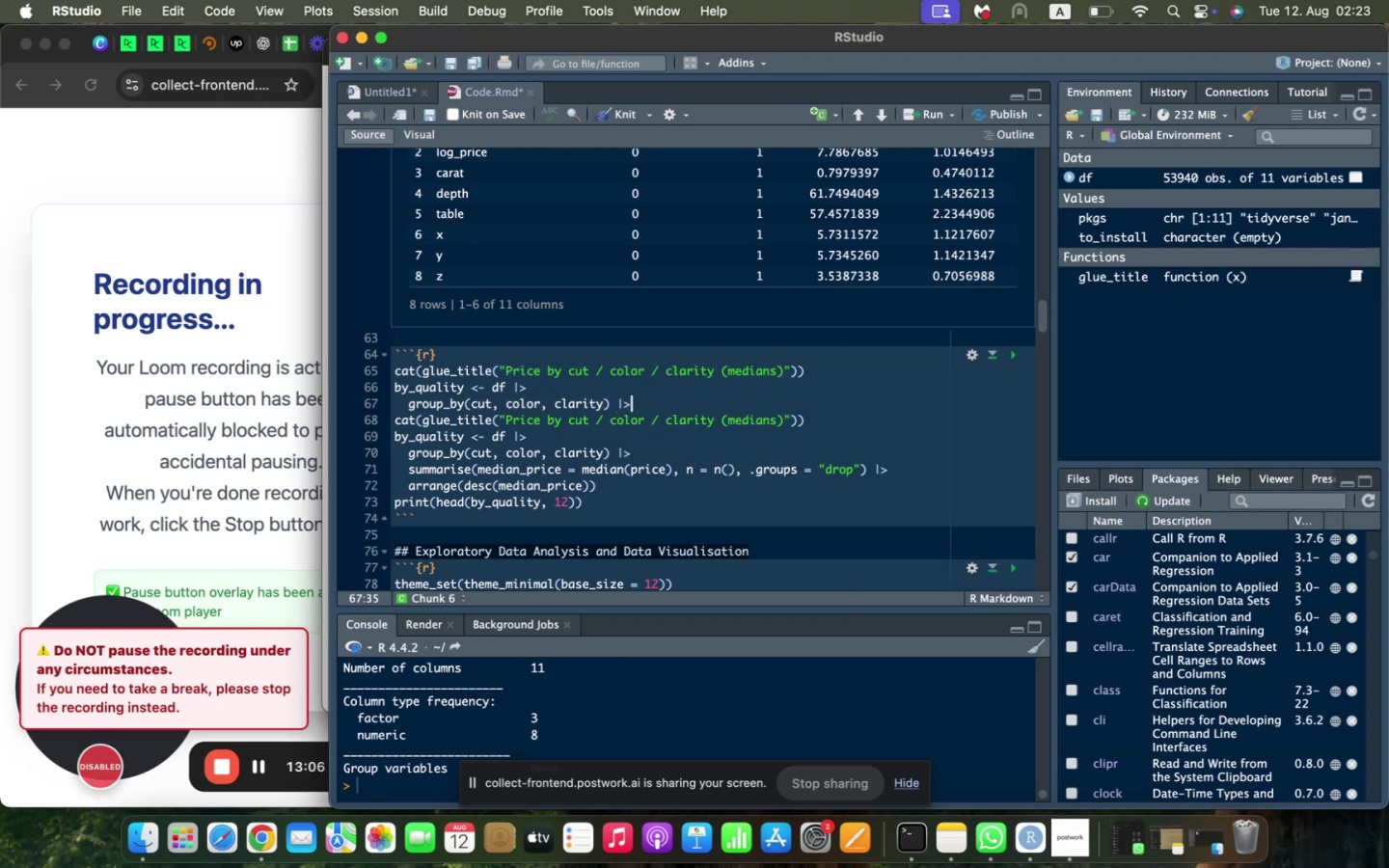 
key(Enter)
 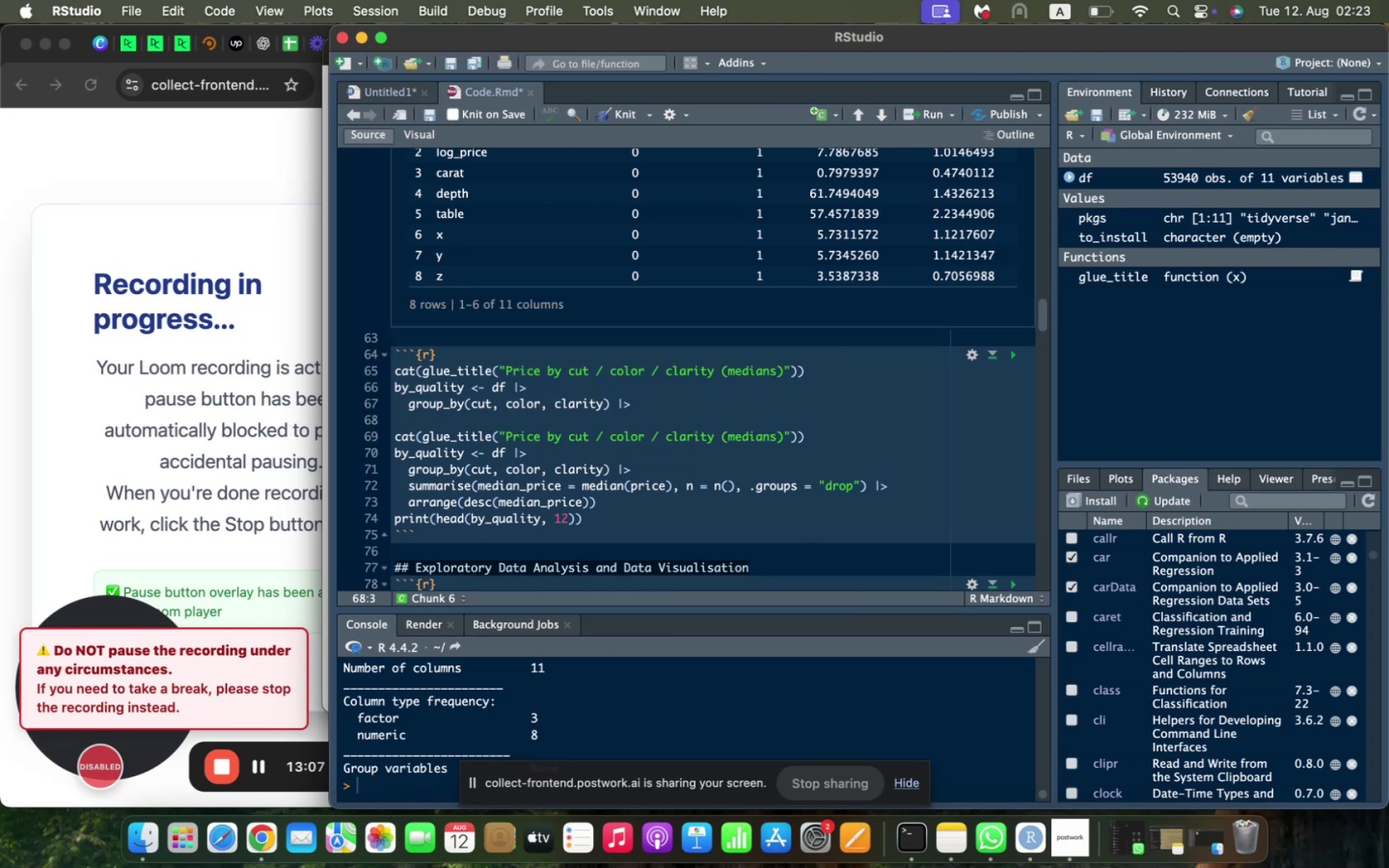 
type(summarise(median_price = median(price)
 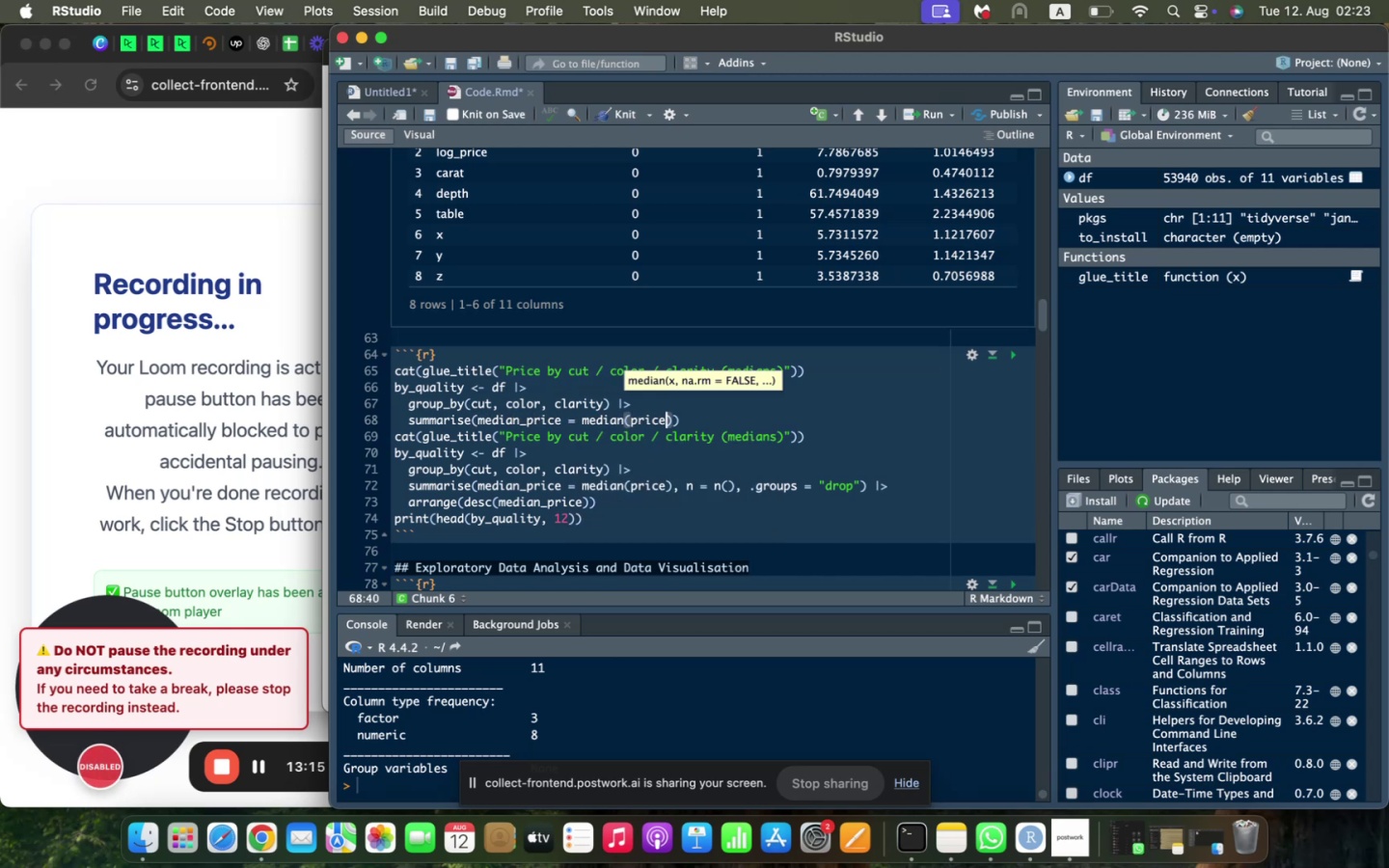 
key(ArrowRight)
 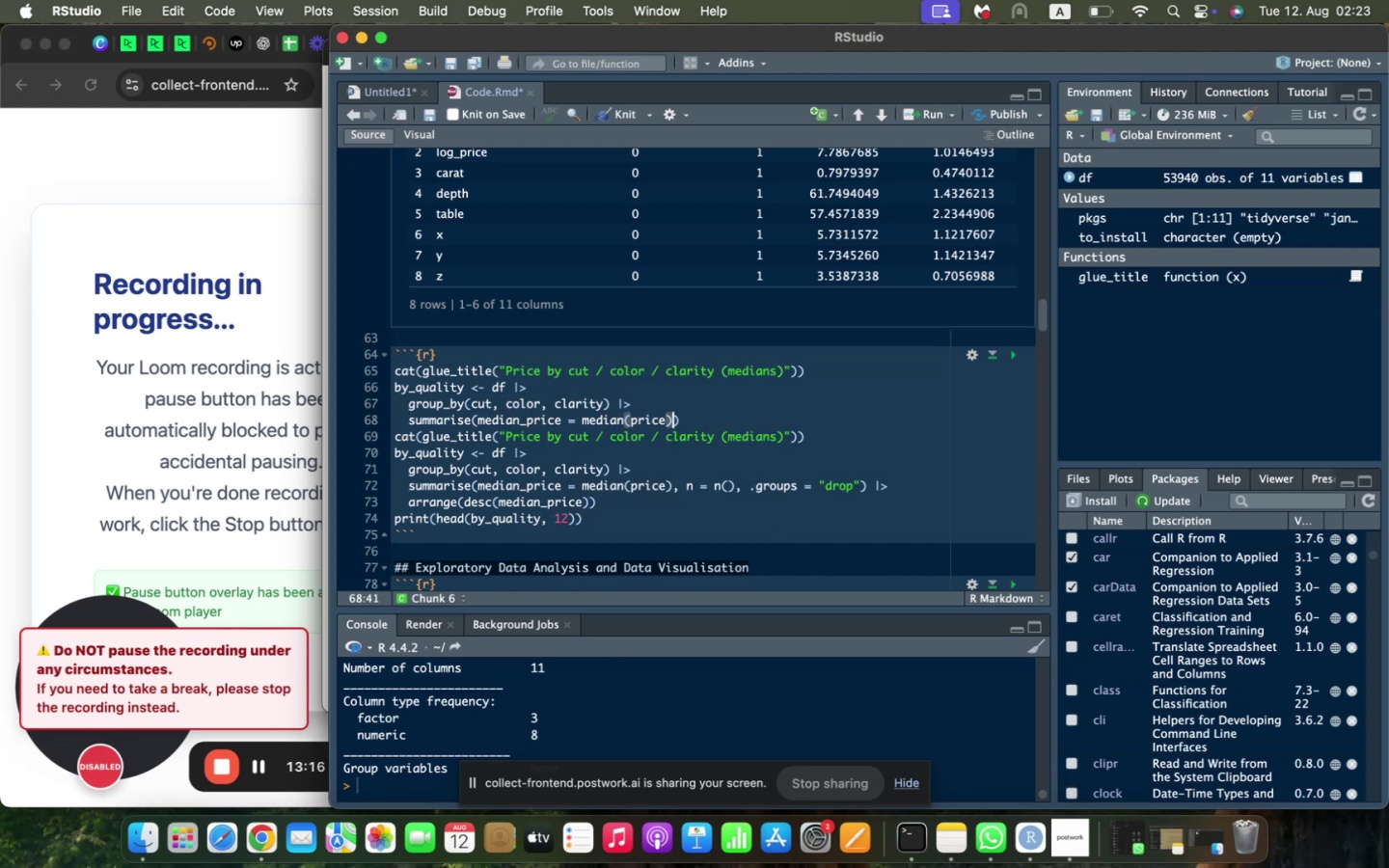 
type(, n = n()
 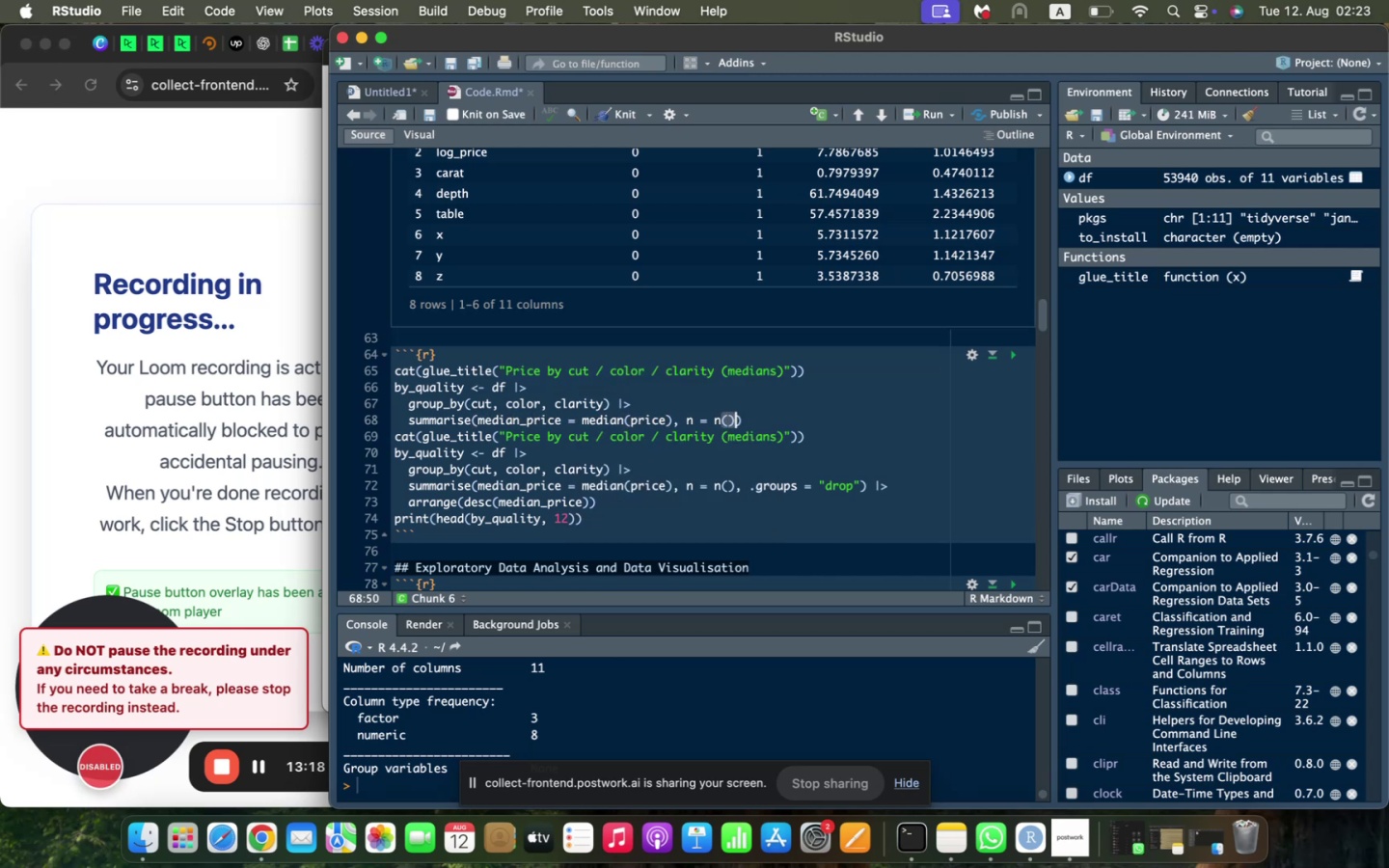 
 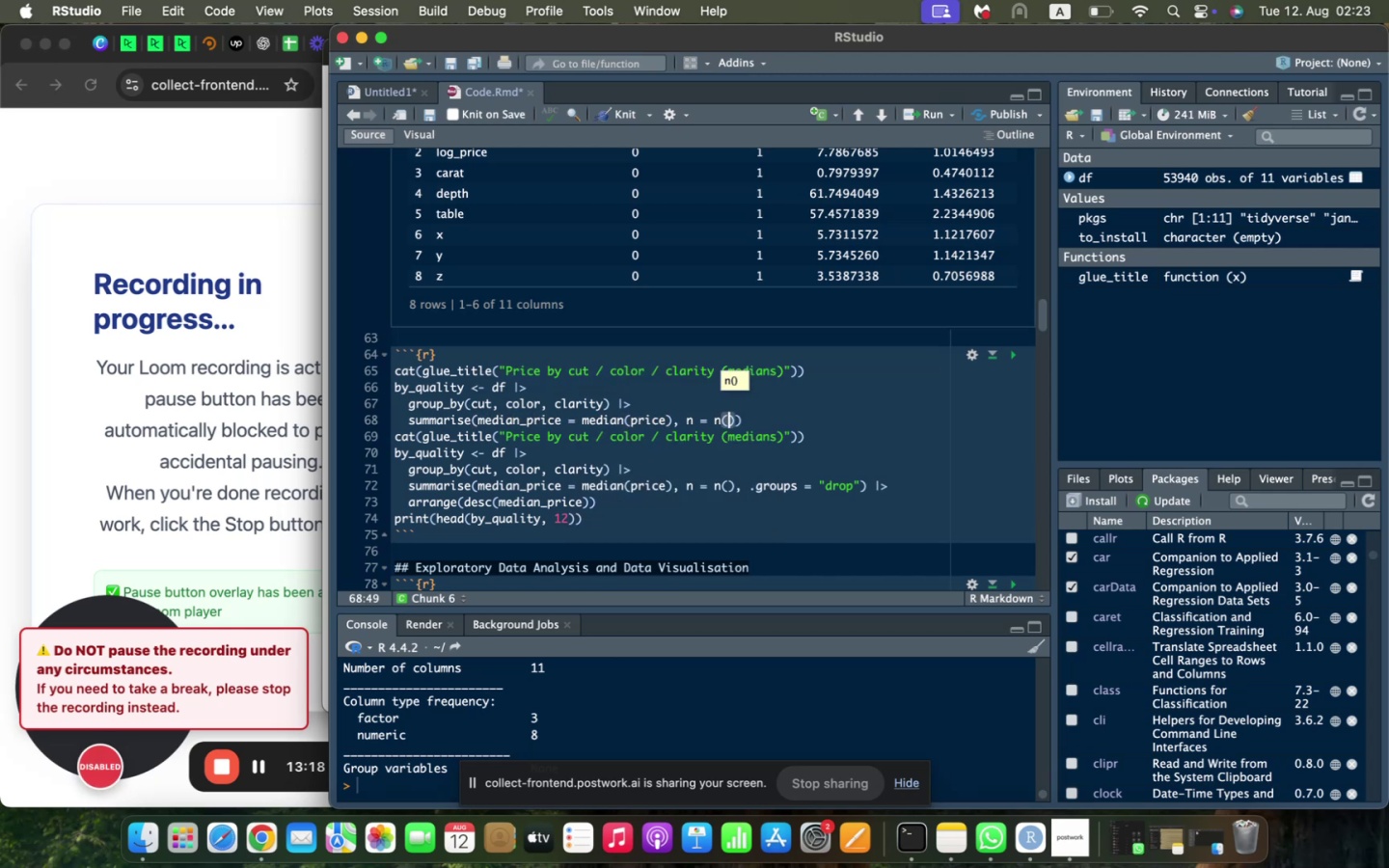 
key(ArrowRight)
 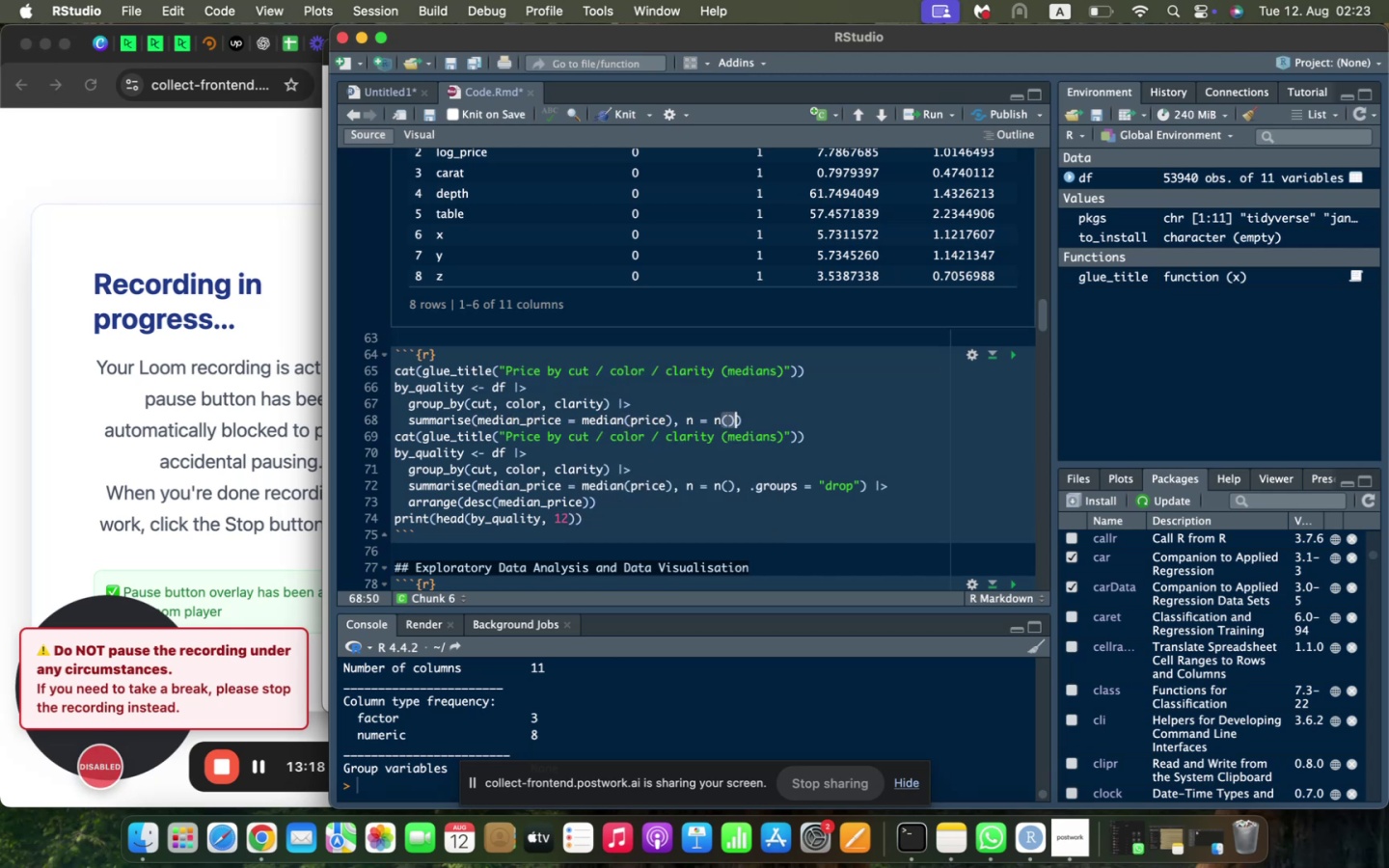 
type(, g)
key(Backspace)
type(.groups = :)
key(Backspace)
type("drop)
 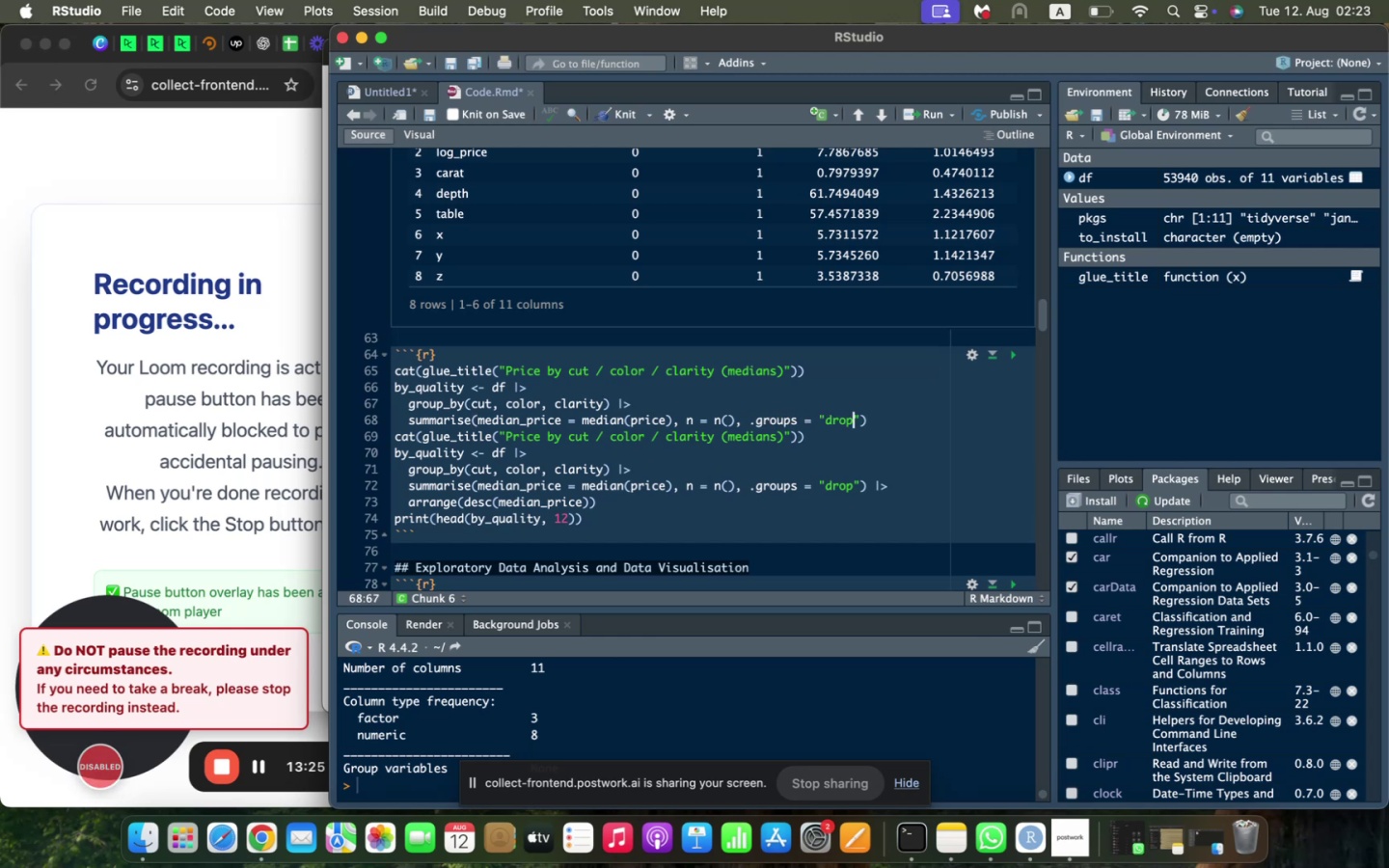 
 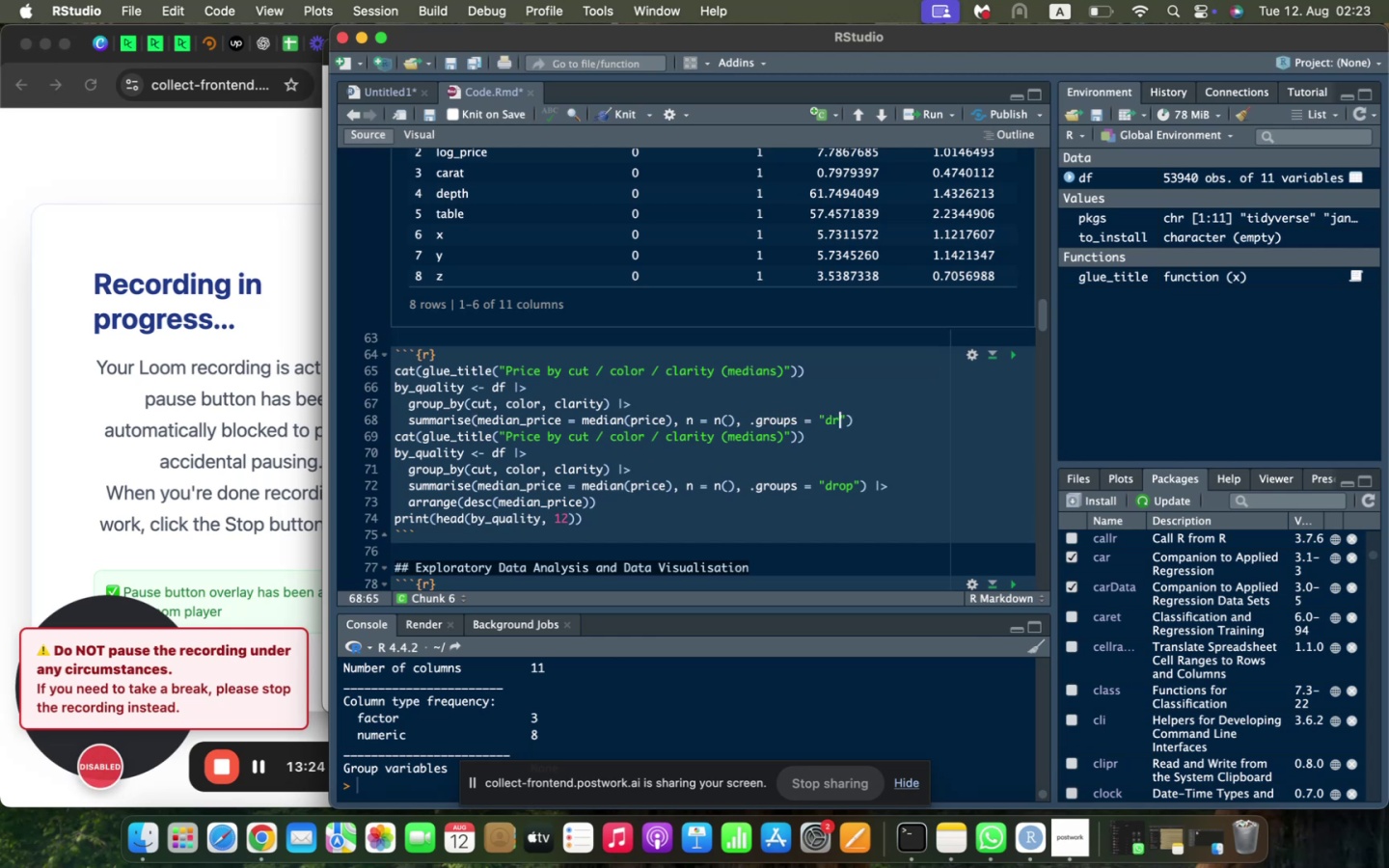 
key(ArrowRight)
 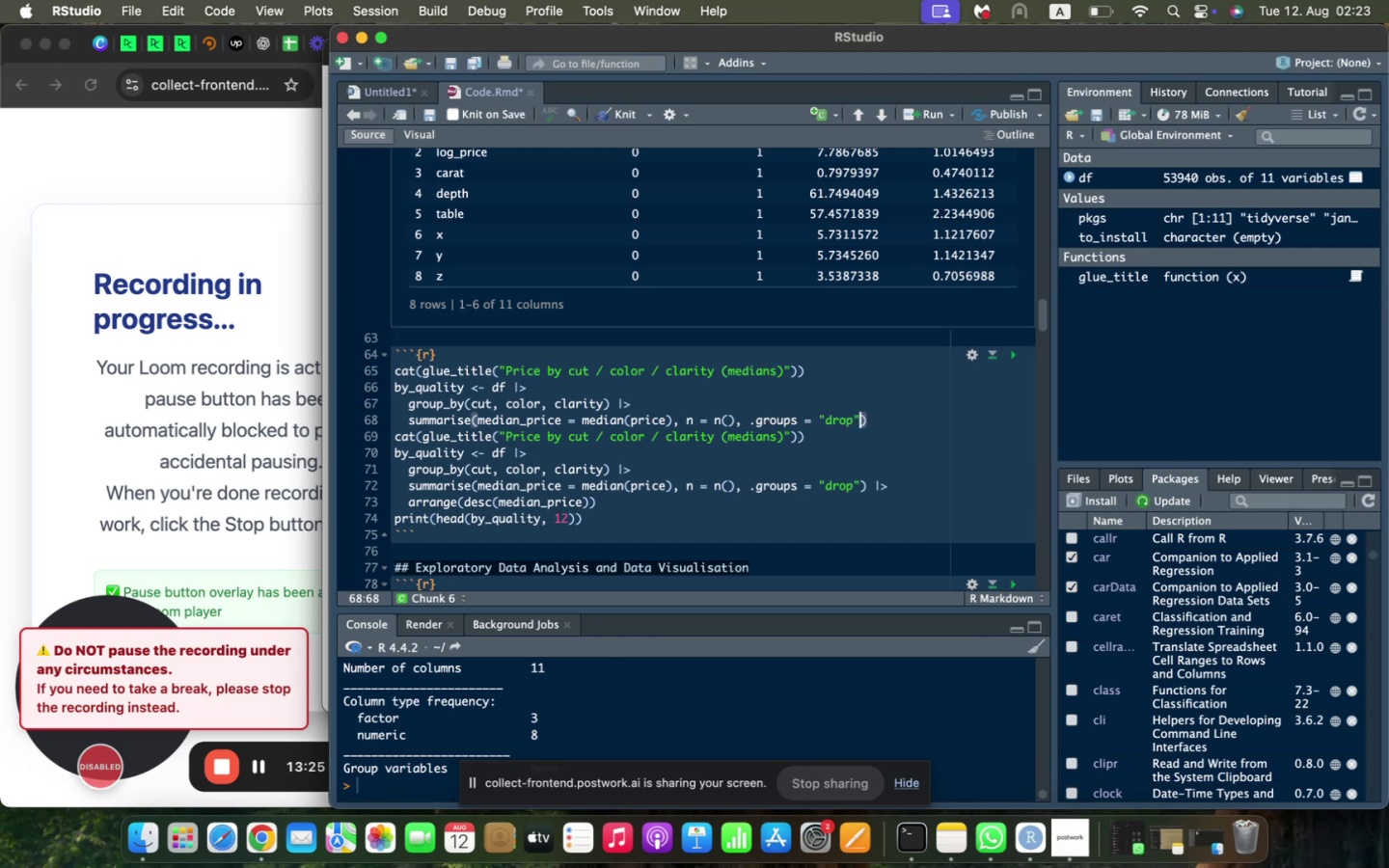 
key(ArrowRight)
 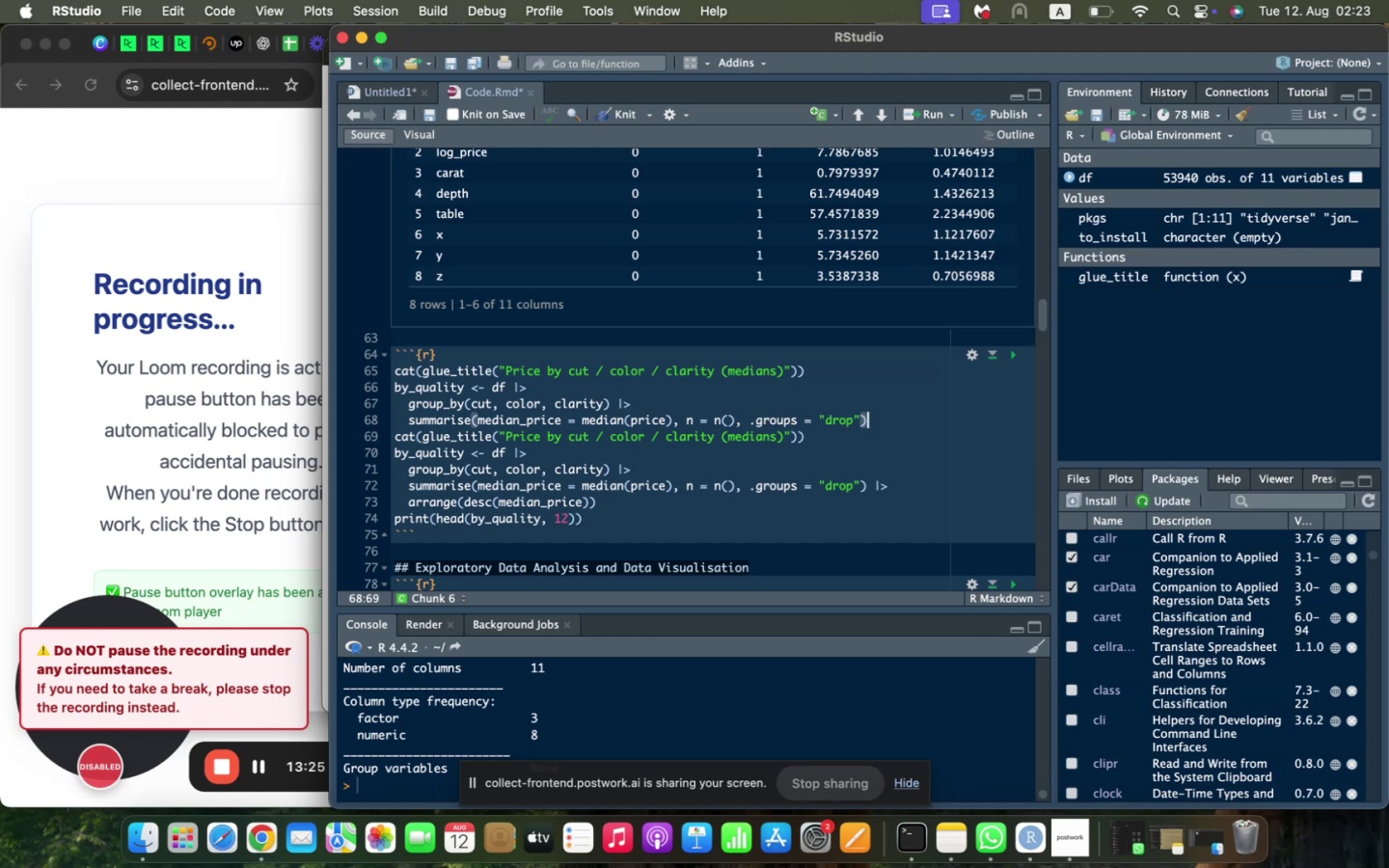 
key(Space)
 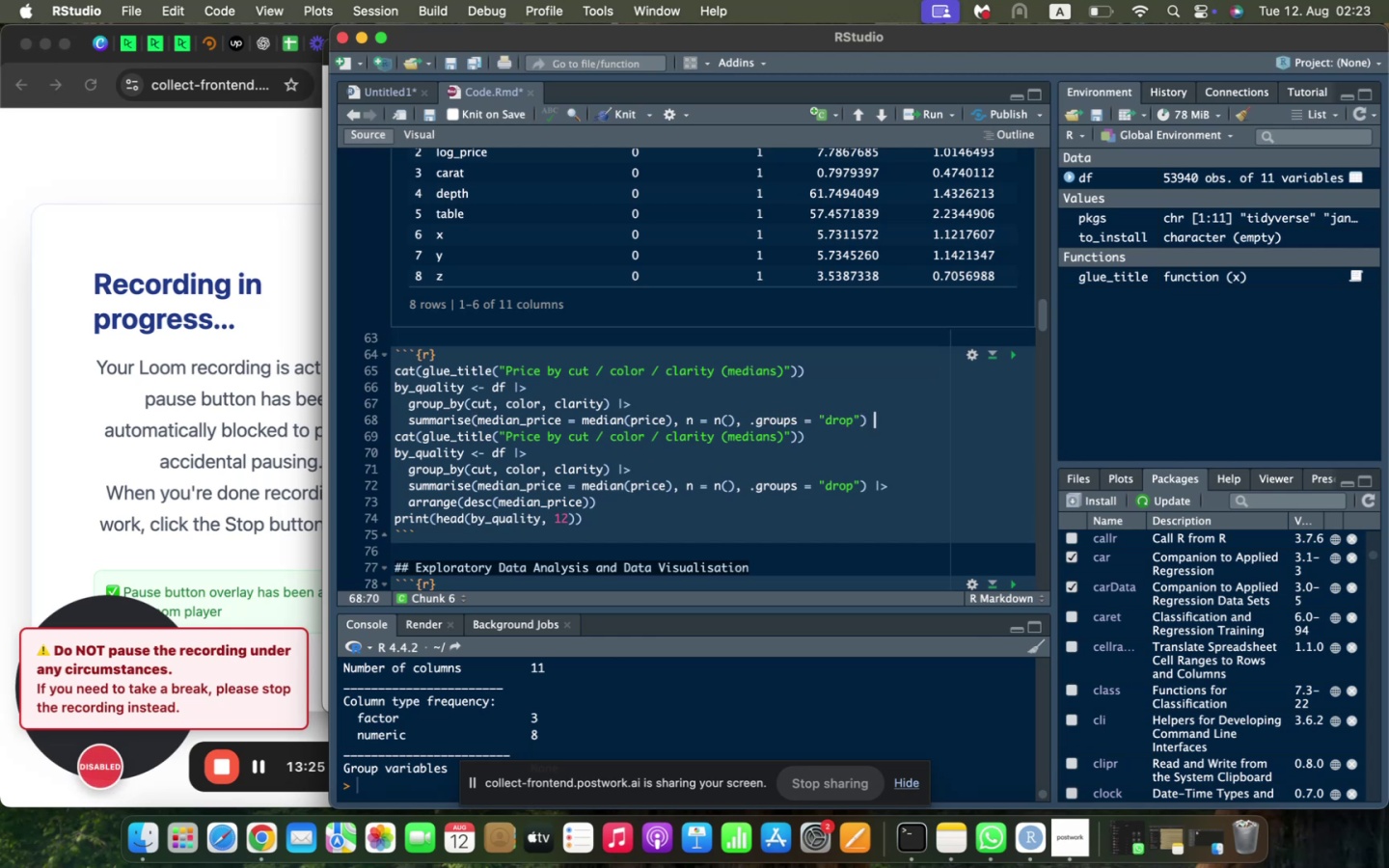 
key(Meta+V)
 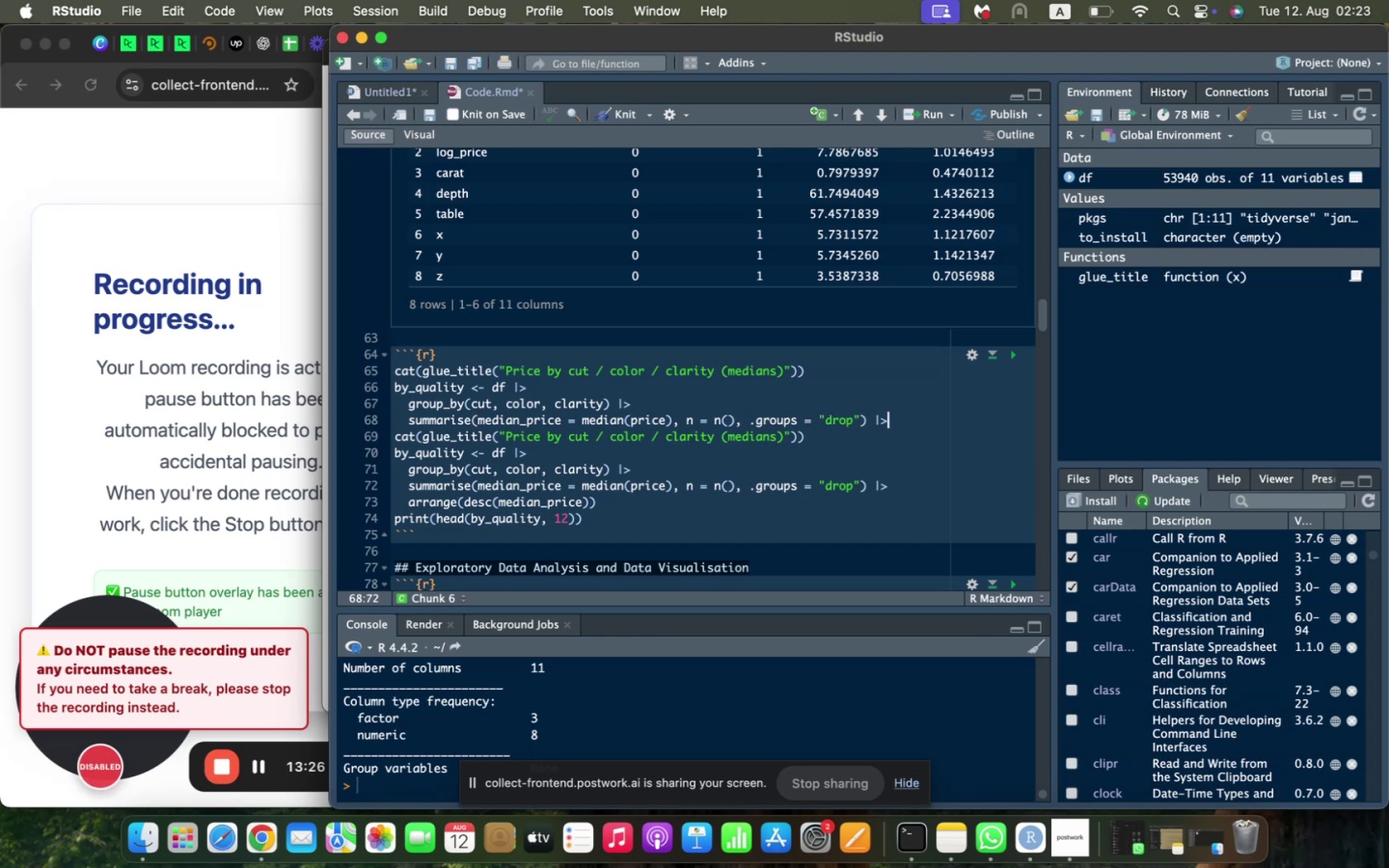 
key(Enter)
 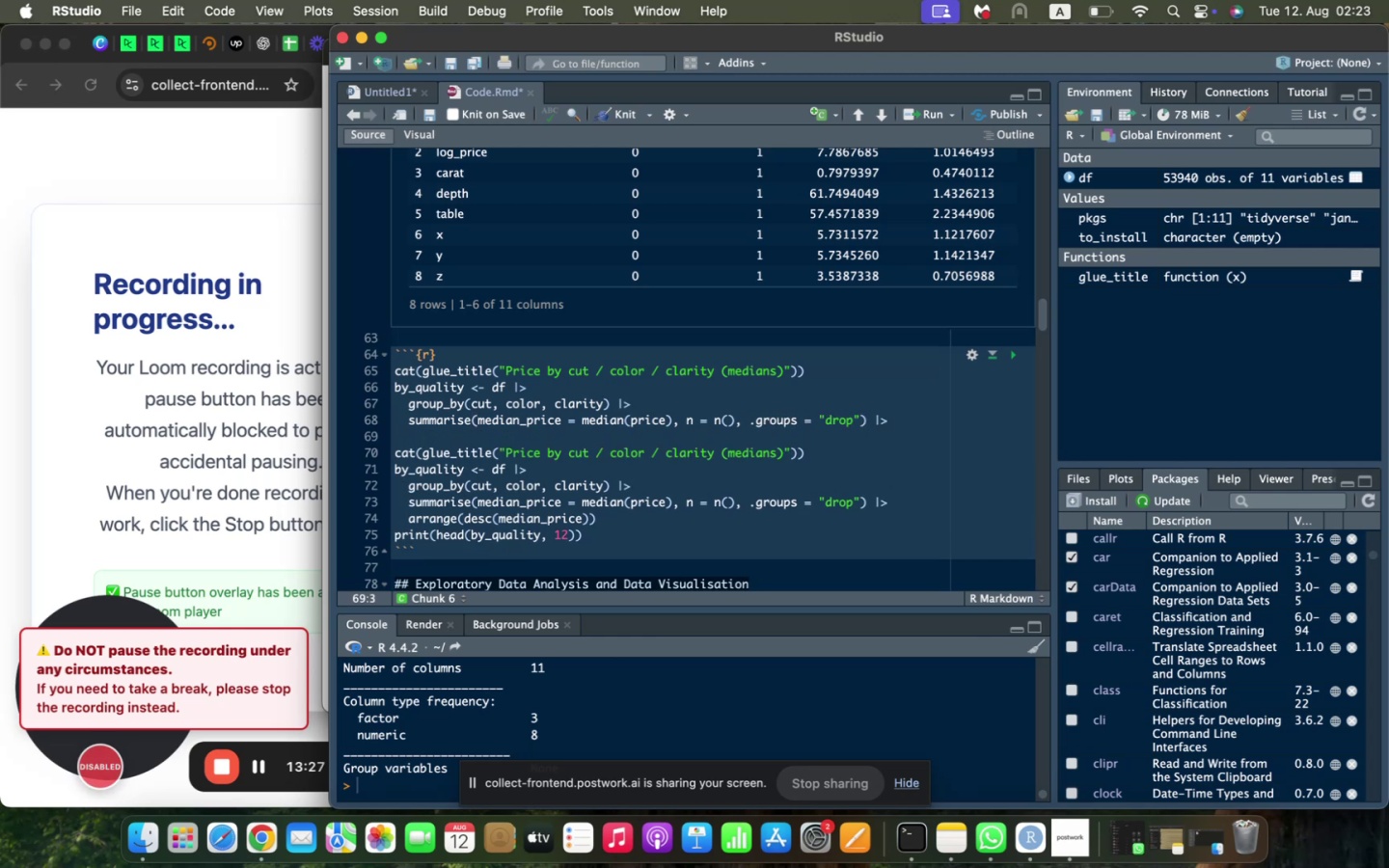 
type(arrange(desc(median_price)
 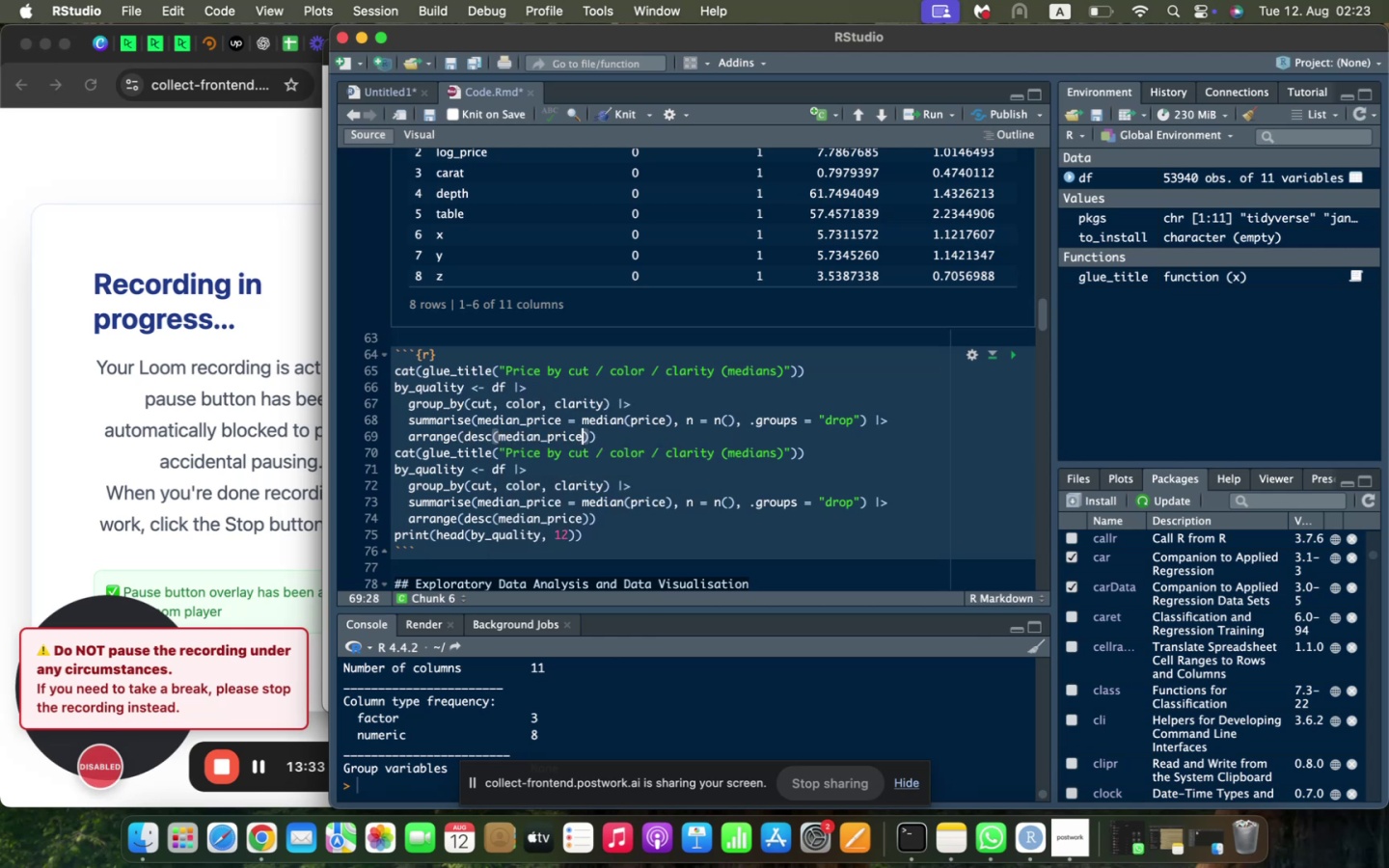 
 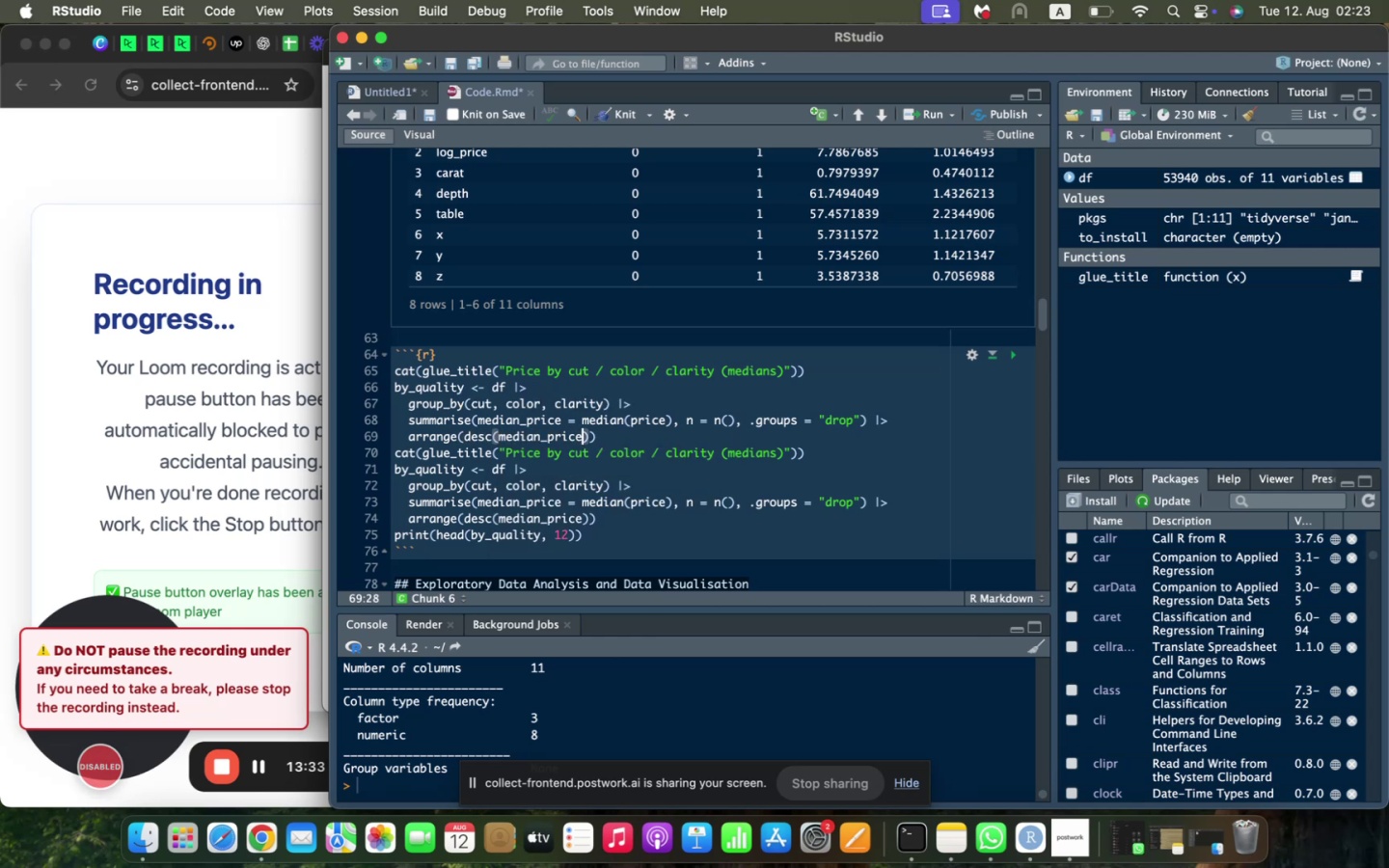 
key(ArrowRight)
 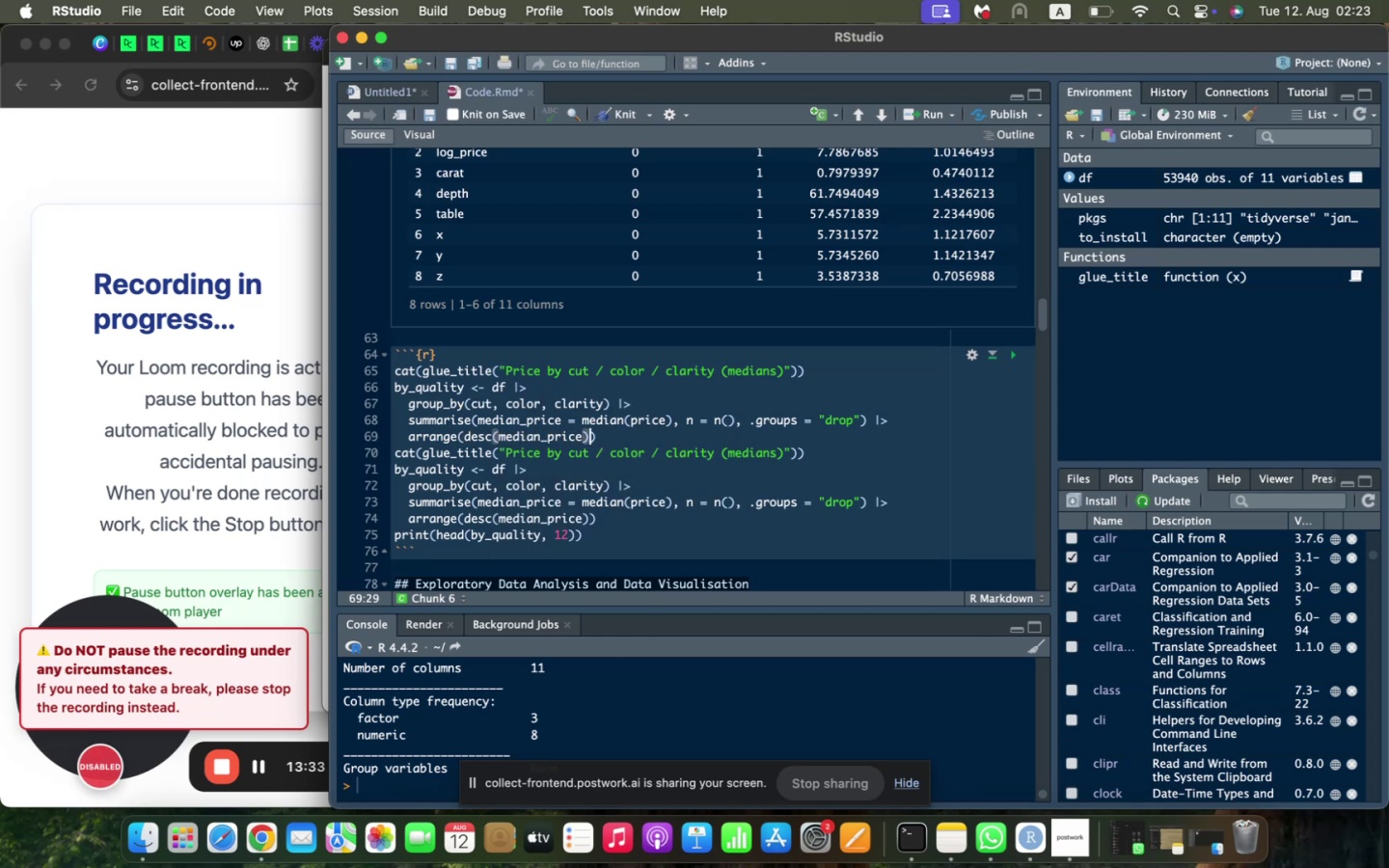 
key(ArrowRight)
 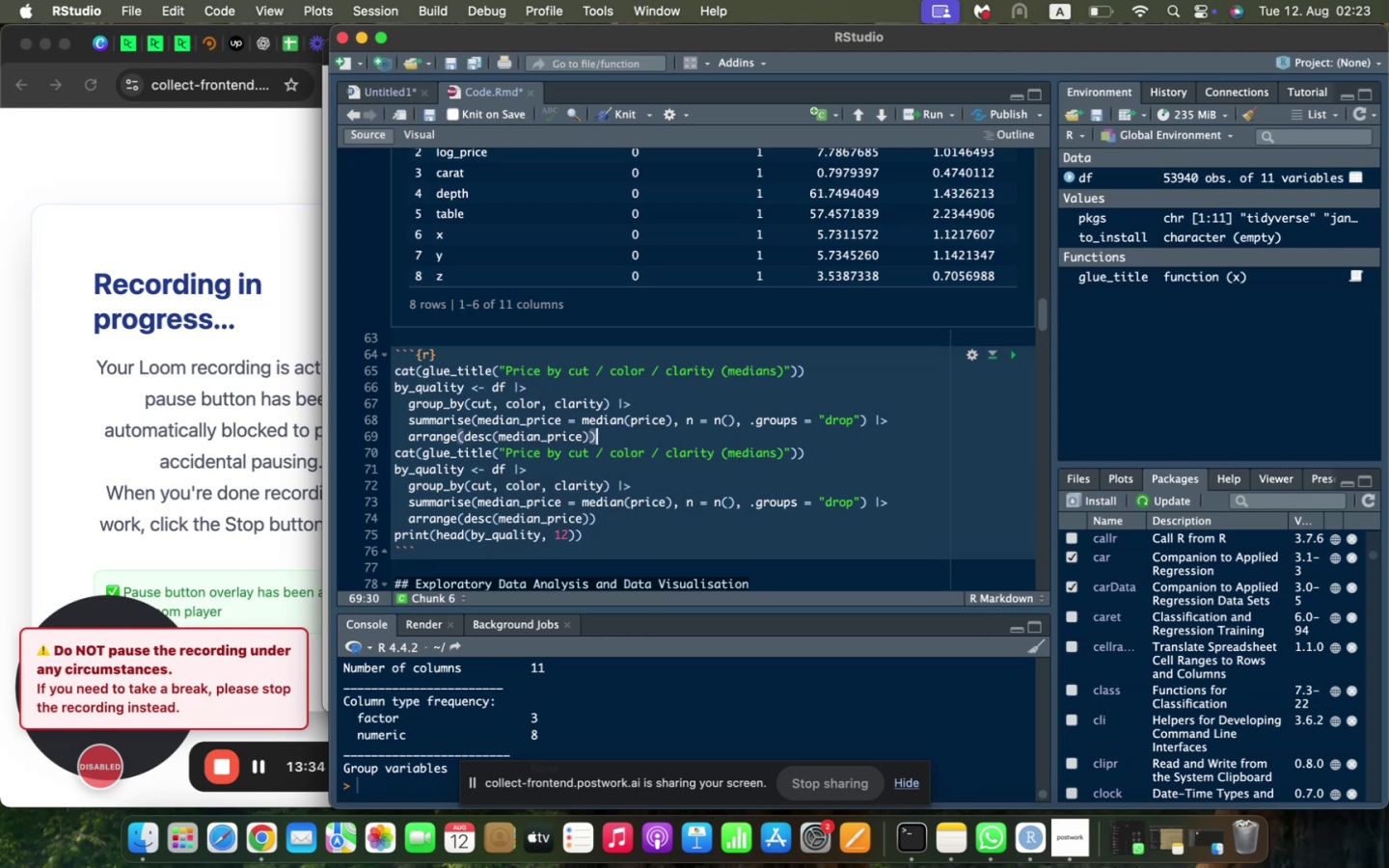 
key(Enter)
 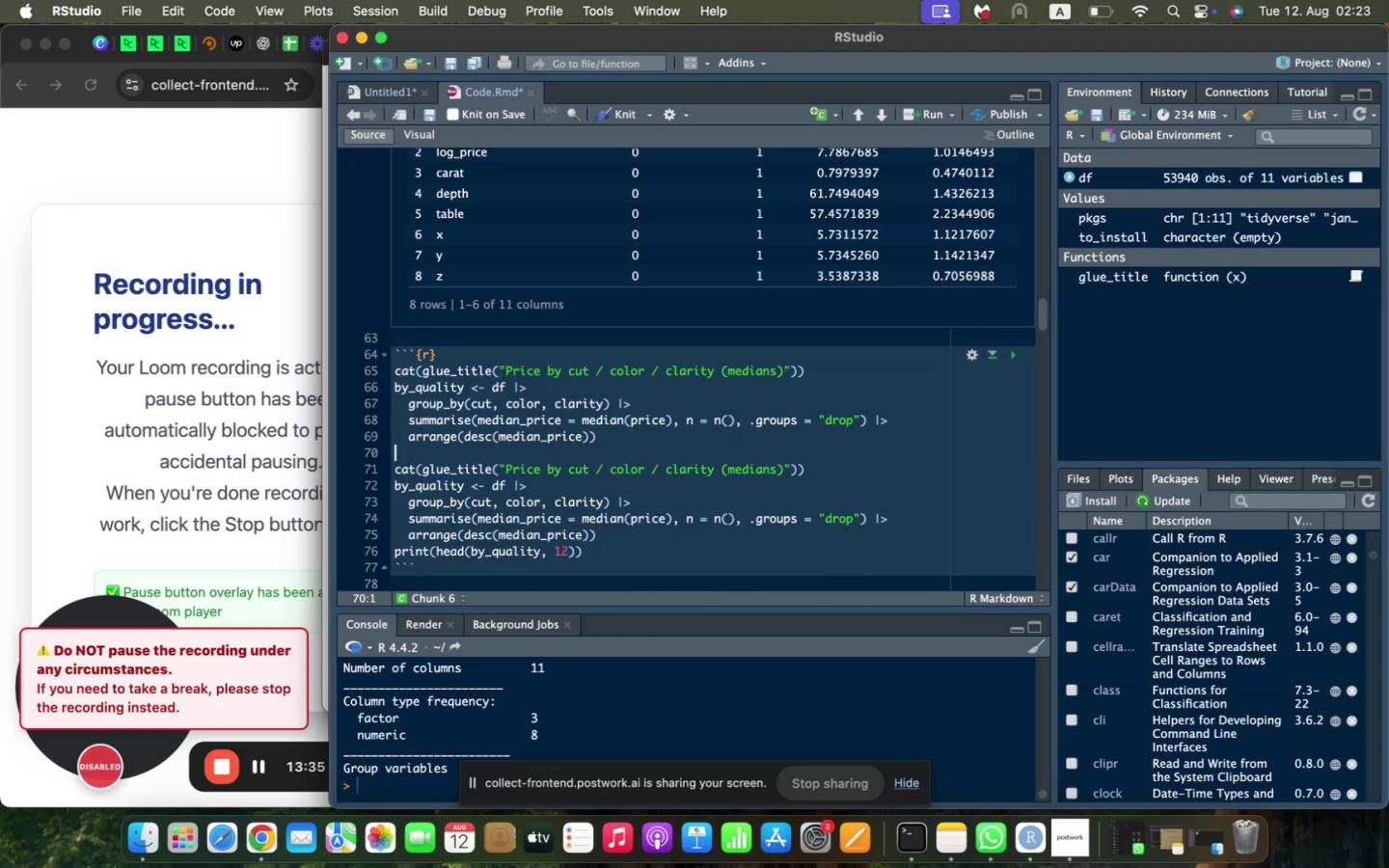 
key(Enter)
 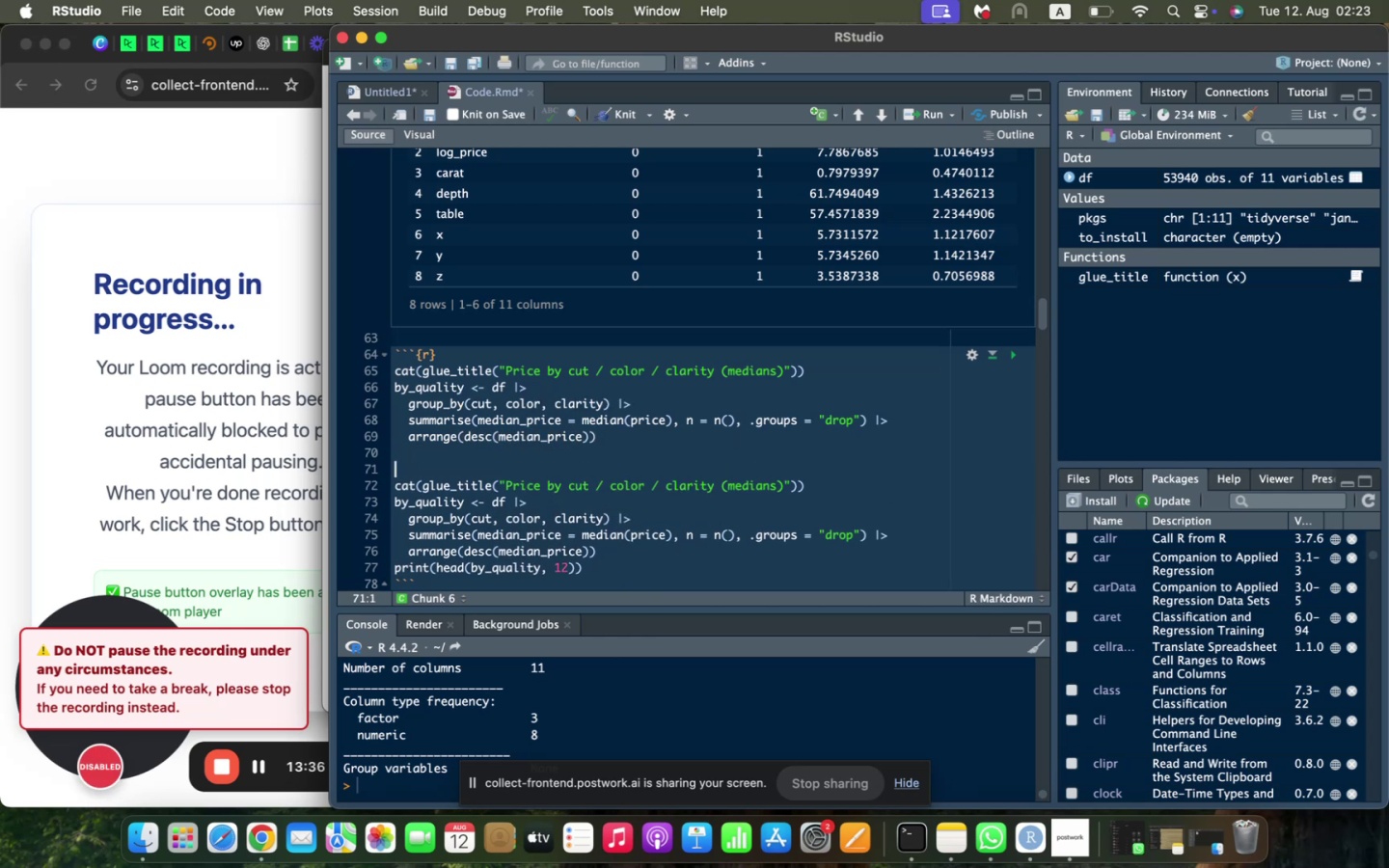 
type(print(head(bu)
key(Backspace)
type(y_quality, 12)
 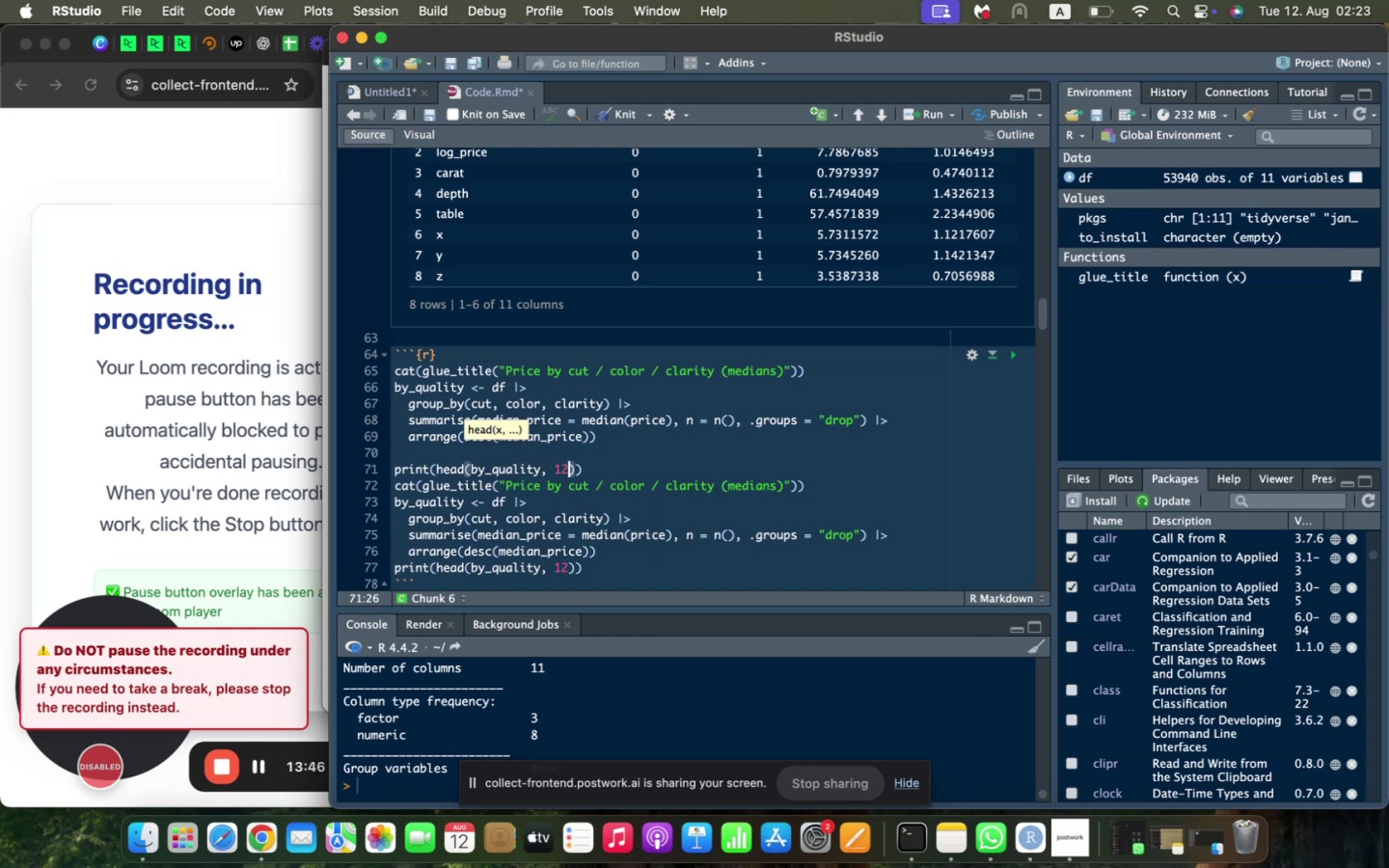 
scroll: coordinate [697, 498], scroll_direction: down, amount: 4.0
 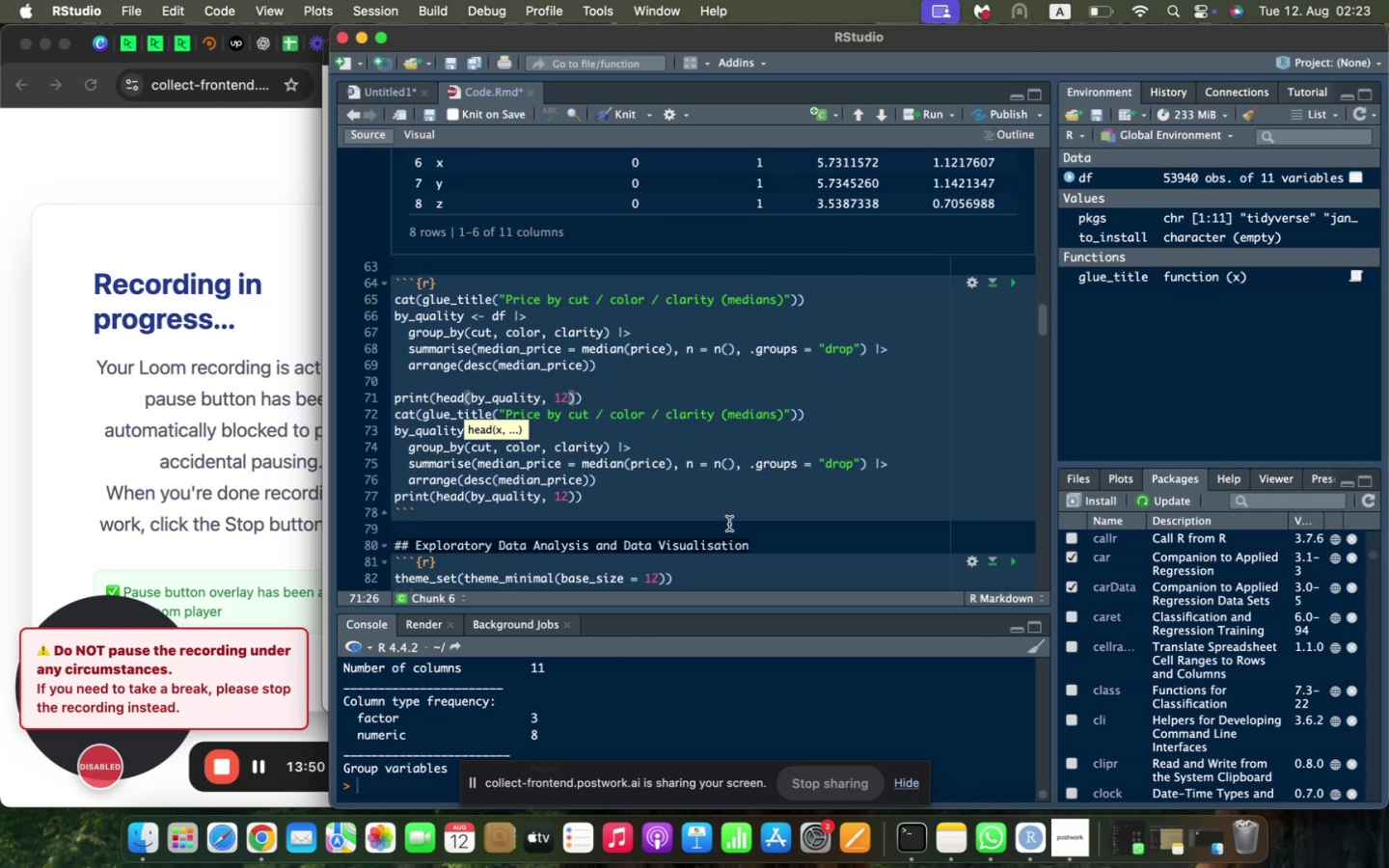 
left_click([684, 429])
 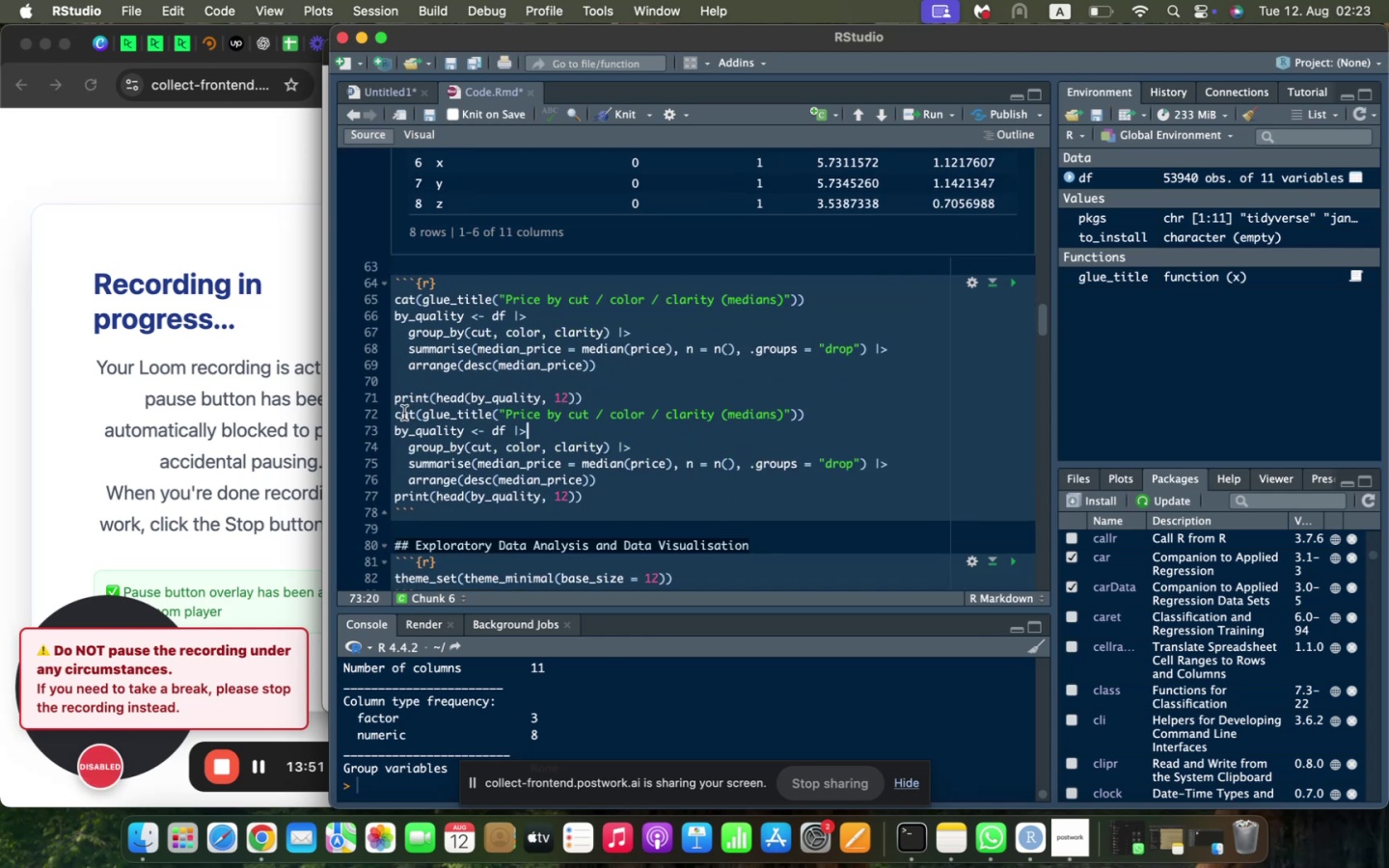 
left_click_drag(start_coordinate=[396, 416], to_coordinate=[601, 500])
 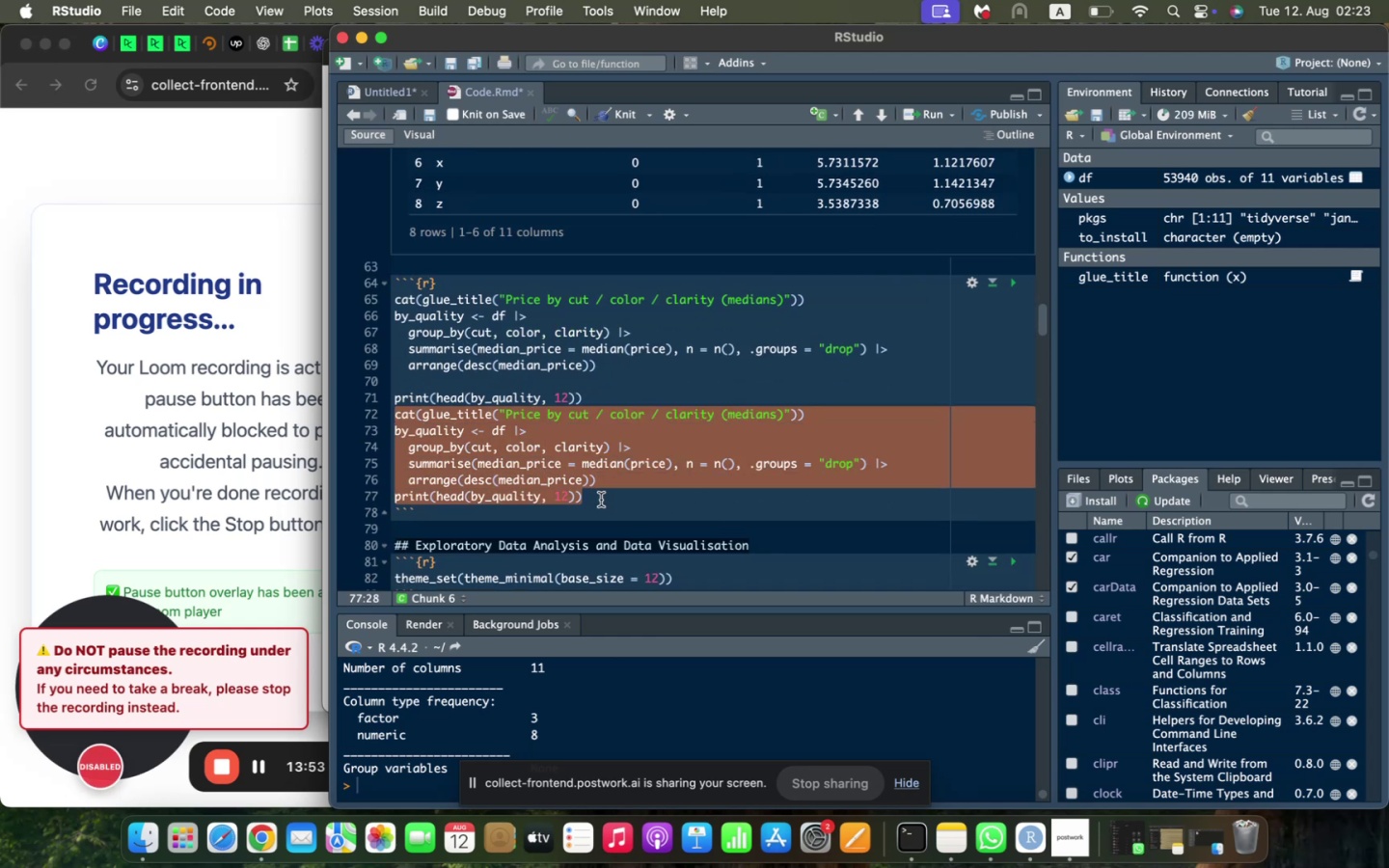 
key(Backspace)
 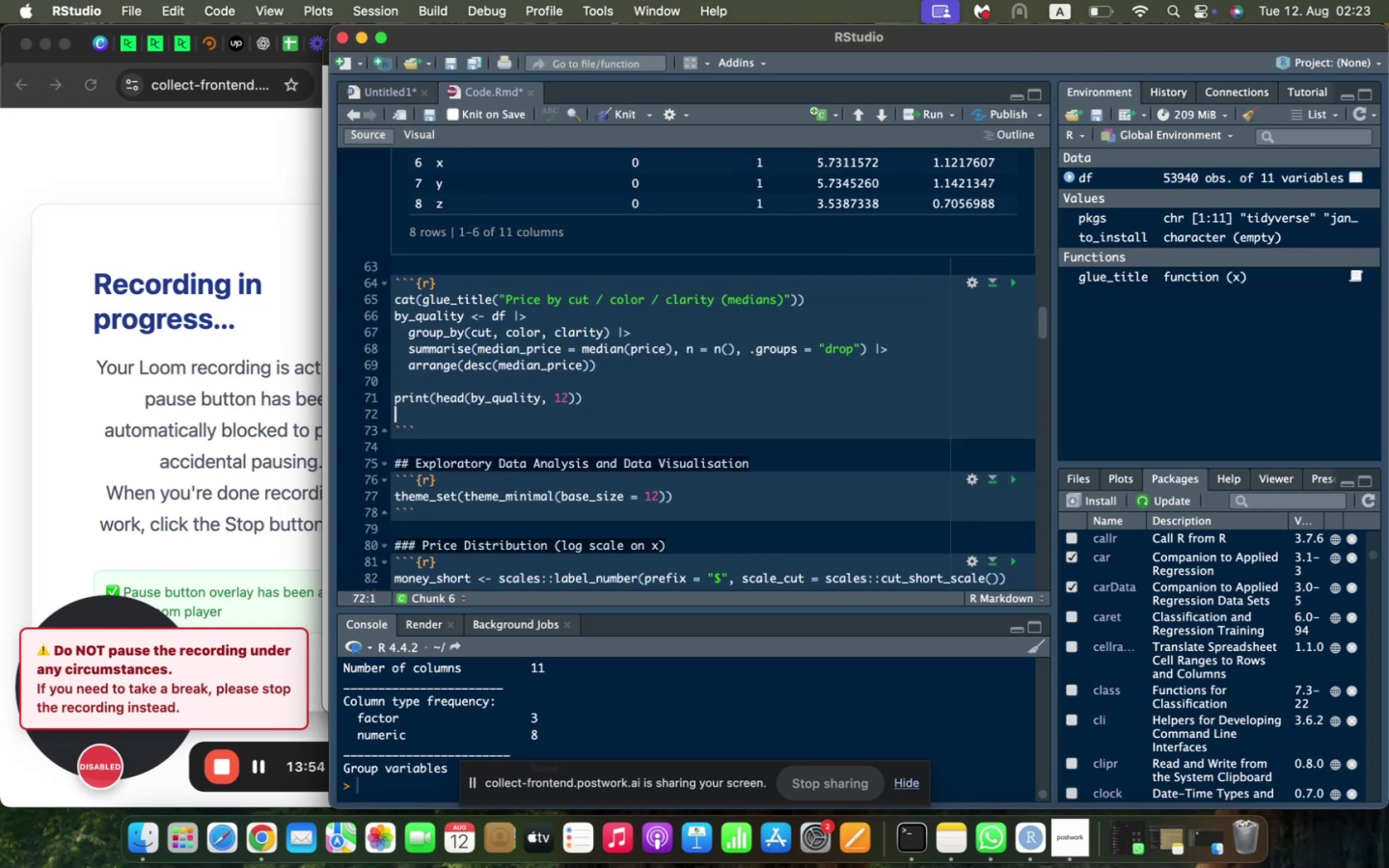 
key(Backspace)
 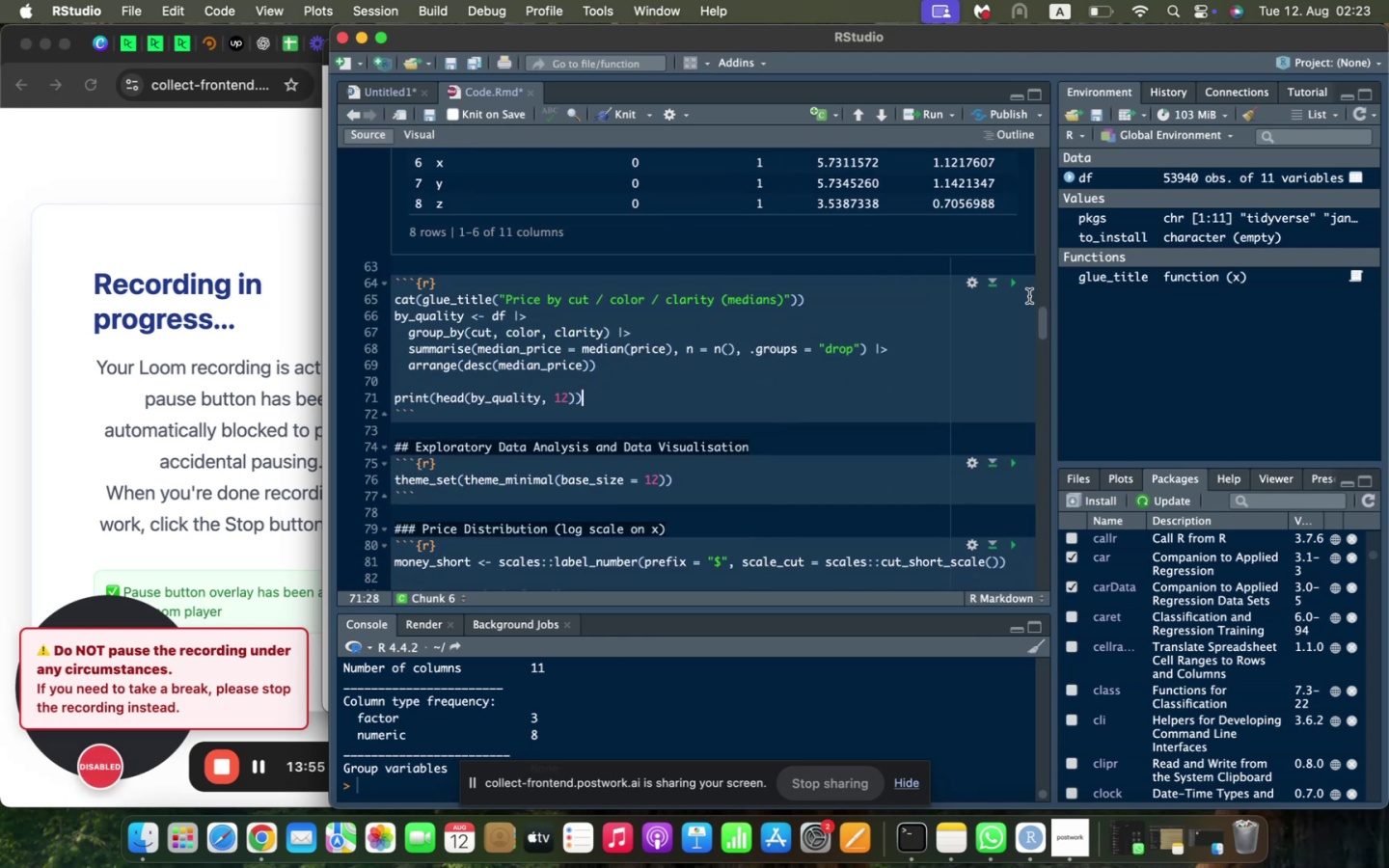 
left_click([1014, 284])
 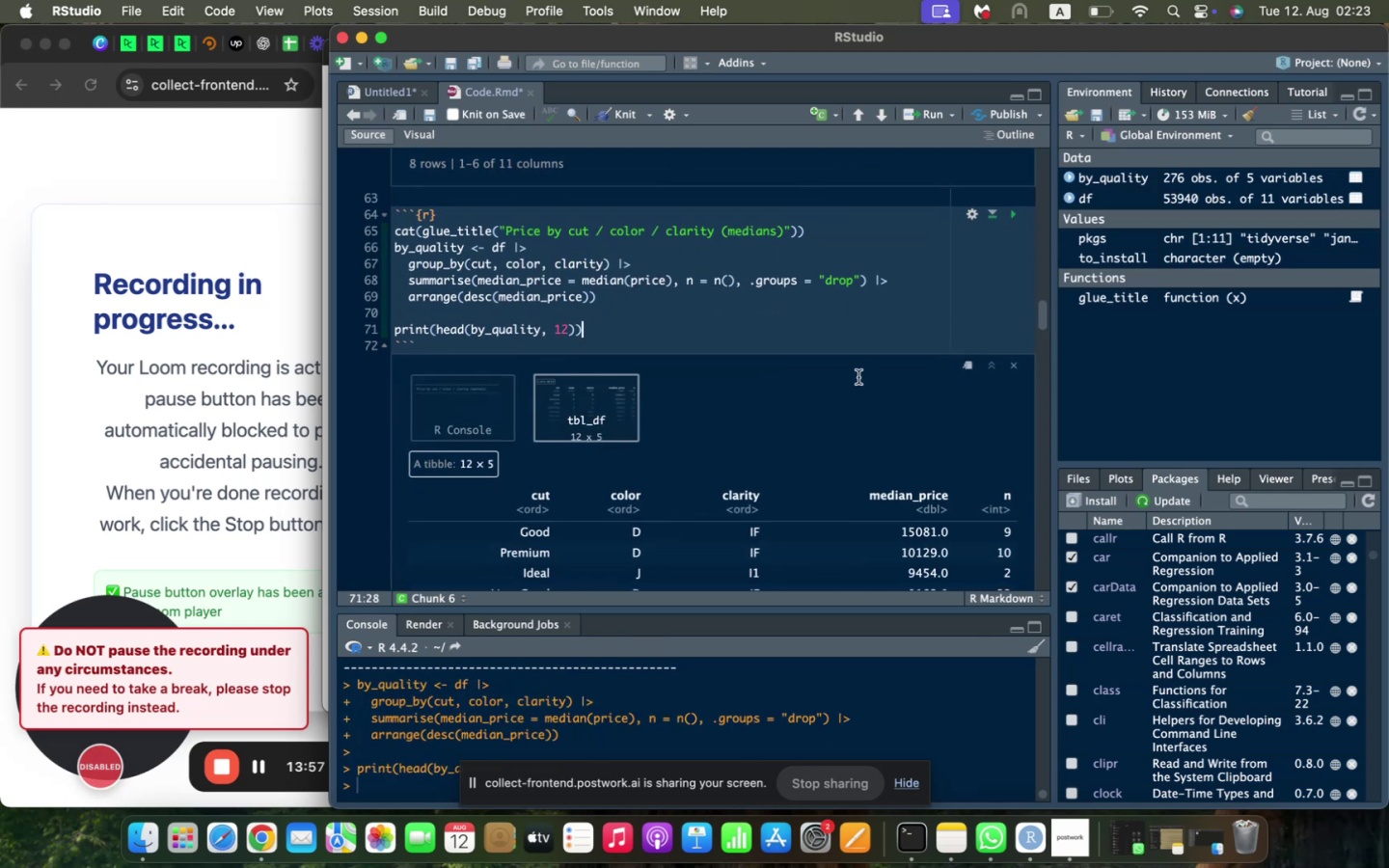 
scroll: coordinate [858, 376], scroll_direction: down, amount: 6.0
 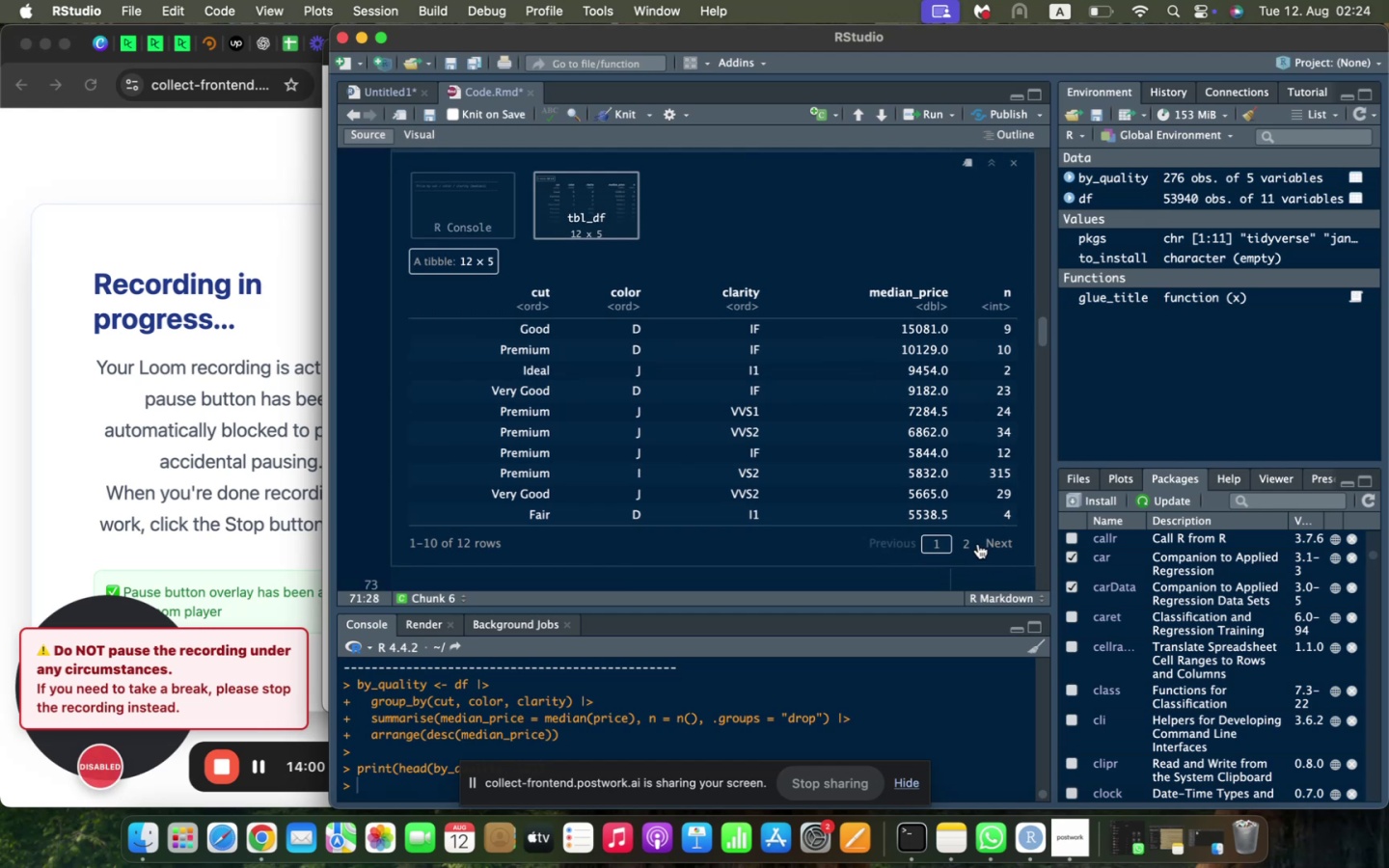 
left_click([974, 544])
 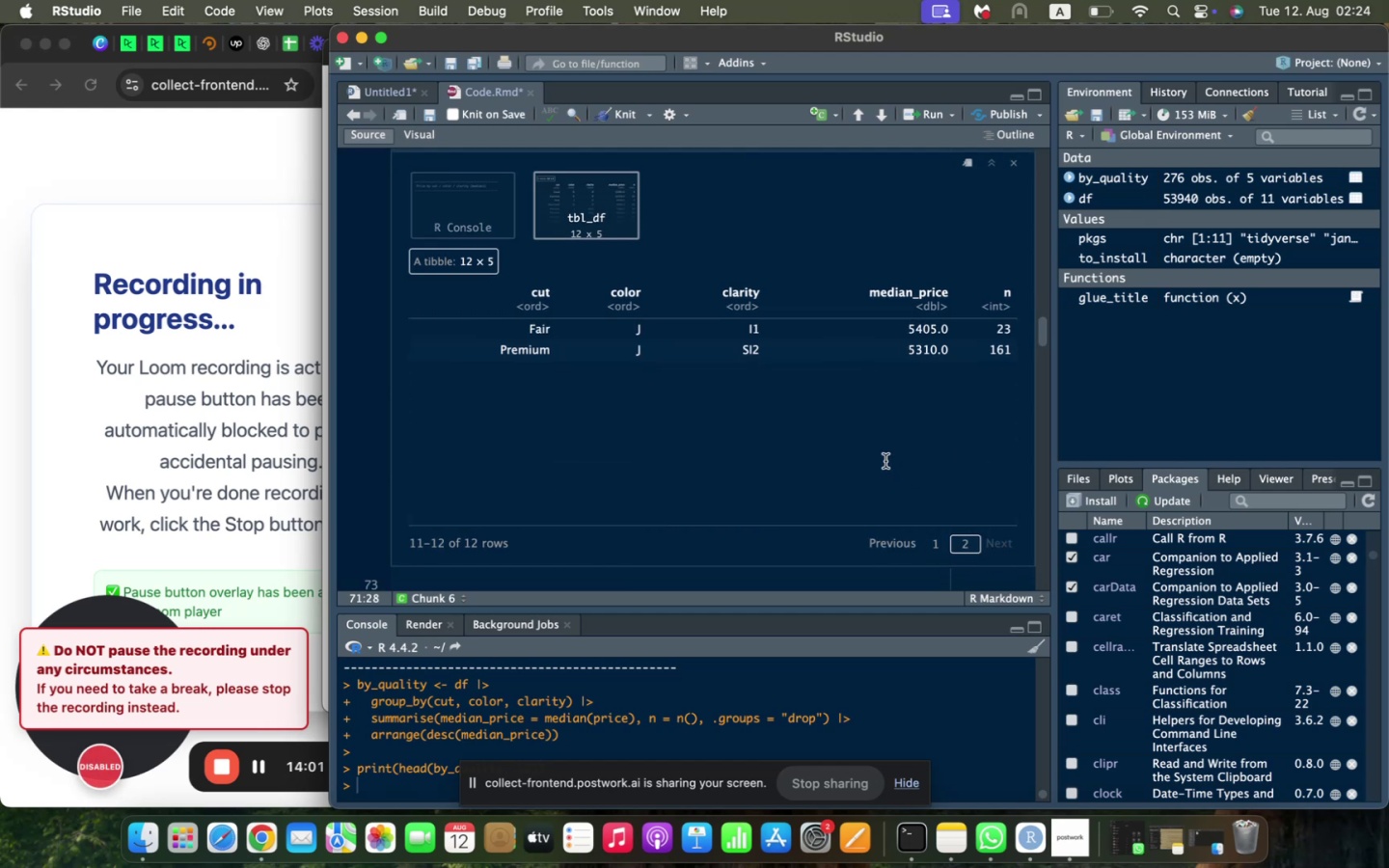 
scroll: coordinate [885, 461], scroll_direction: down, amount: 9.0
 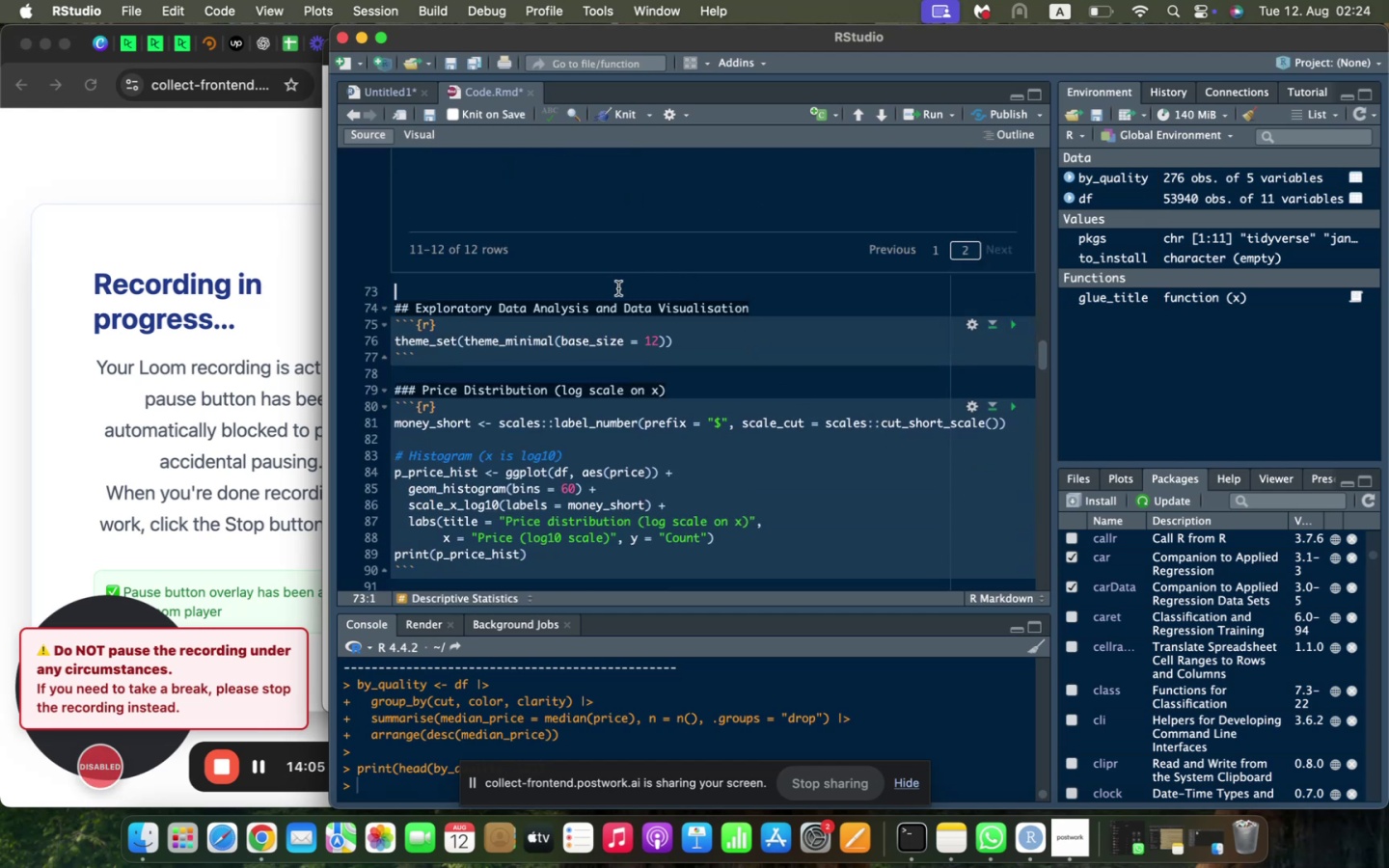 
key(Enter)
 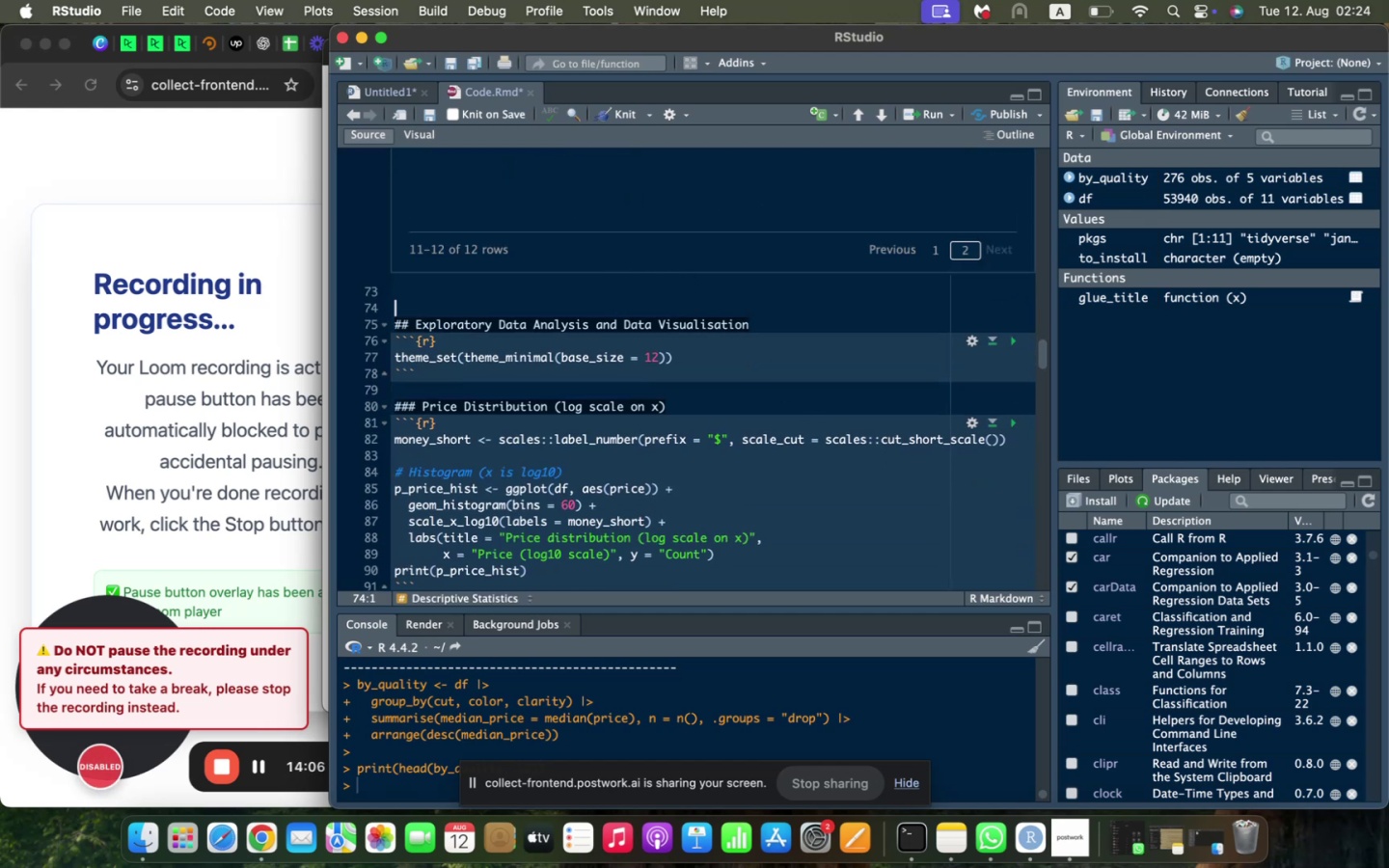 
type($$ )
key(Backspace)
key(Backspace)
key(Backspace)
type(## Explot)
key(Backspace)
type(ratory Data Analysis and Data Visualisation)
 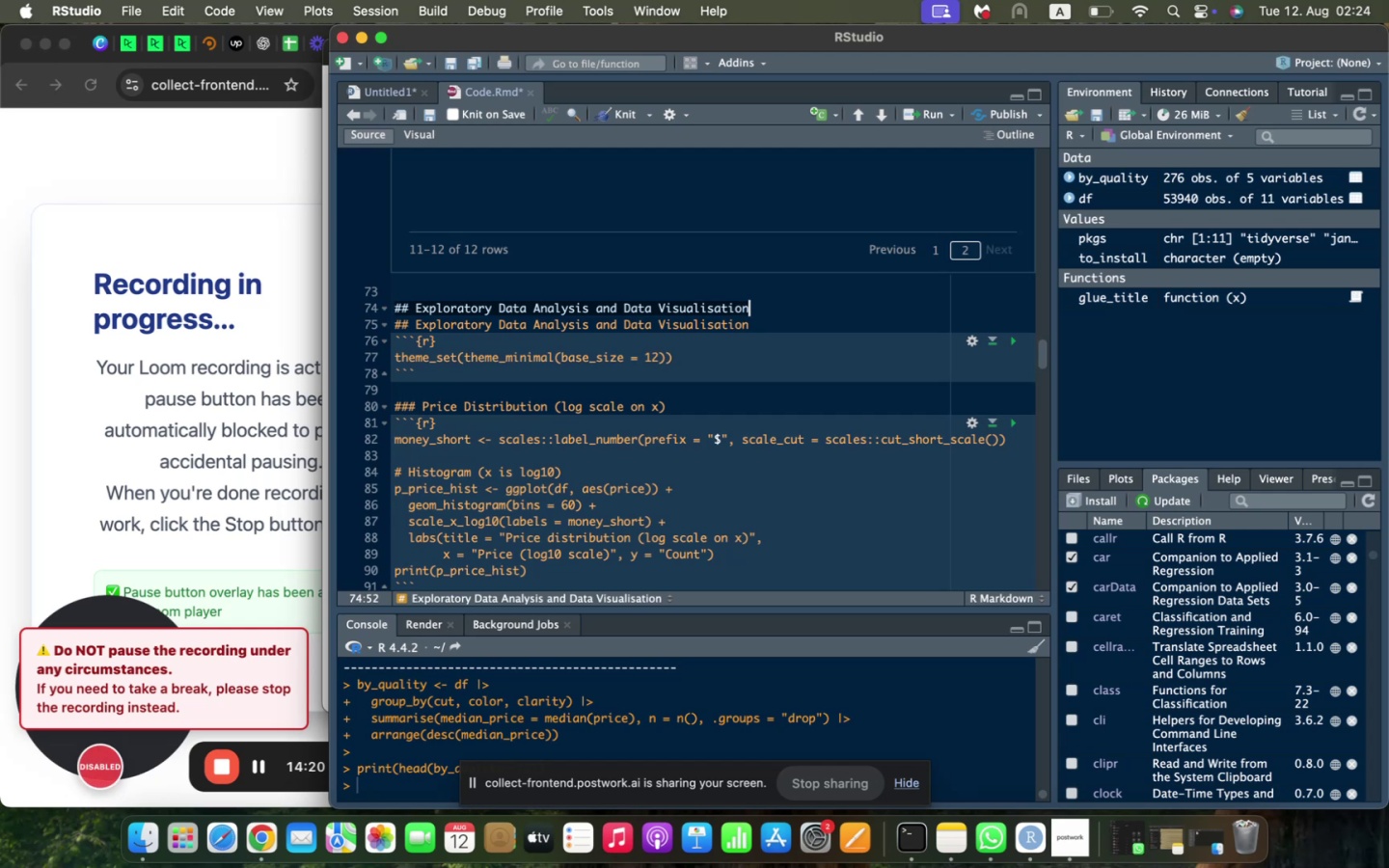 
key(Shift+ArrowDown)
 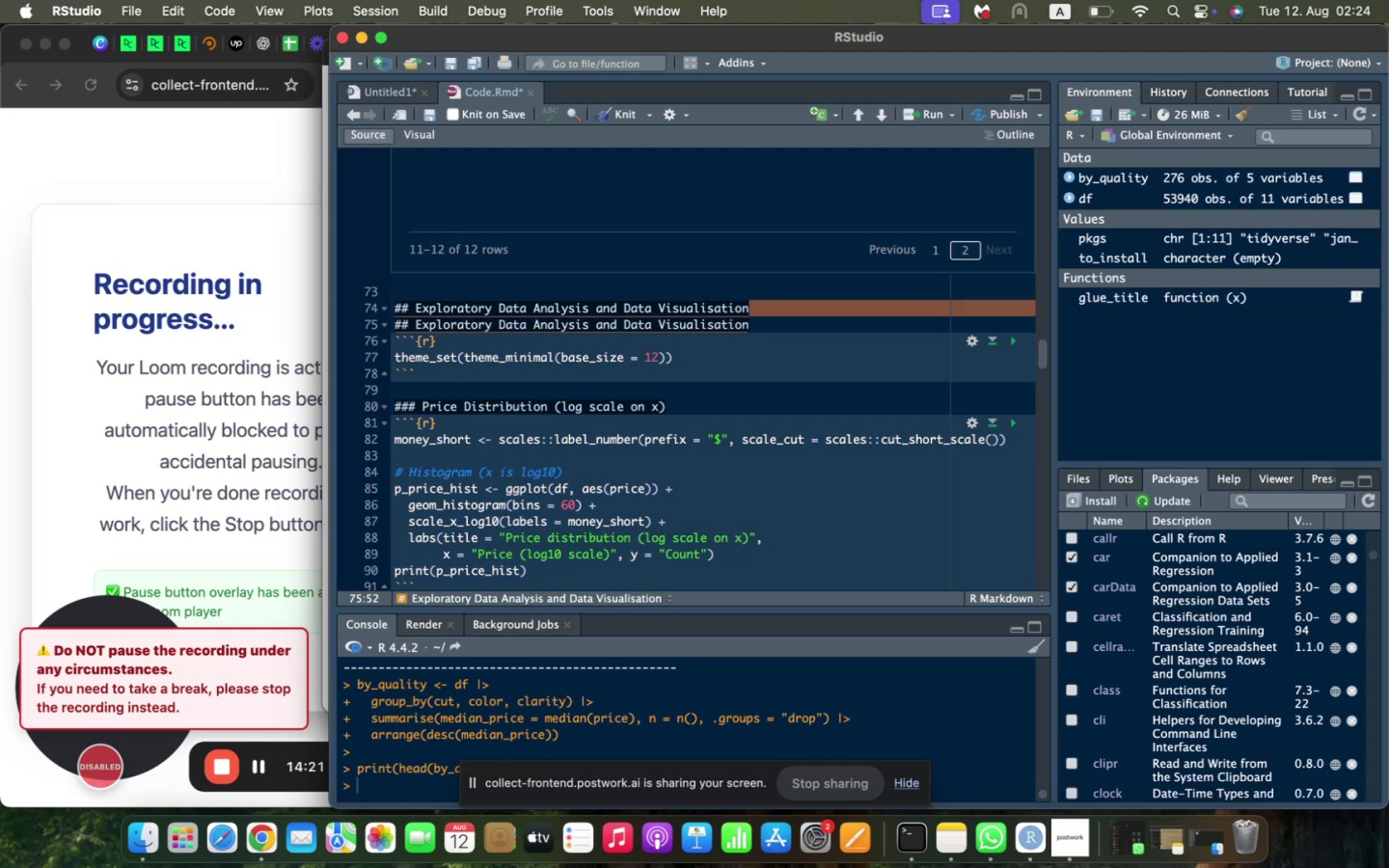 
key(ArrowDown)
 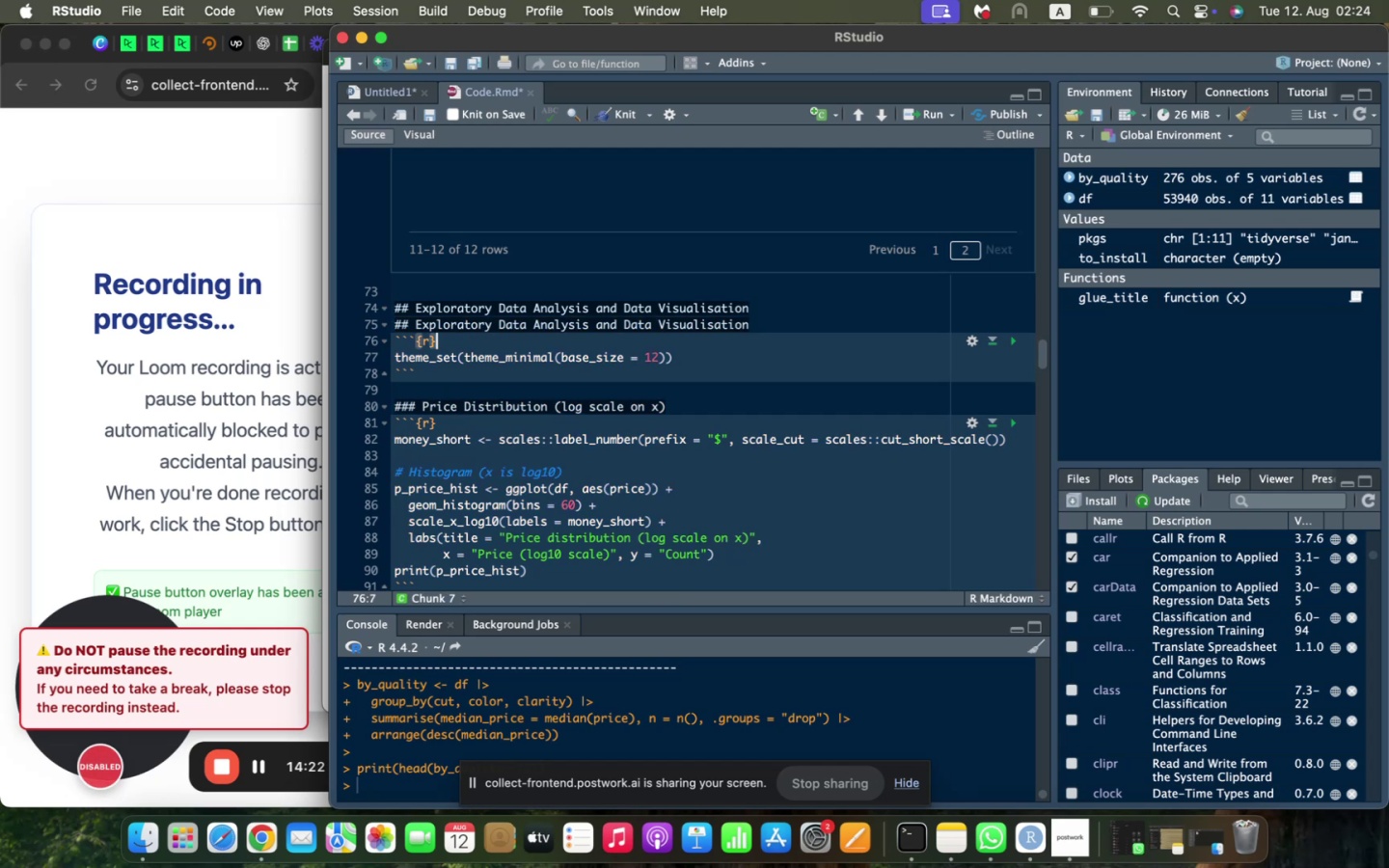 
key(ArrowUp)
 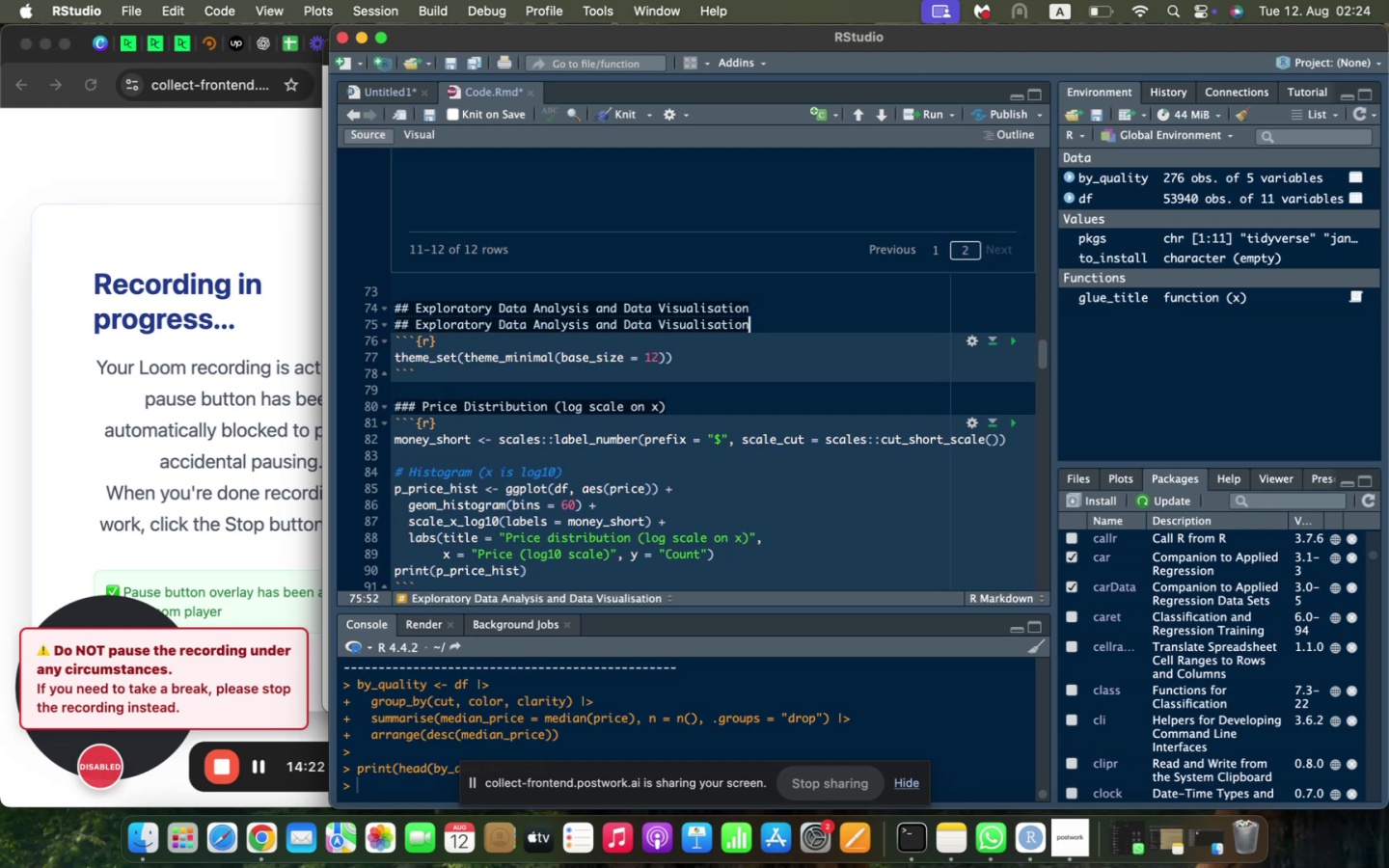 
key(Shift+ArrowUp)
 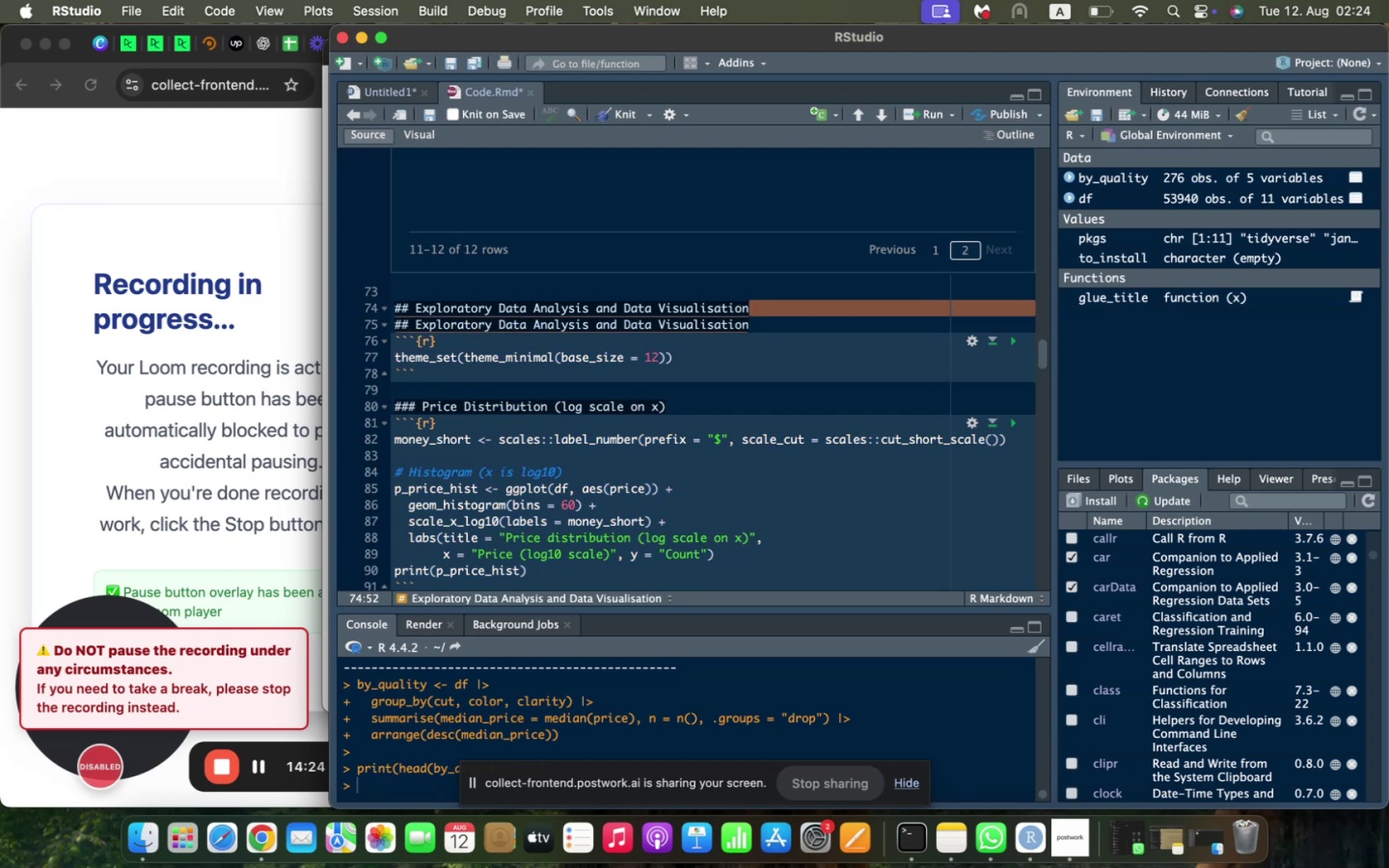 
key(Backspace)
 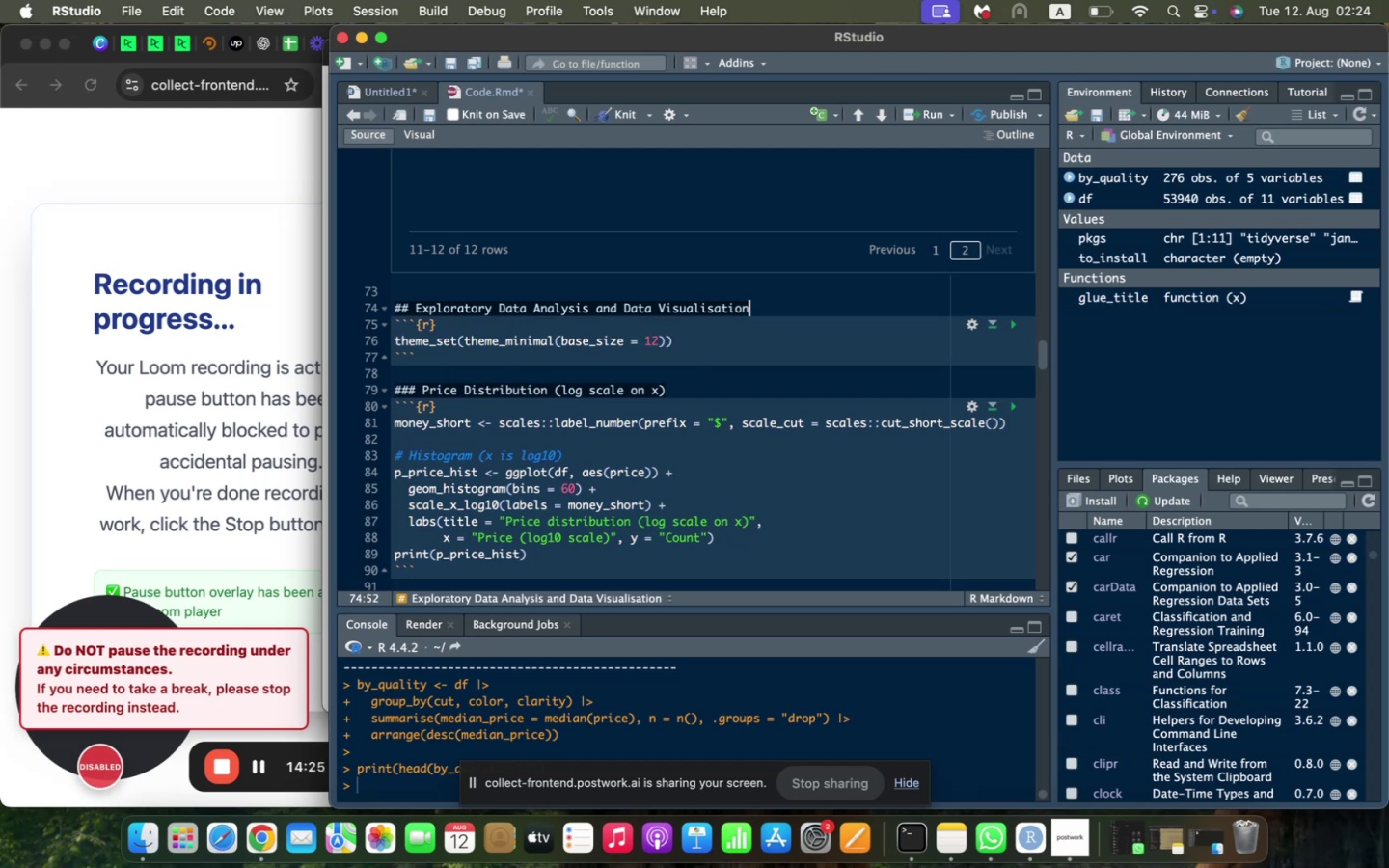 
key(Enter)
 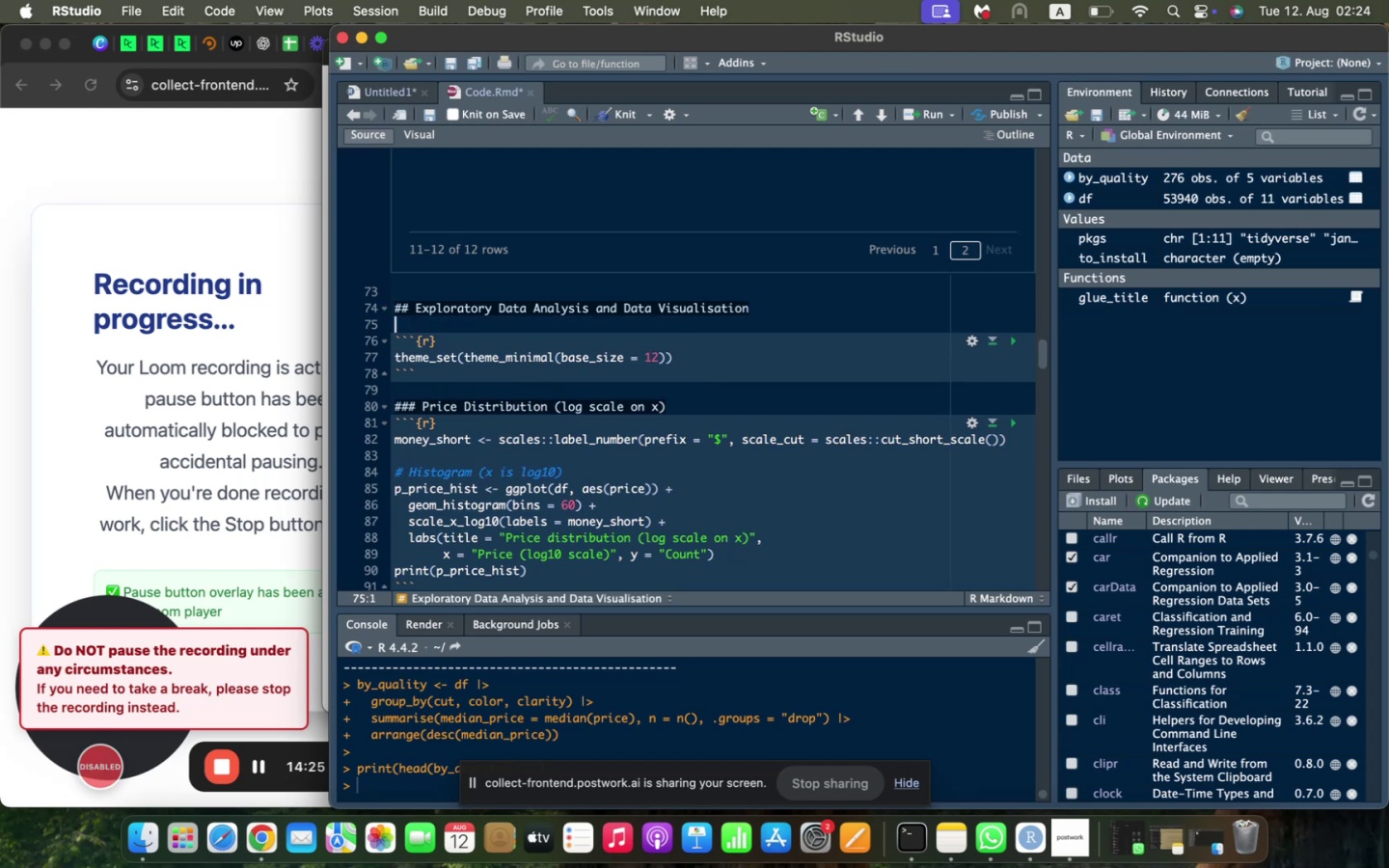 
key(ArrowDown)
 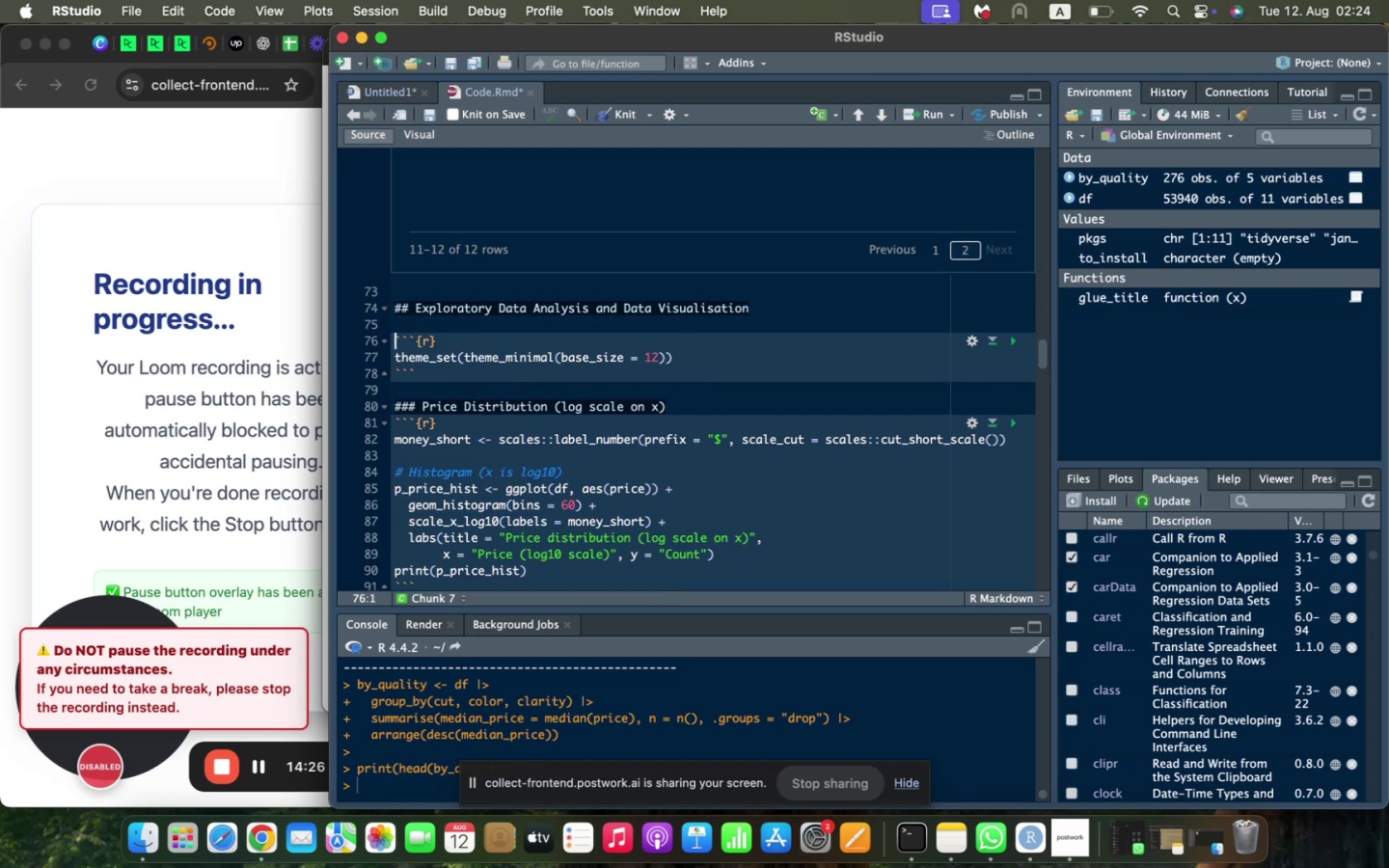 
key(ArrowRight)
 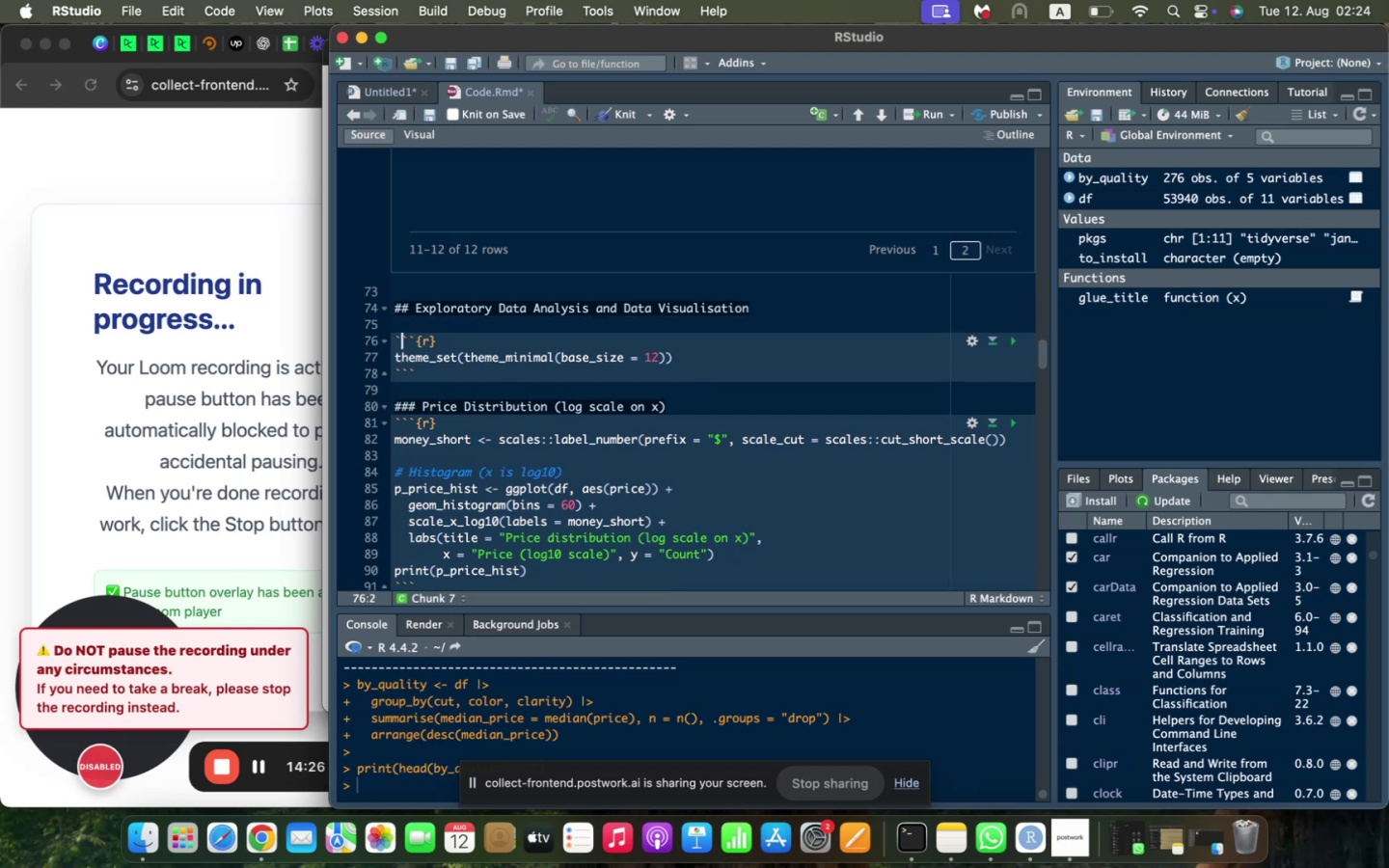 
key(ArrowRight)
 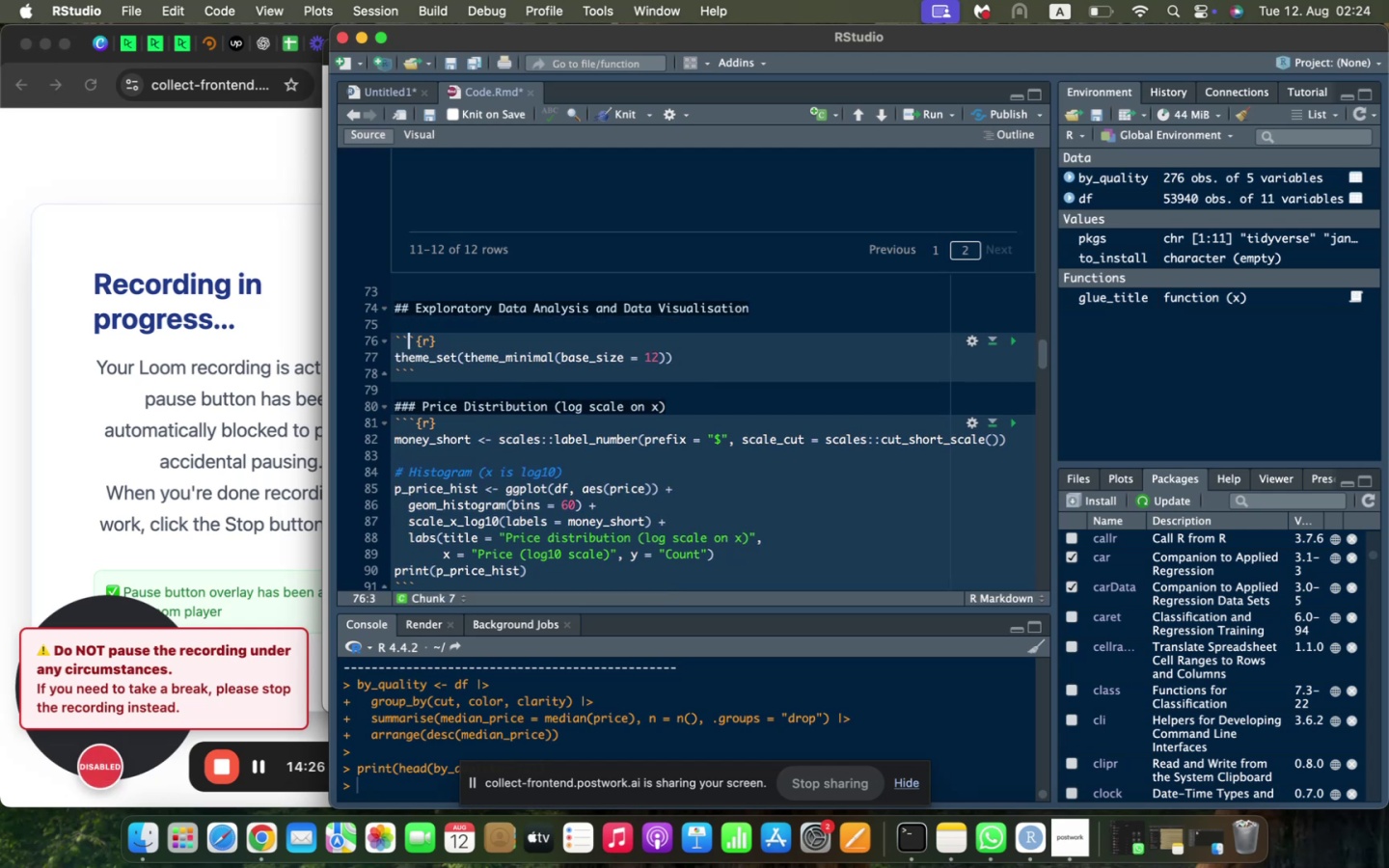 
key(ArrowRight)
 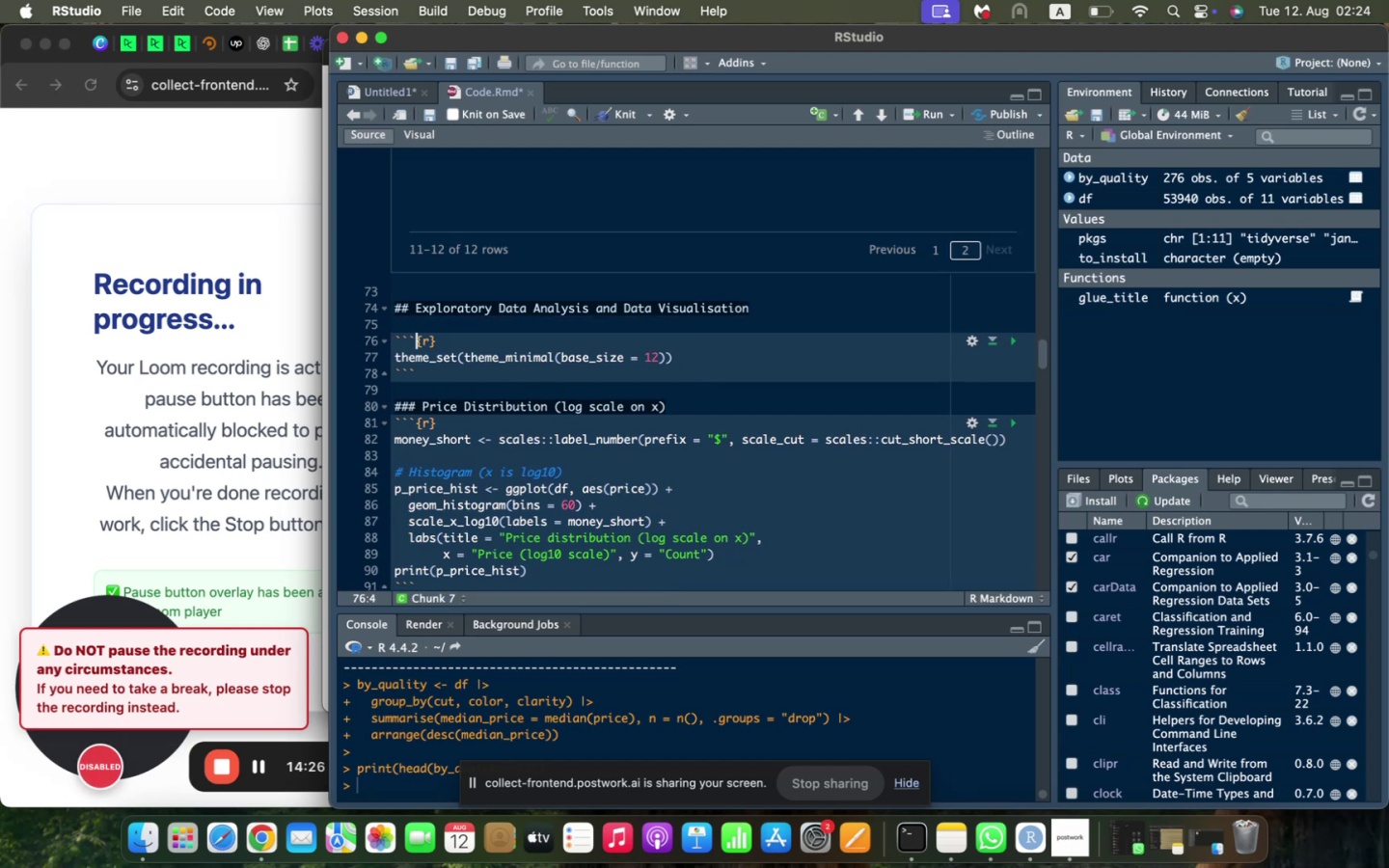 
key(ArrowRight)
 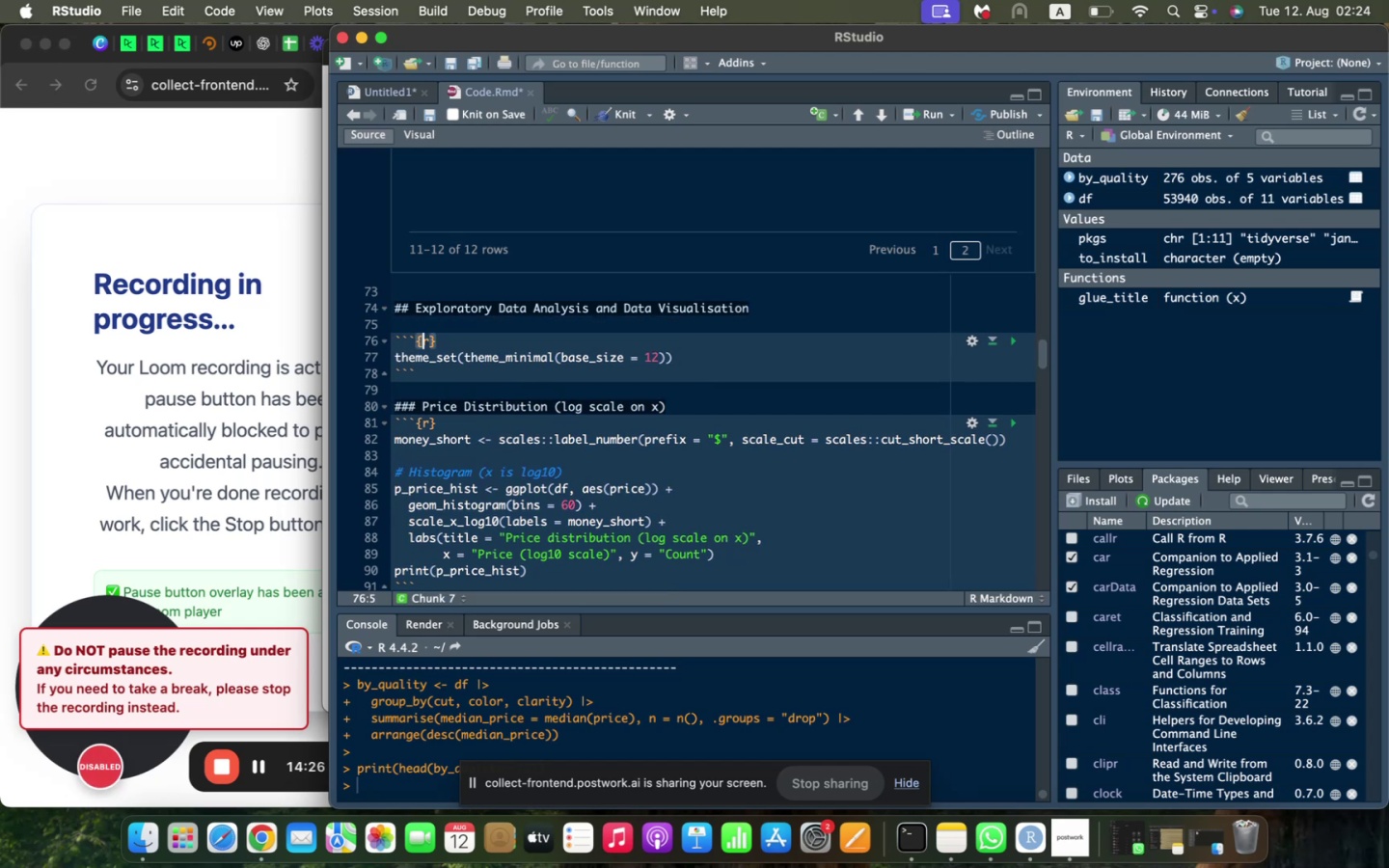 
key(ArrowRight)
 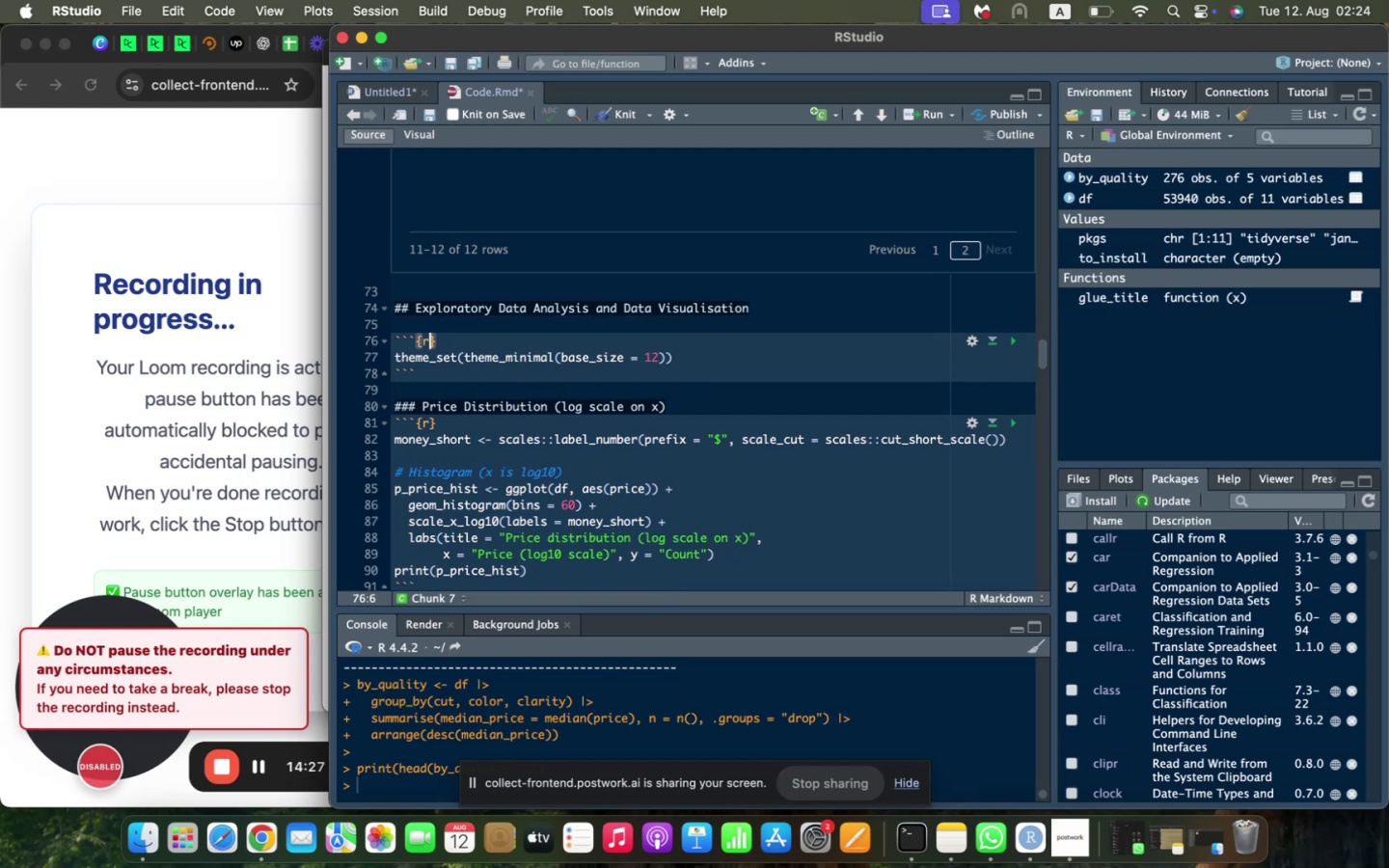 
key(ArrowRight)
 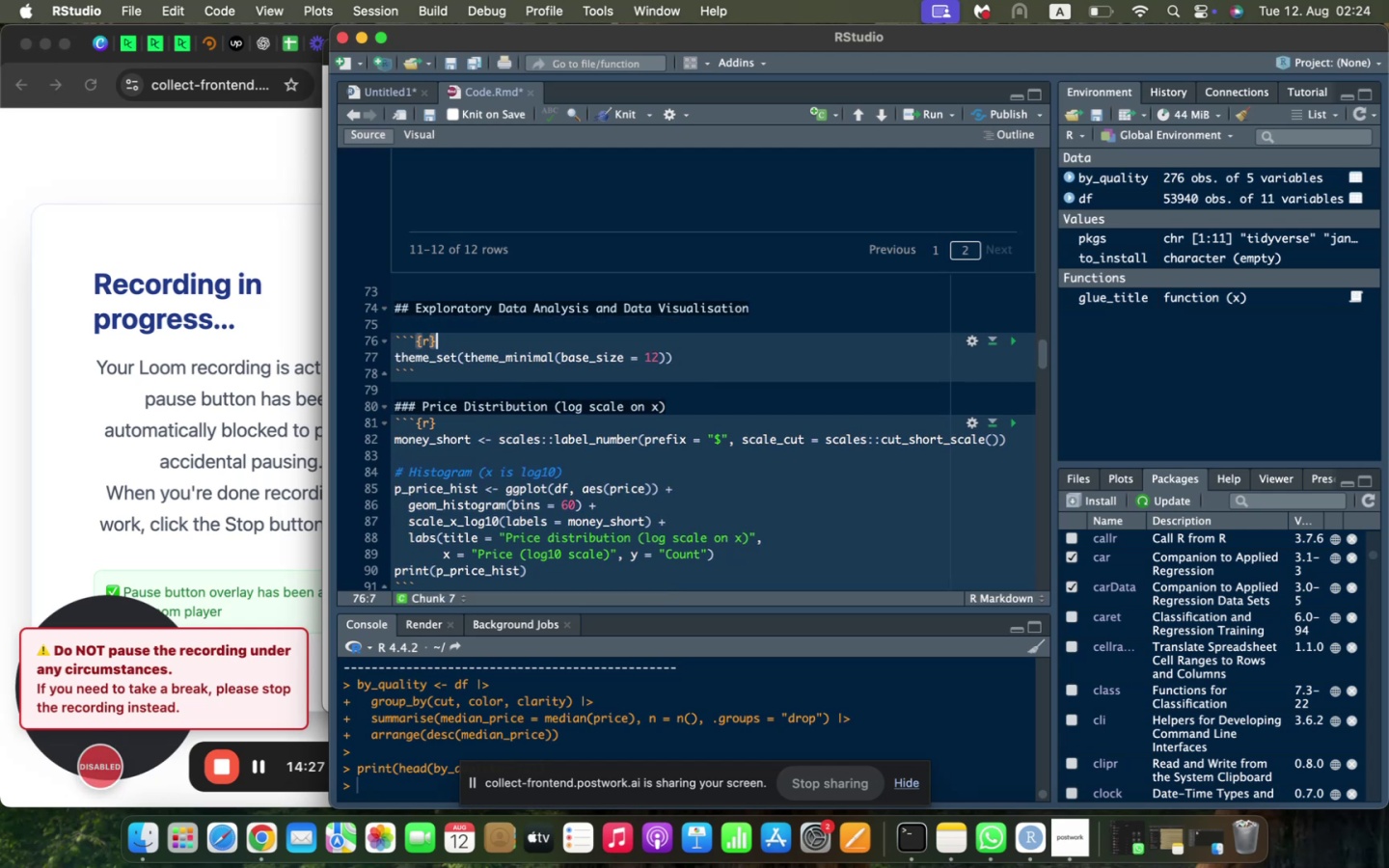 
key(Enter)
 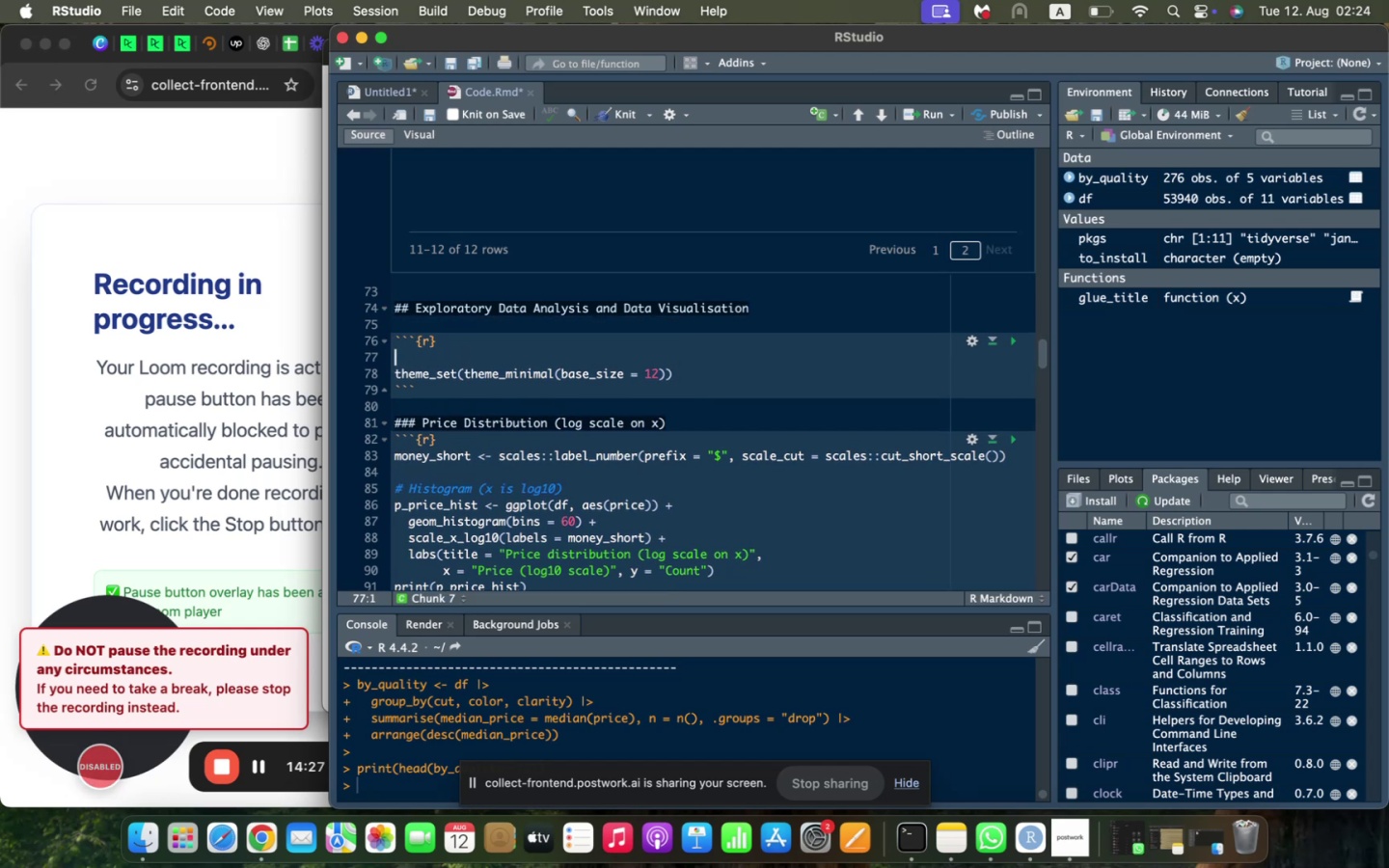 
type(theme_set(theme_minimal(base_size = 12)
 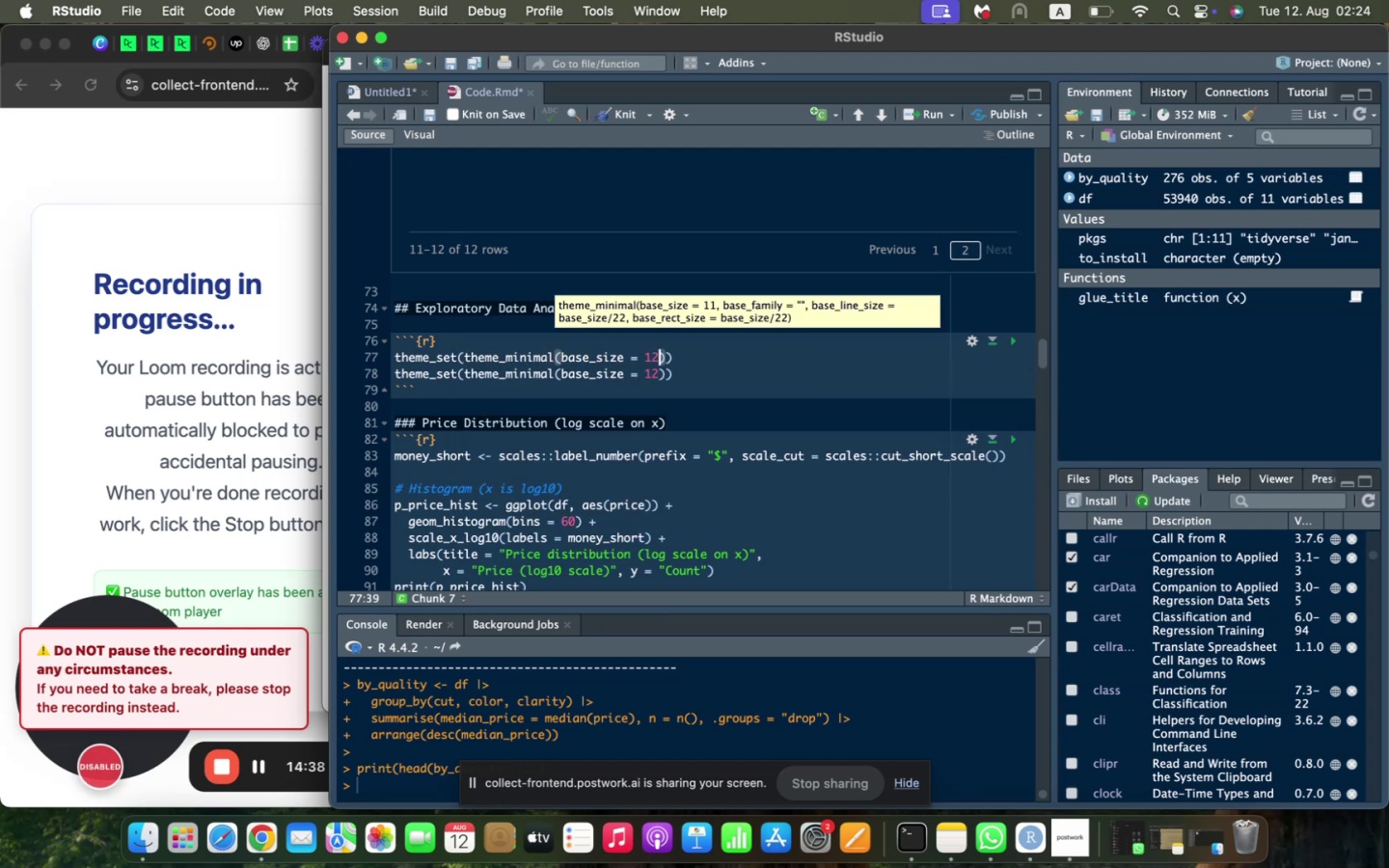 
key(ArrowRight)
 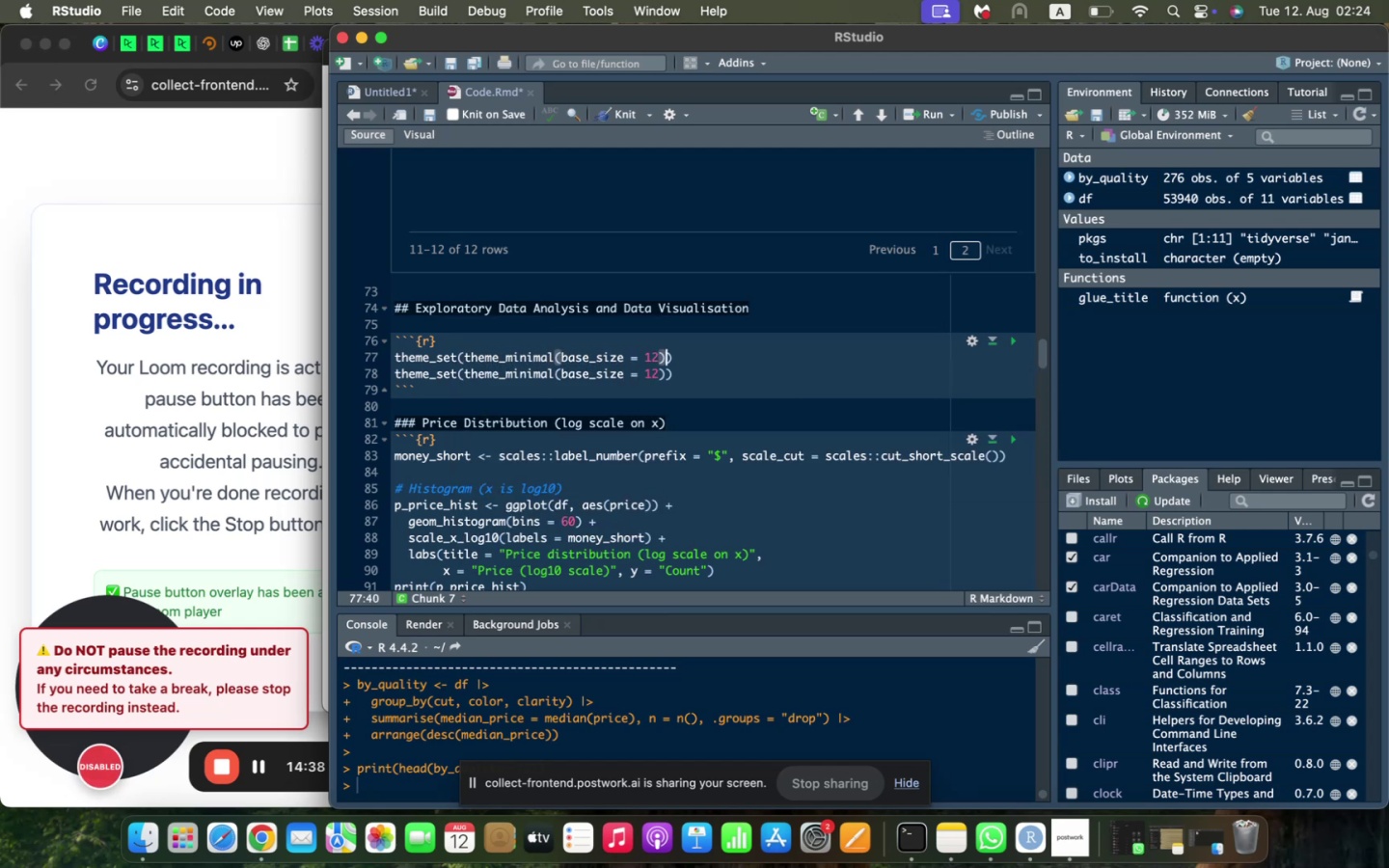 
key(ArrowRight)
 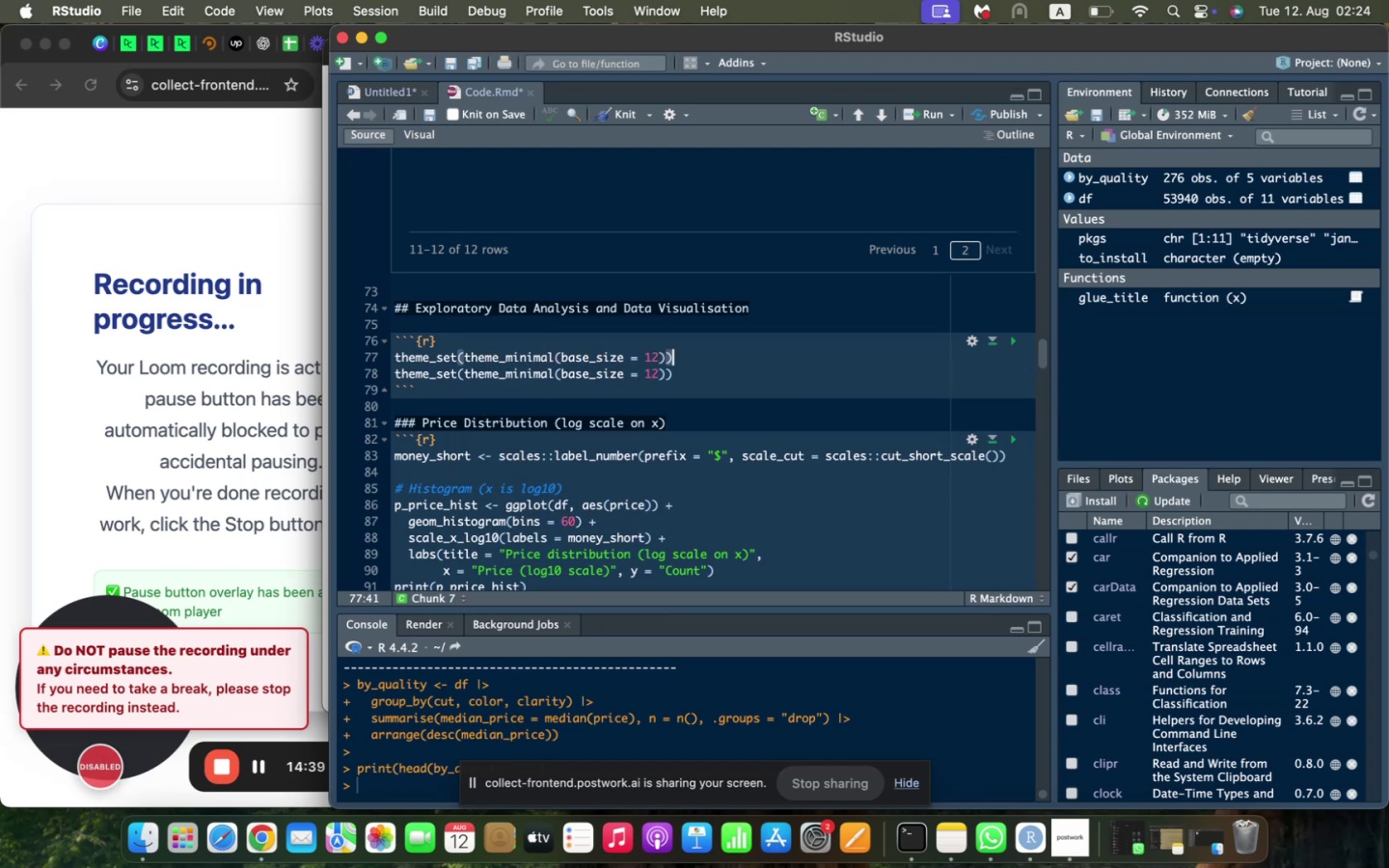 
key(Shift+ArrowDown)
 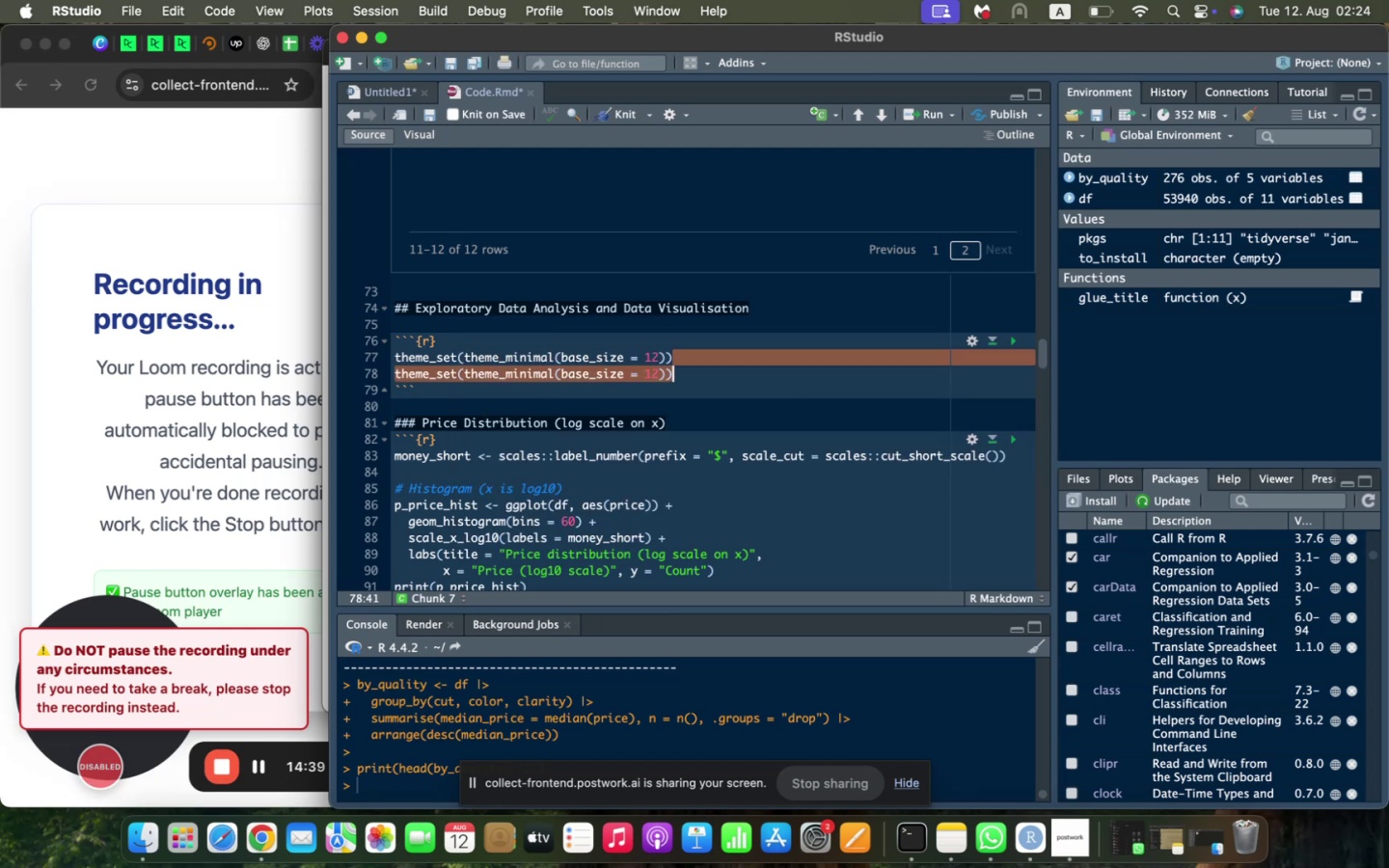 
key(Backspace)
 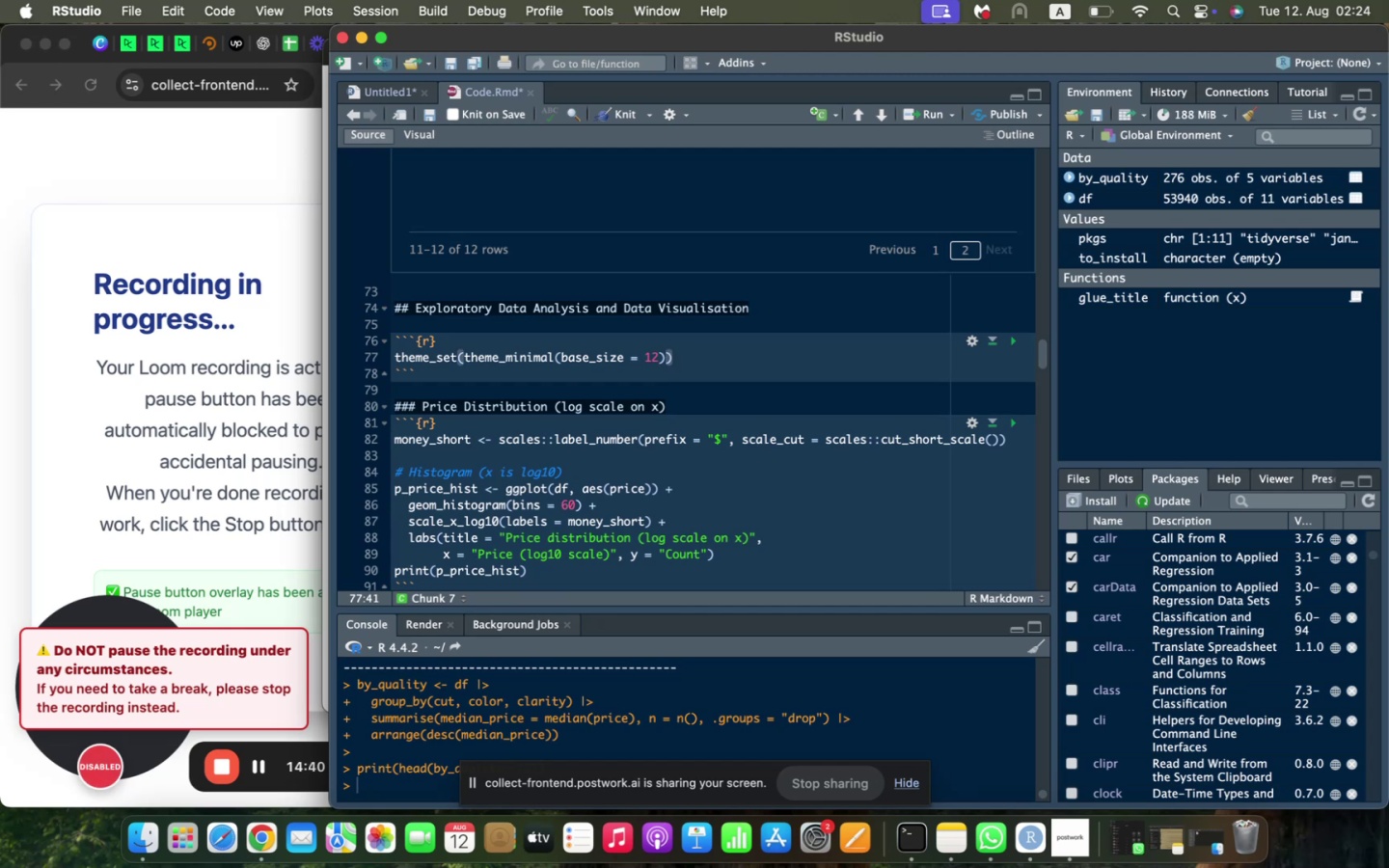 
key(ArrowDown)
 